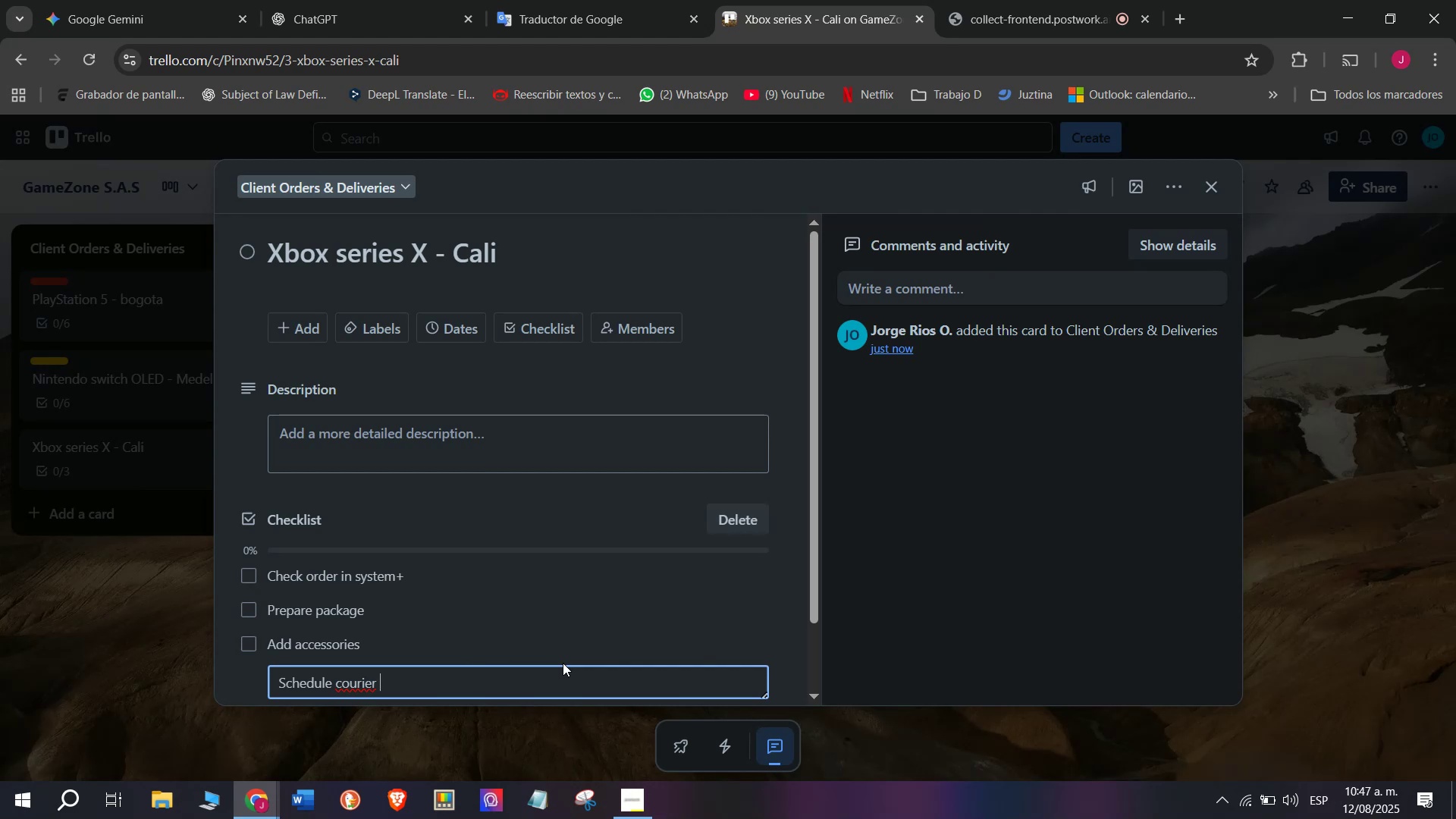 
wait(27.37)
 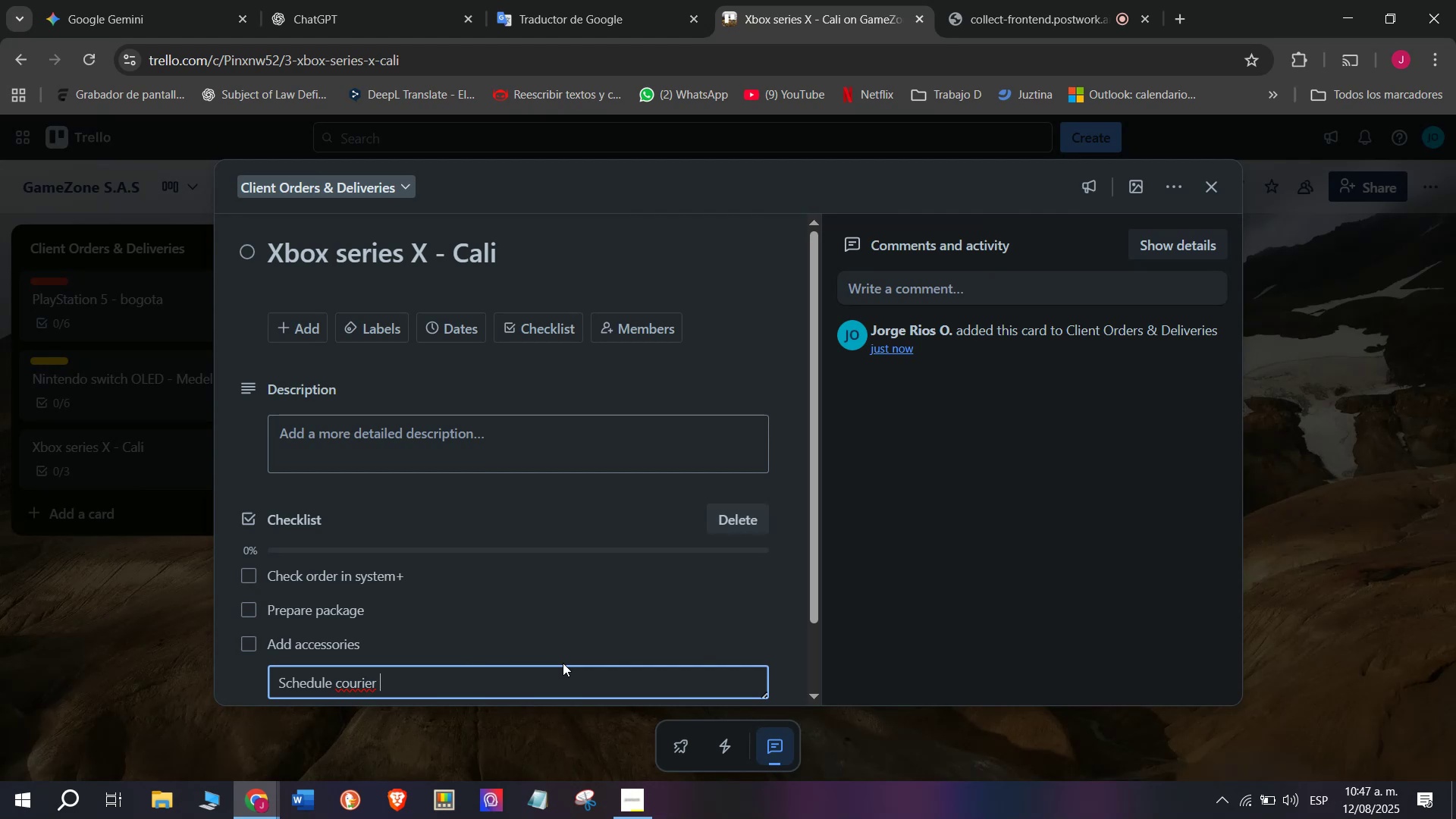 
type(pickup)
 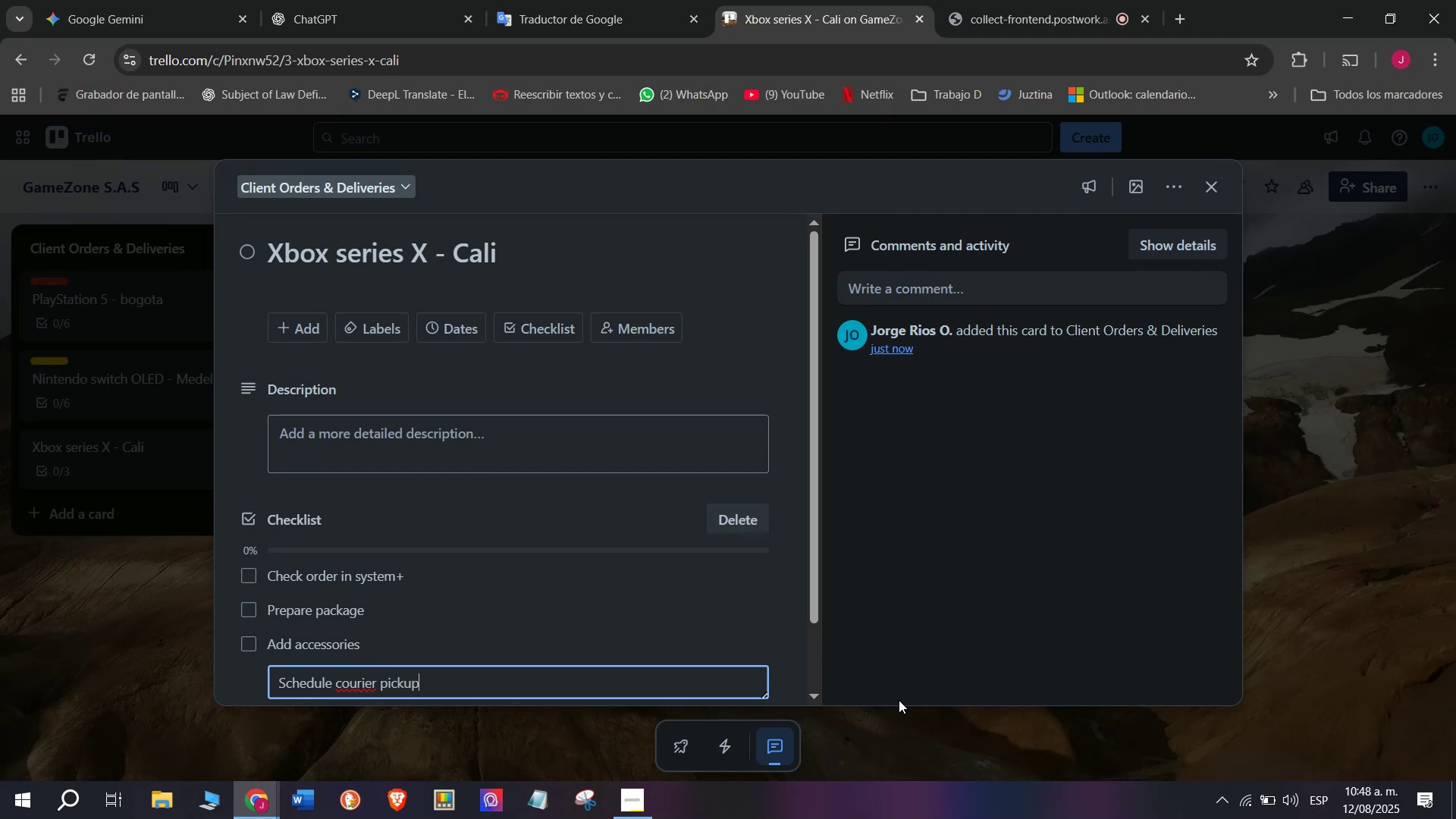 
key(Enter)
 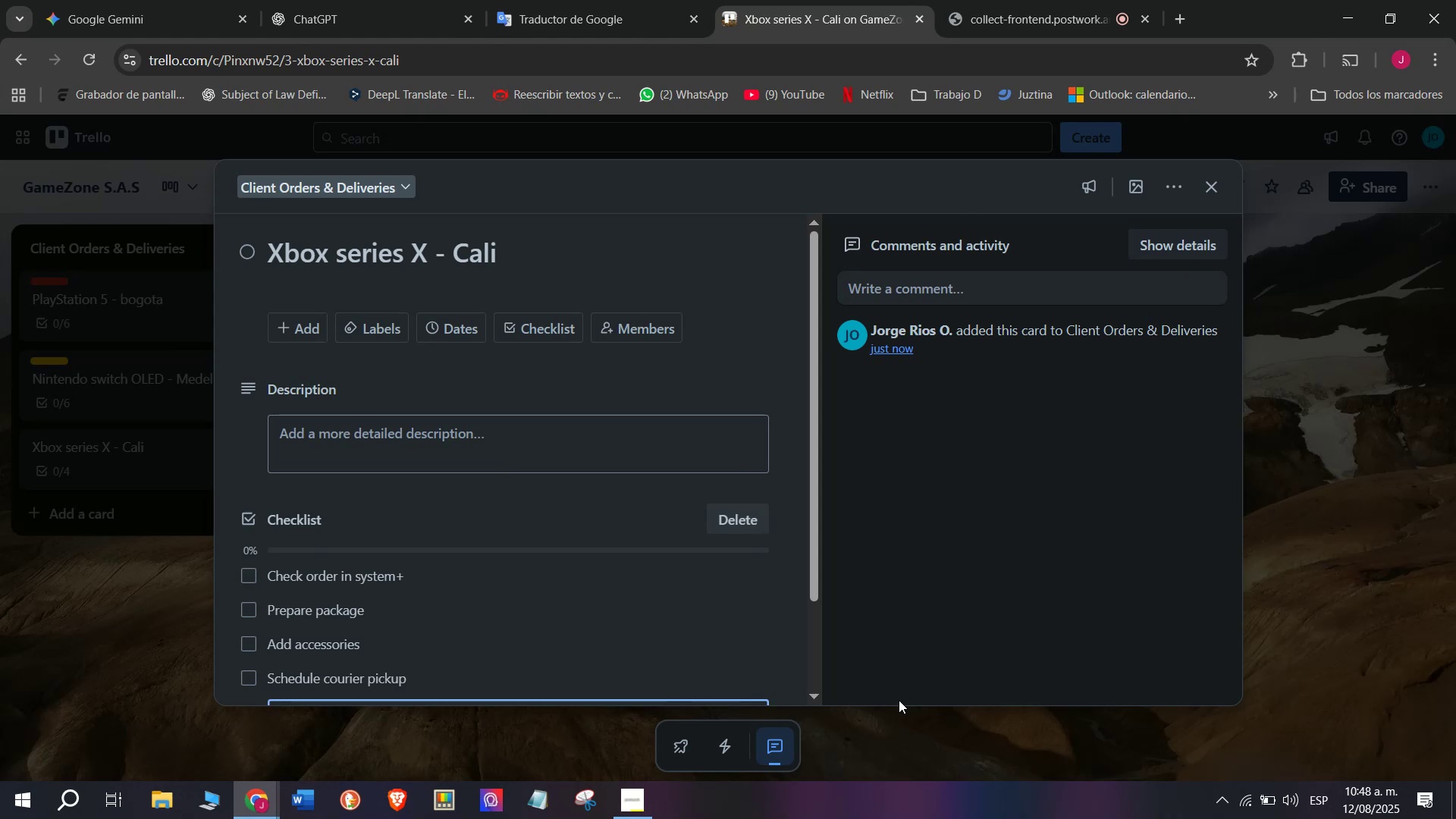 
wait(7.67)
 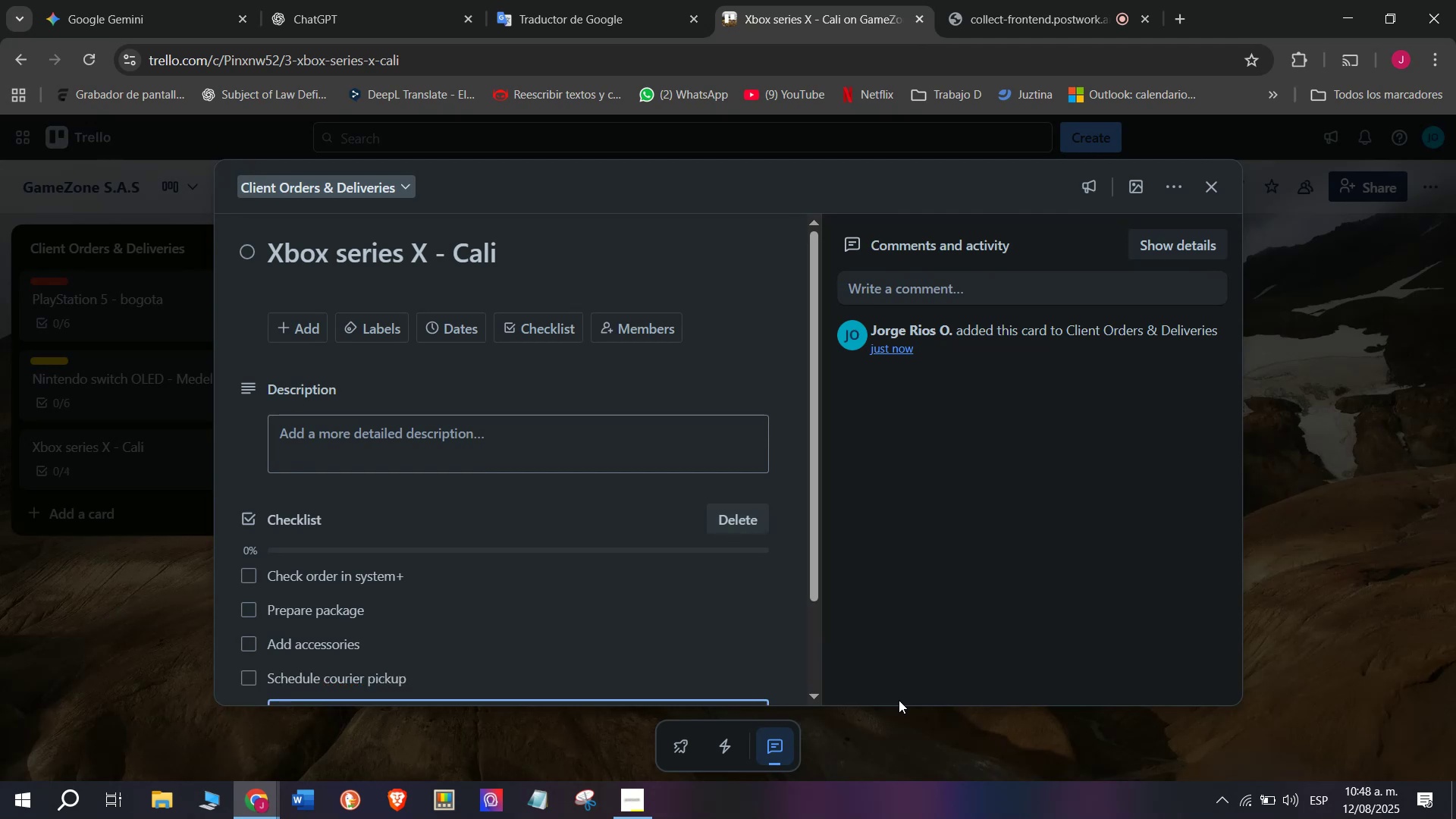 
scroll: coordinate [570, 600], scroll_direction: down, amount: 2.0
 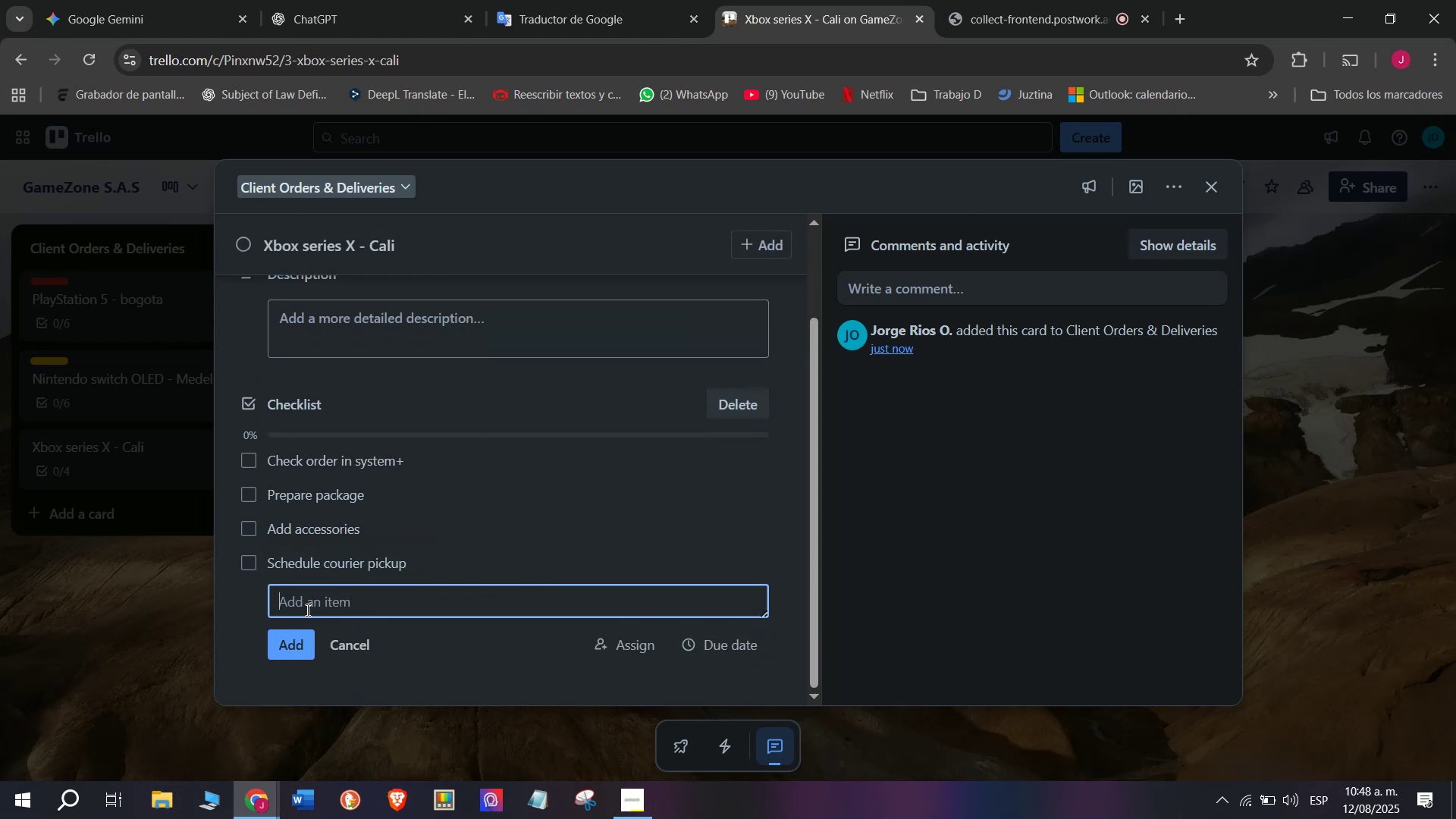 
wait(6.64)
 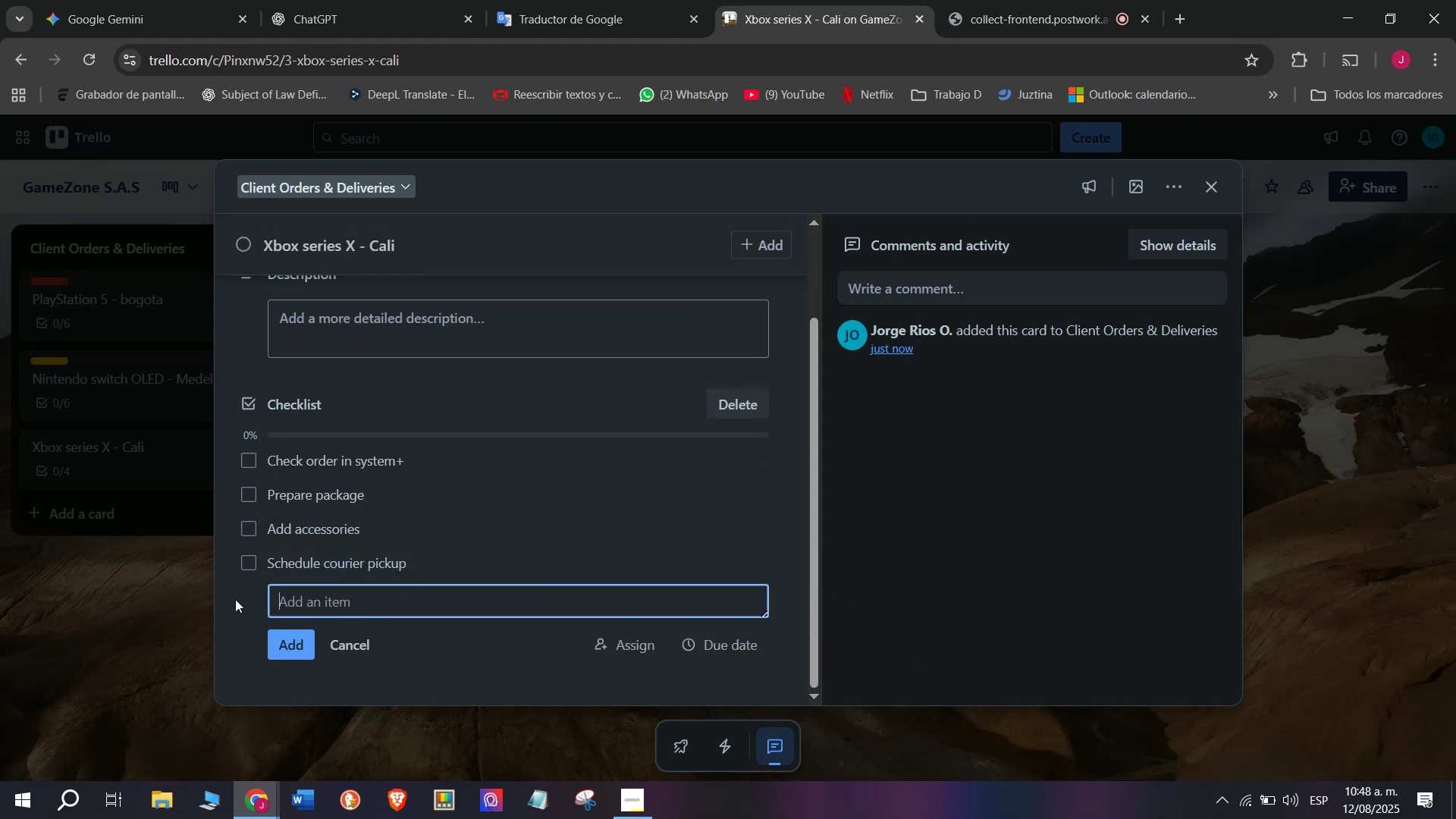 
type(Track shipment)
 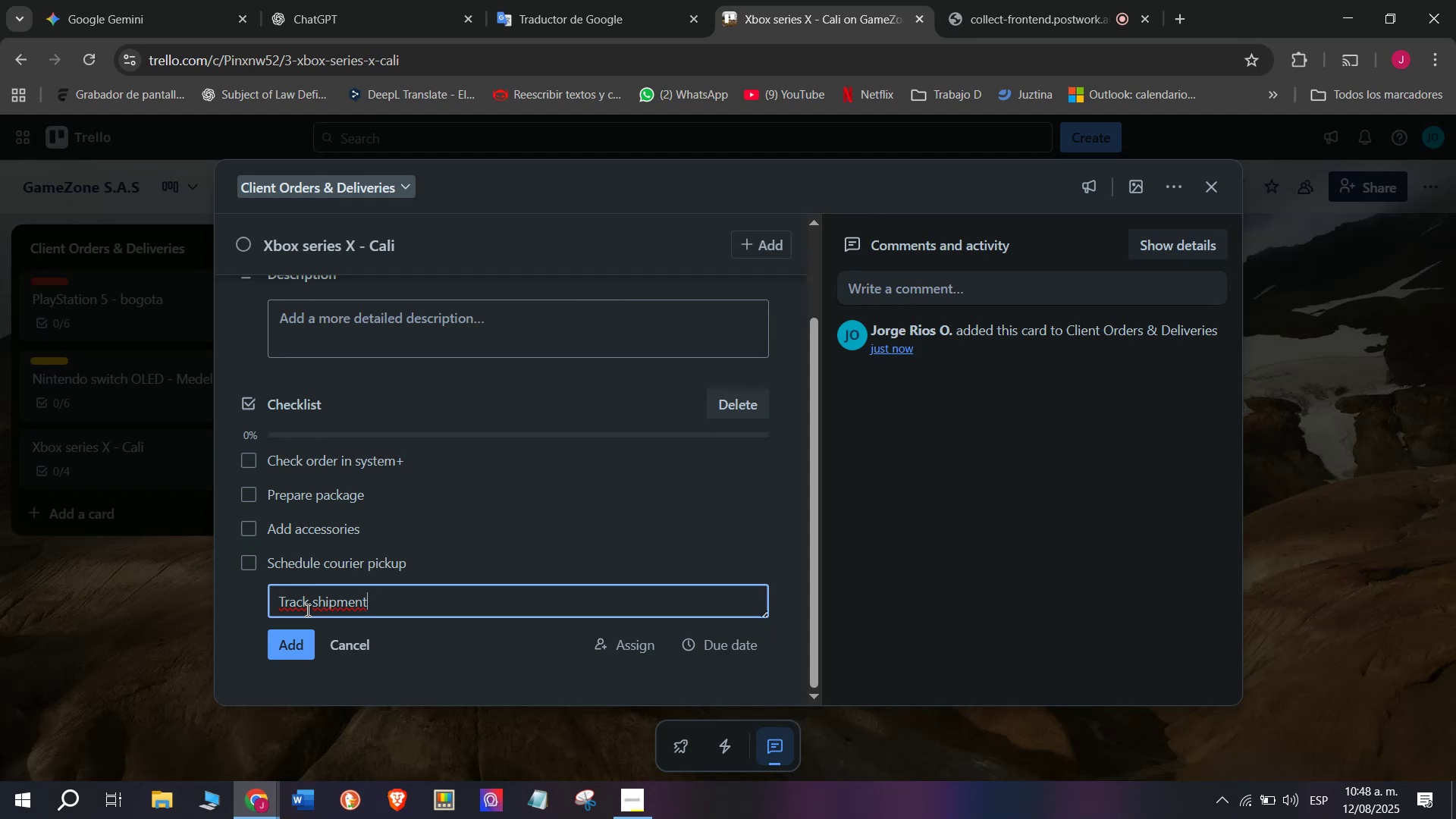 
wait(16.75)
 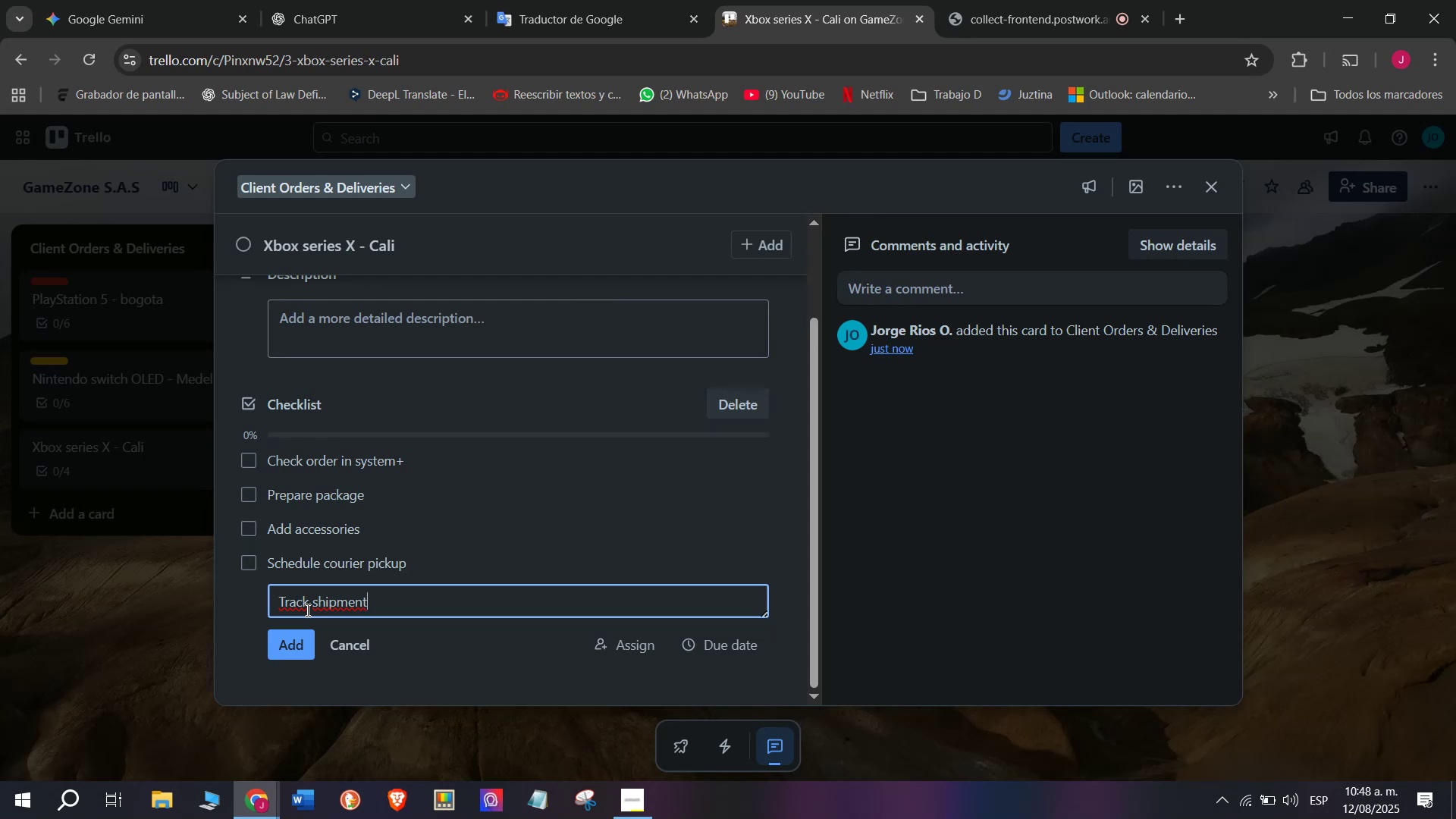 
key(Enter)
 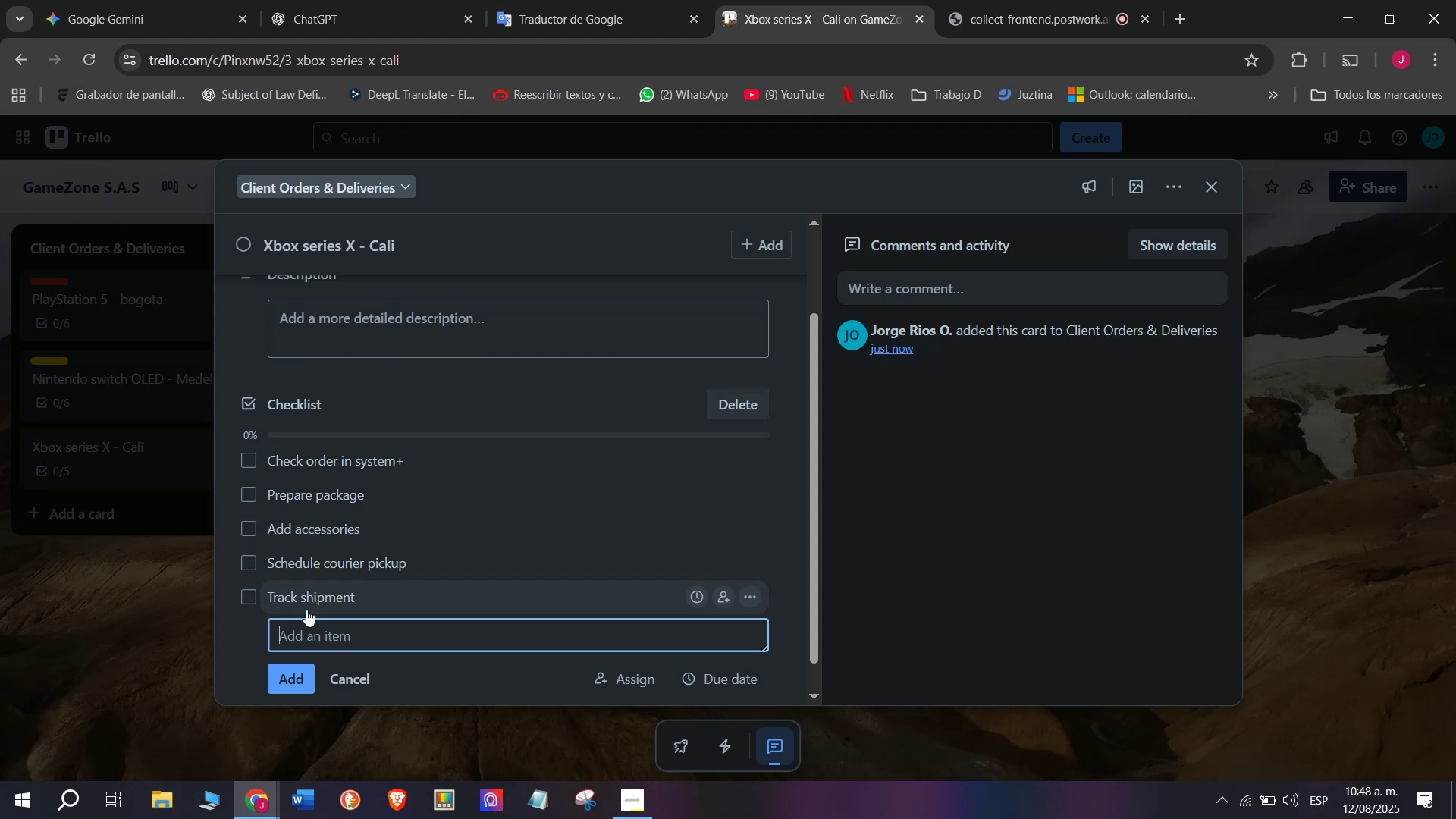 
wait(18.44)
 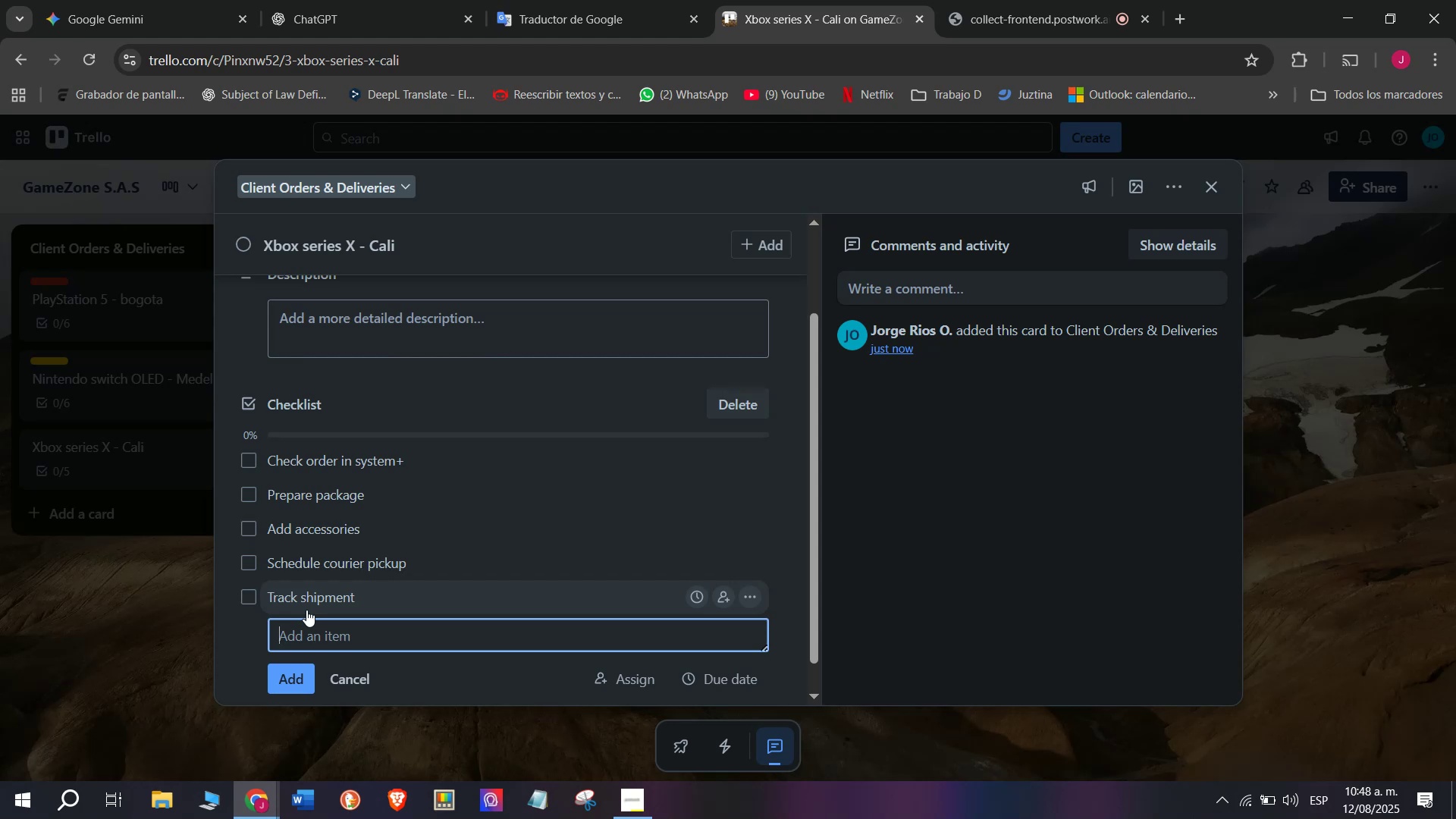 
type(Confirm reception)
 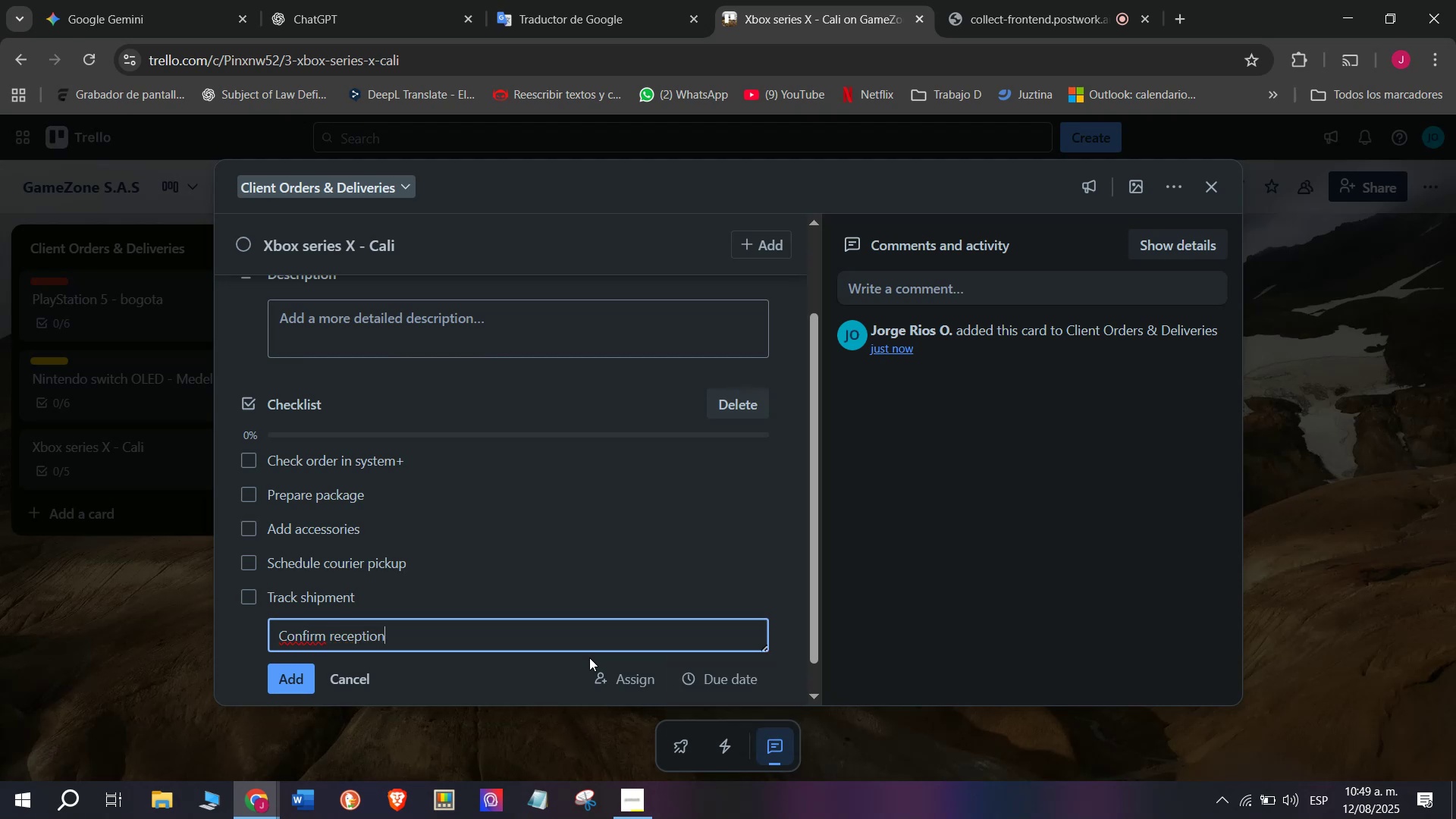 
key(Enter)
 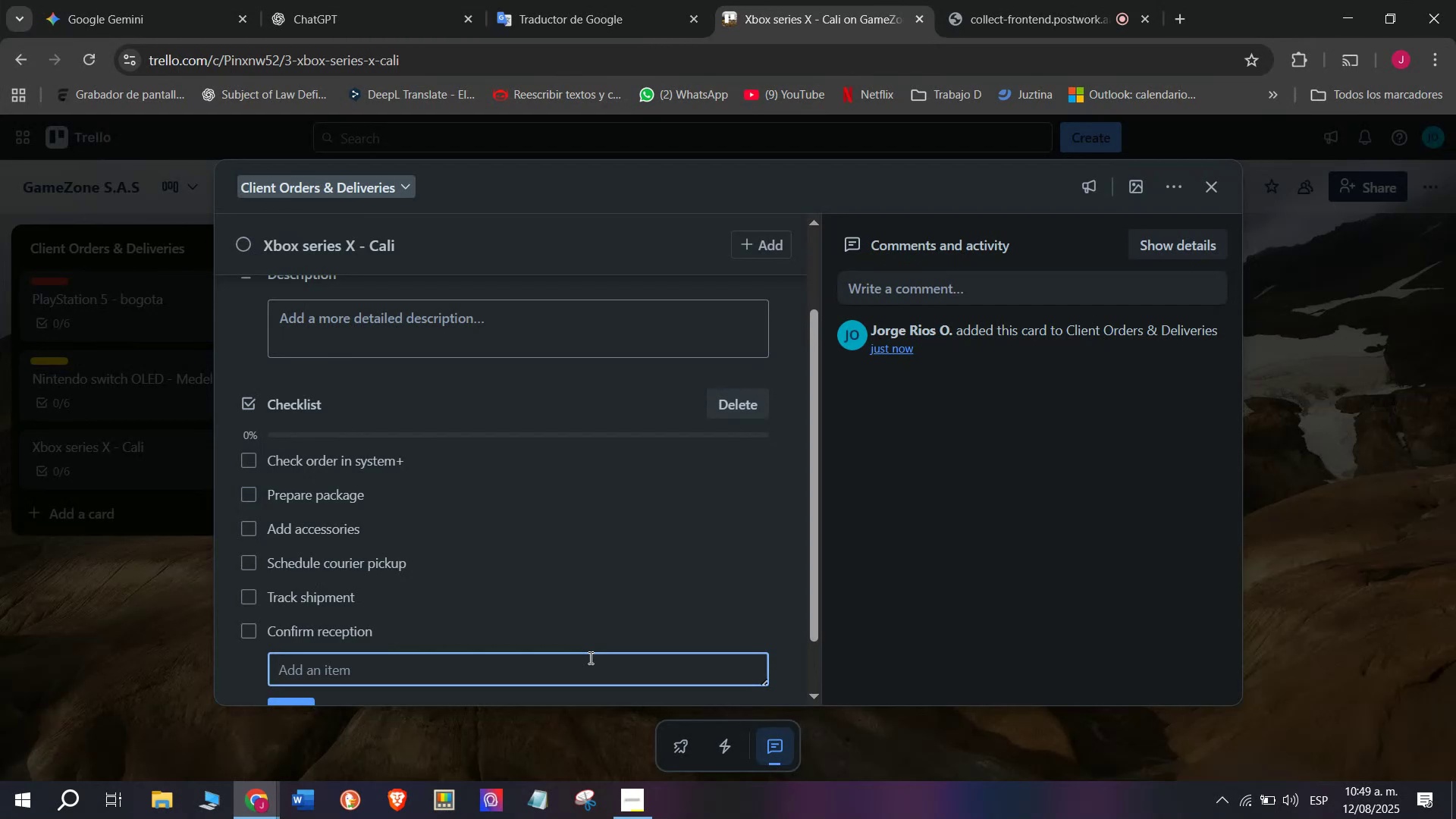 
wait(7.69)
 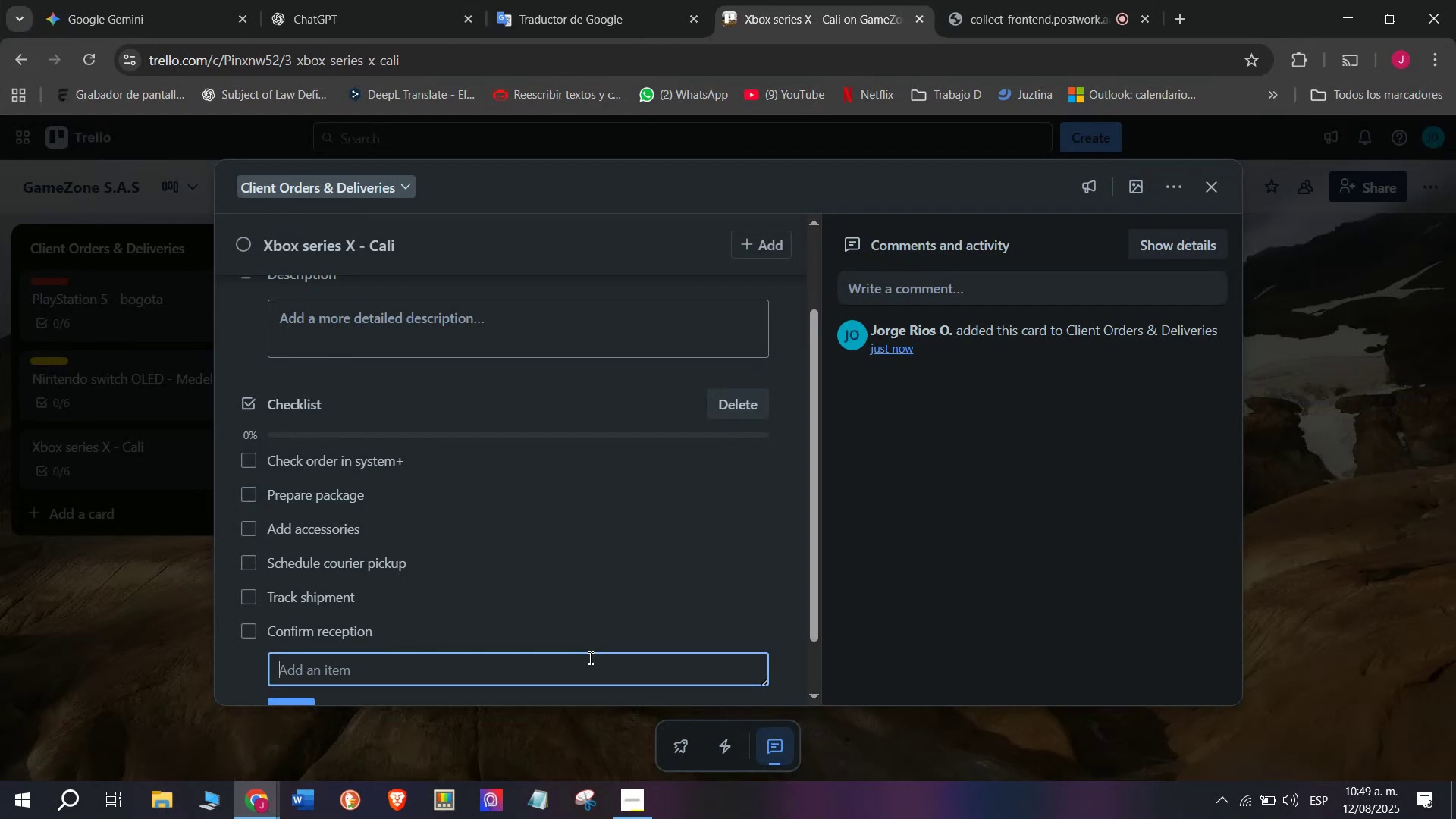 
scroll: coordinate [452, 503], scroll_direction: up, amount: 4.0
 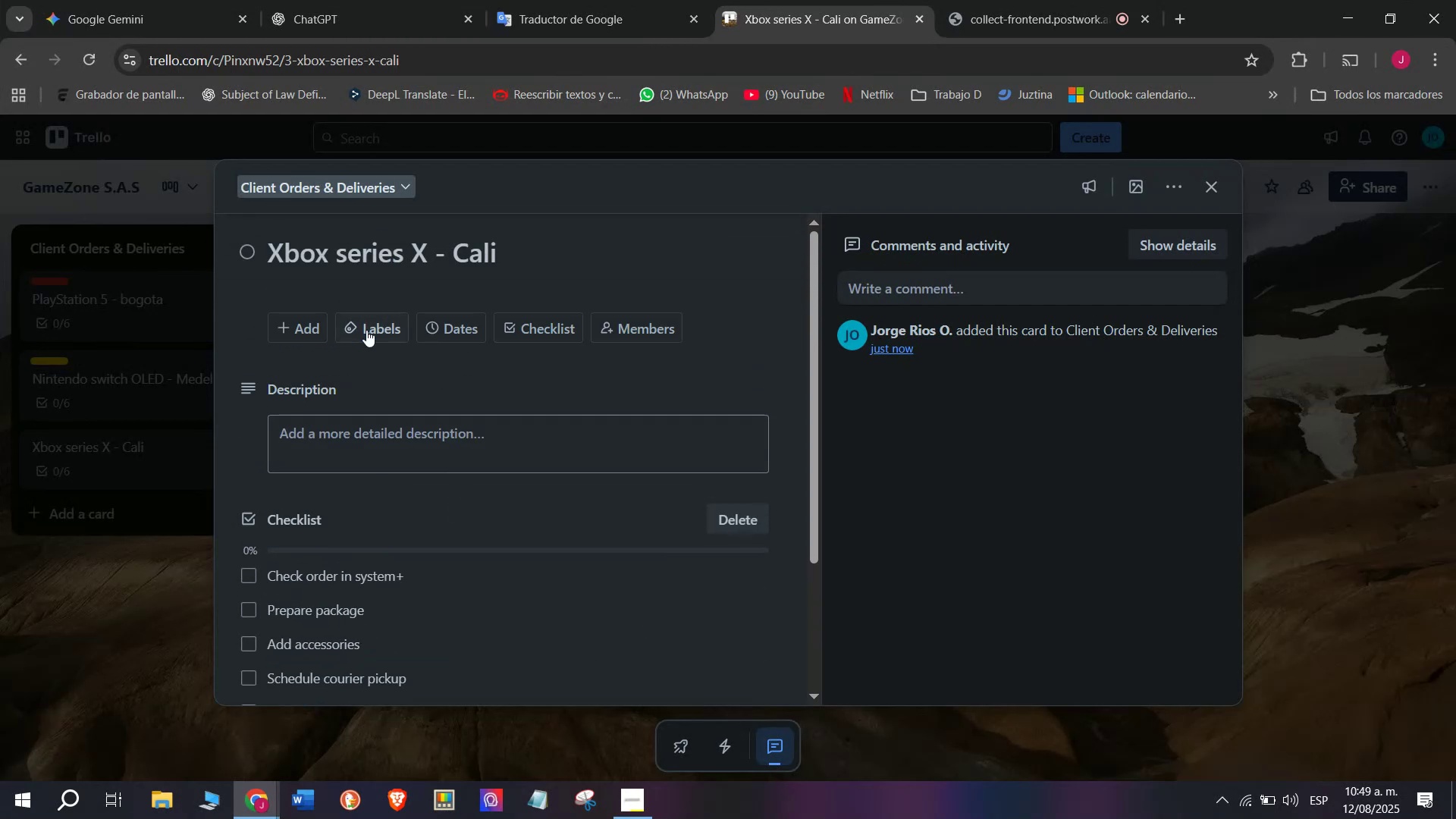 
double_click([372, 324])
 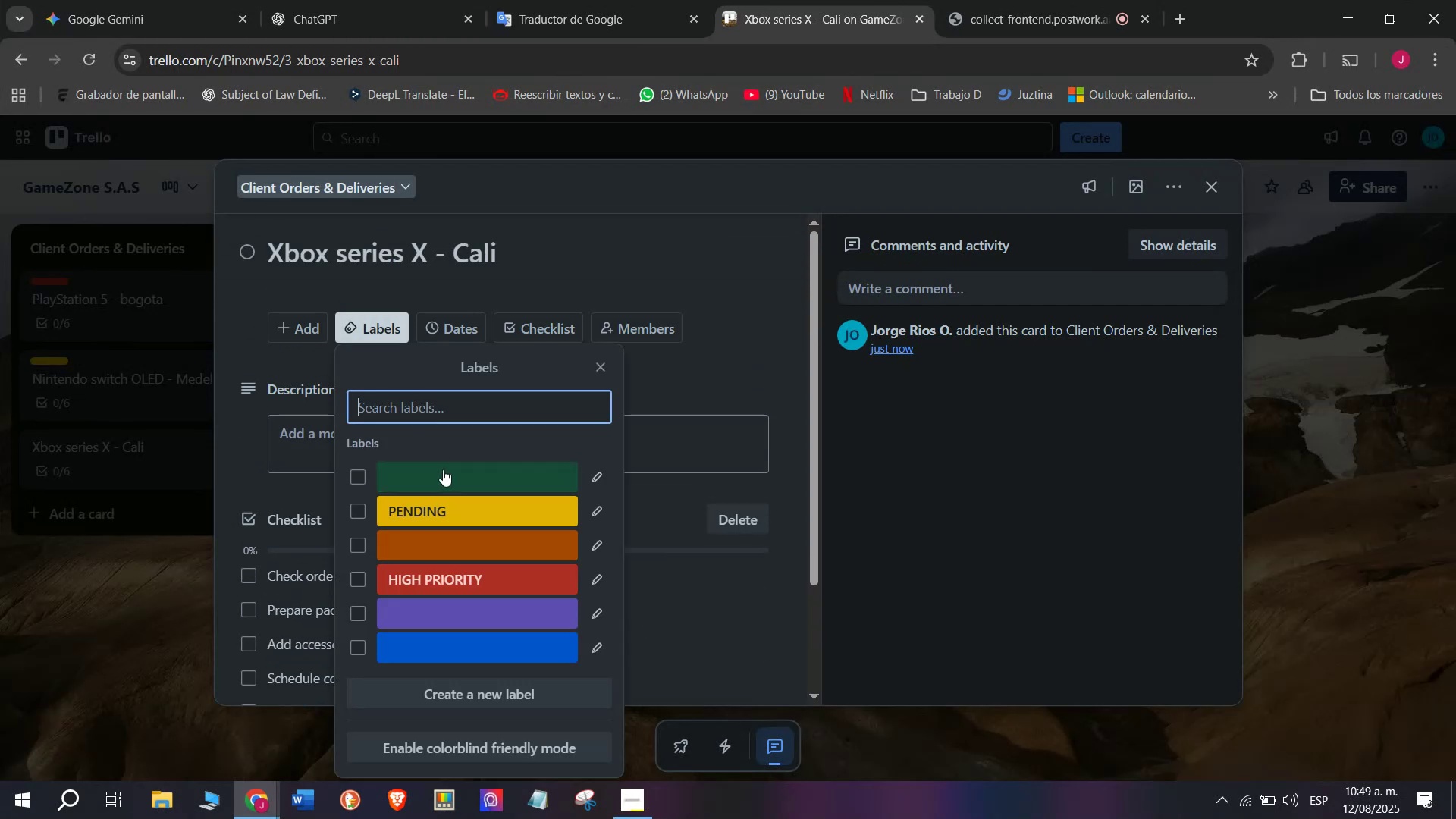 
left_click([443, 469])
 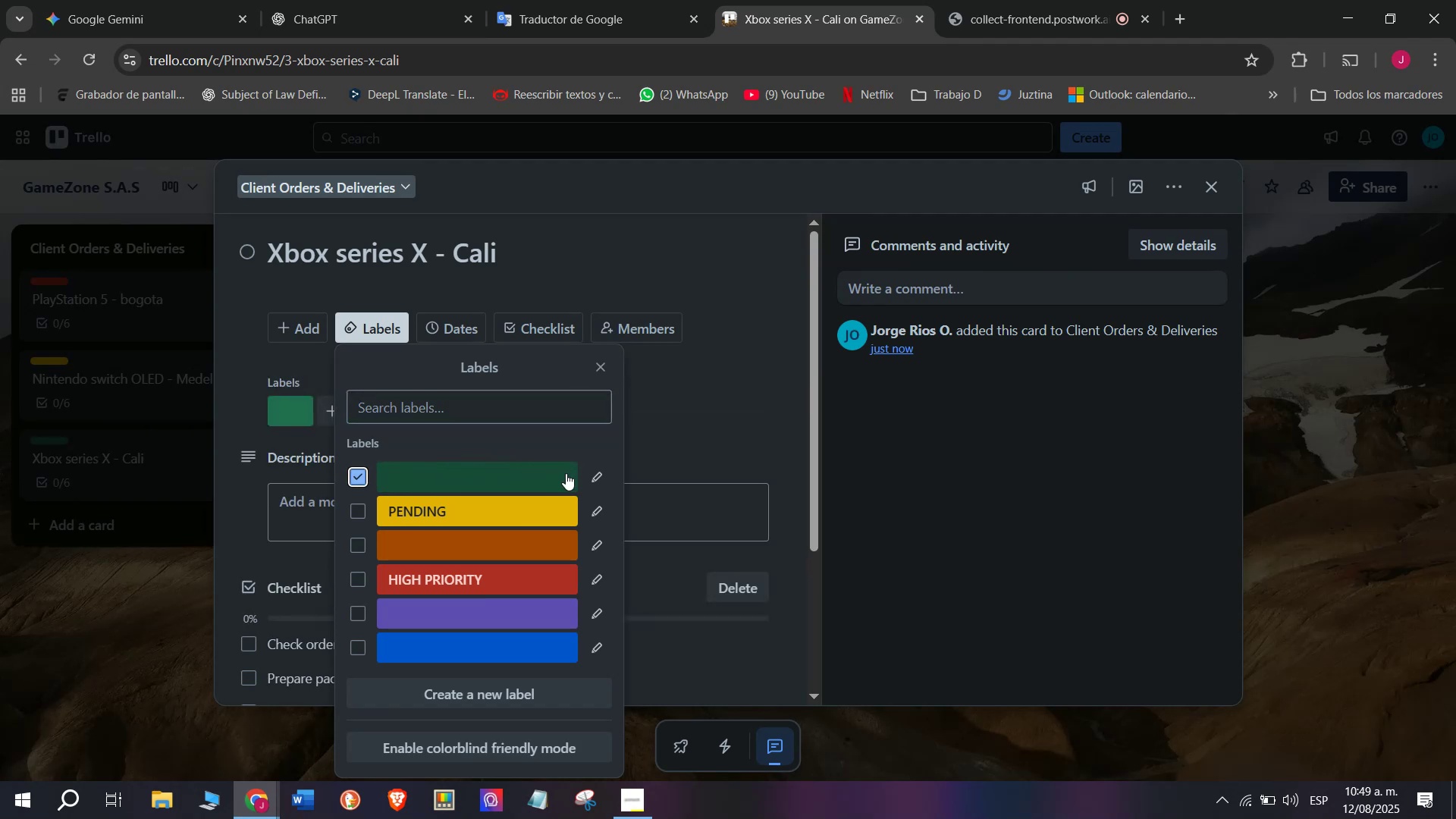 
left_click([584, 480])
 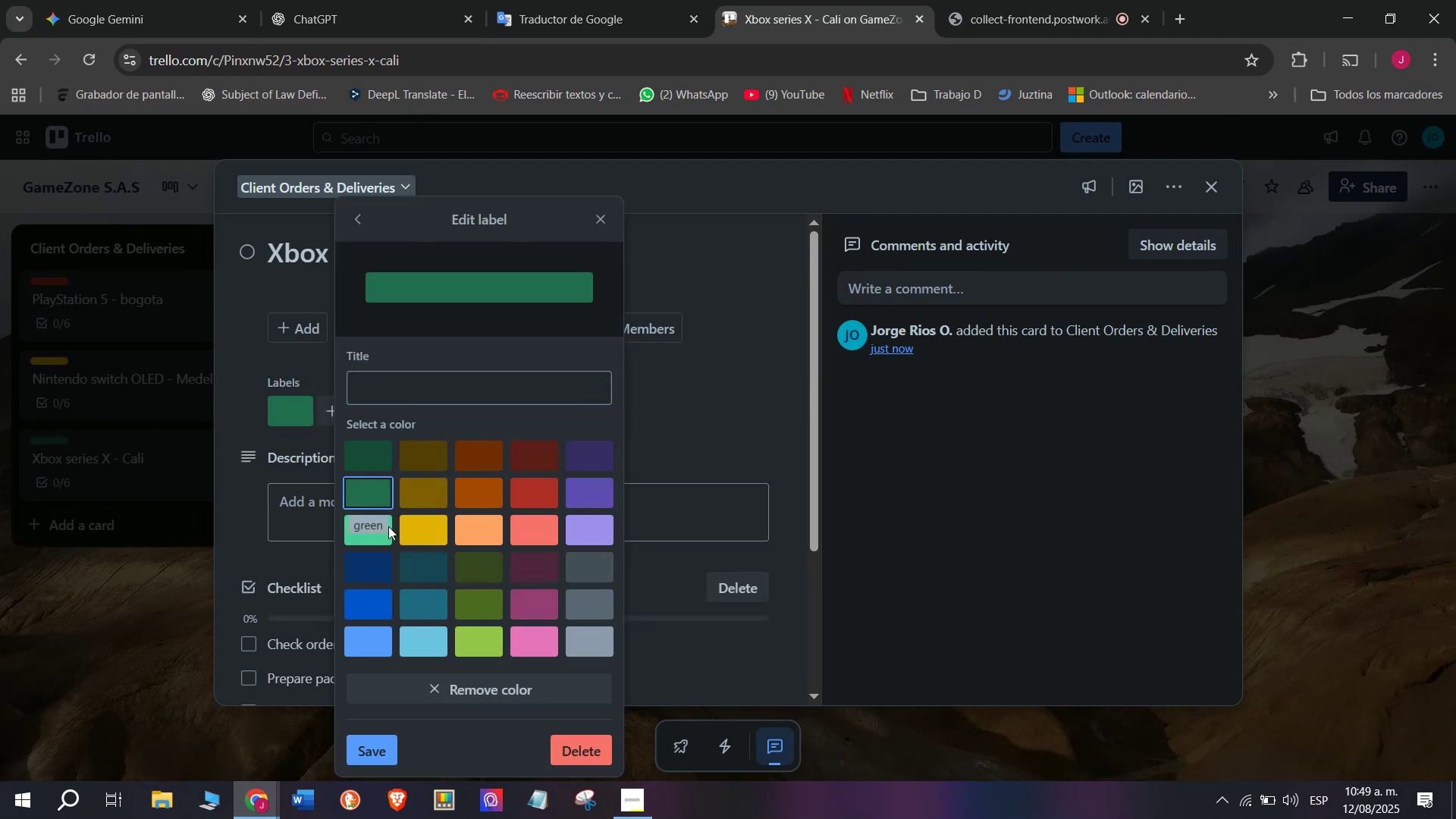 
left_click([384, 528])
 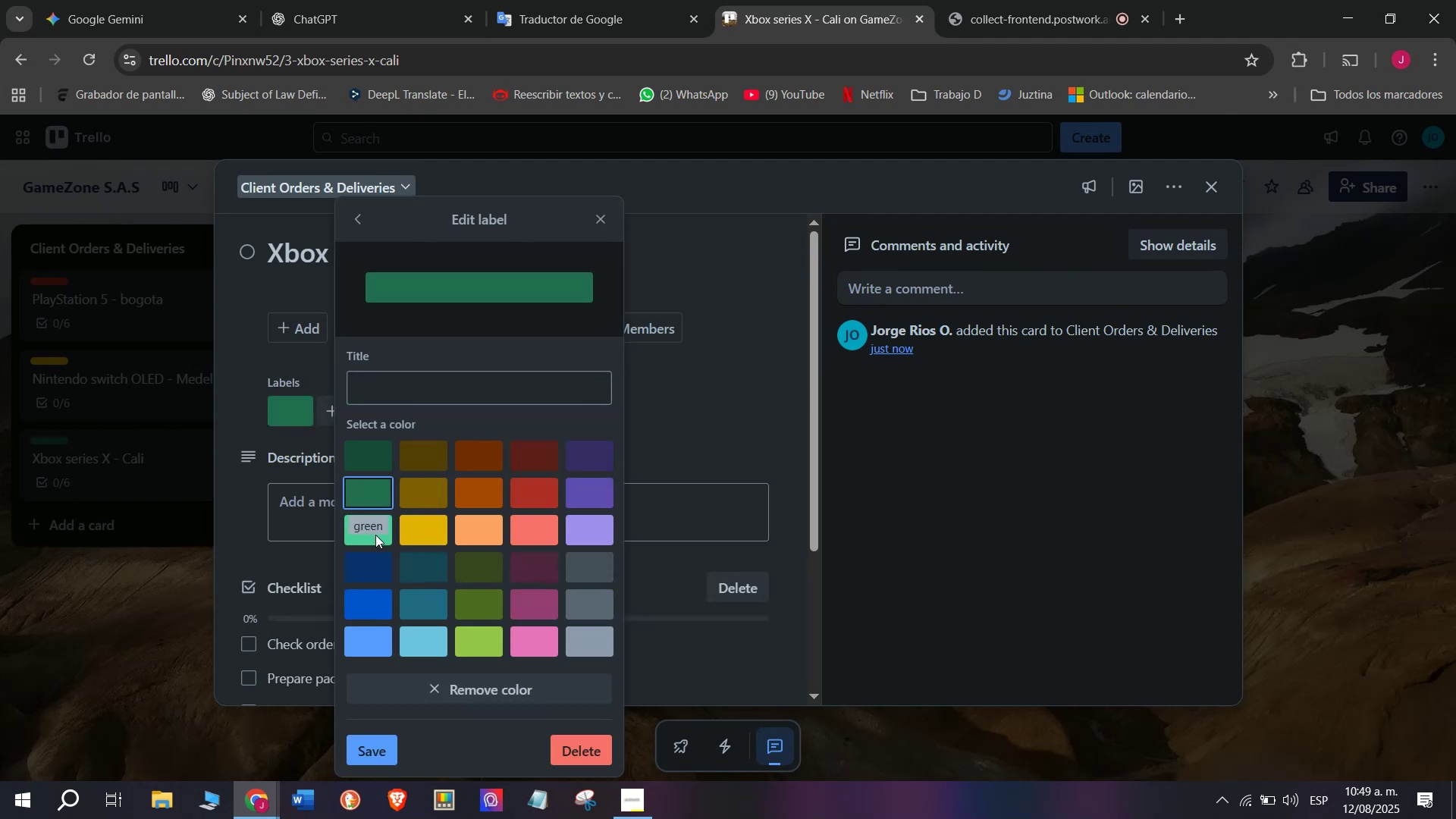 
left_click([375, 535])
 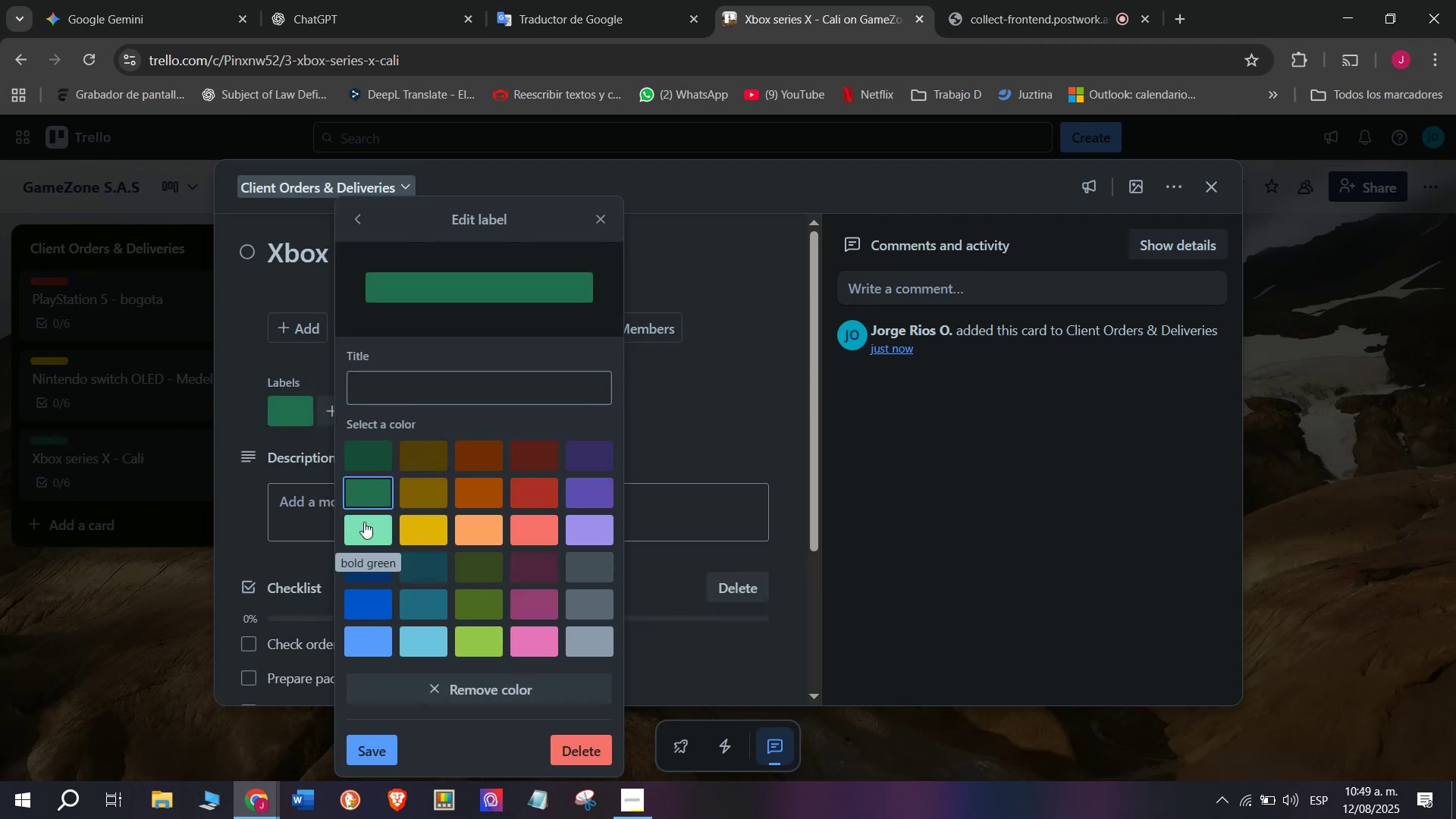 
left_click([364, 522])
 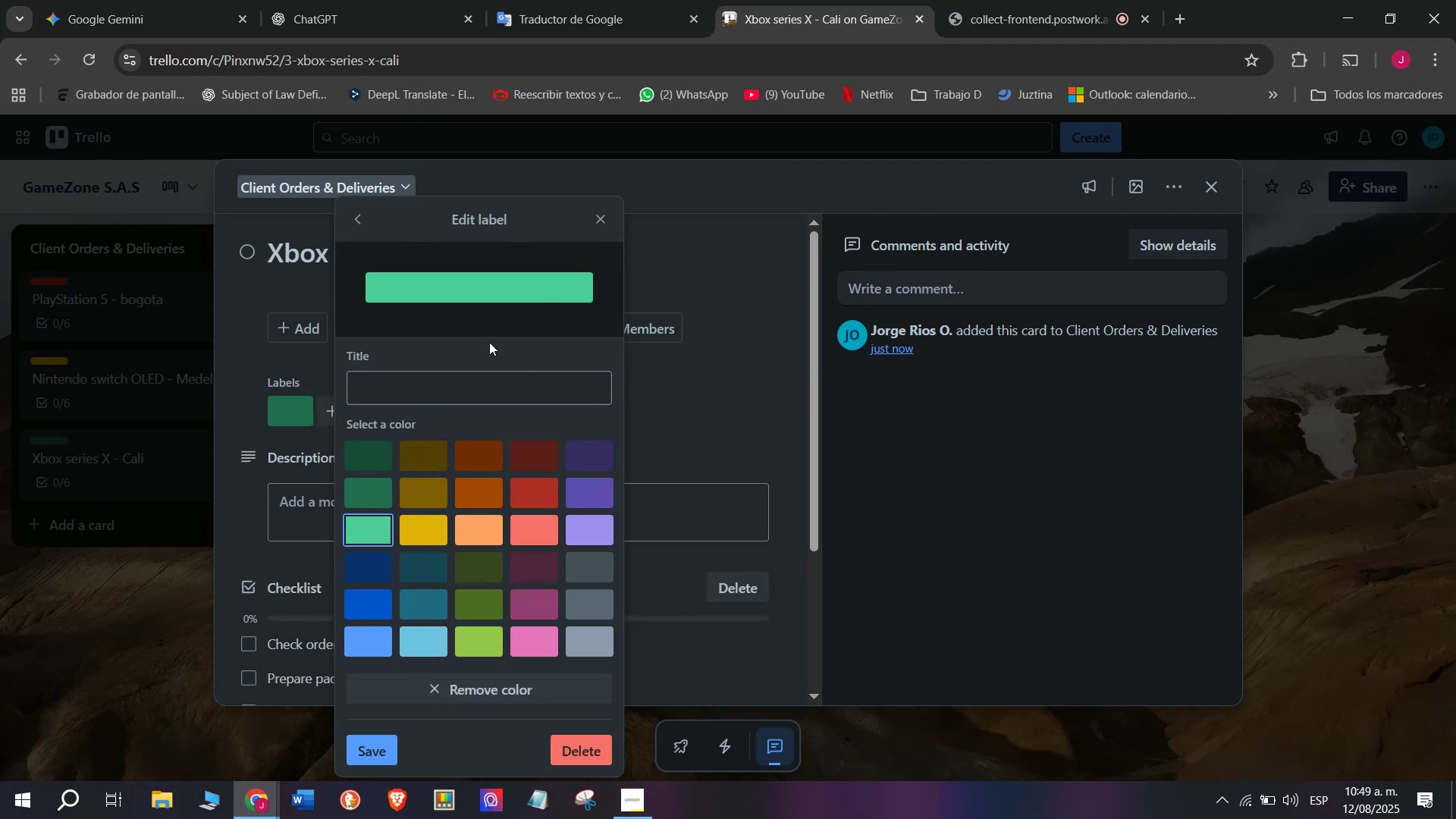 
left_click([453, 398])
 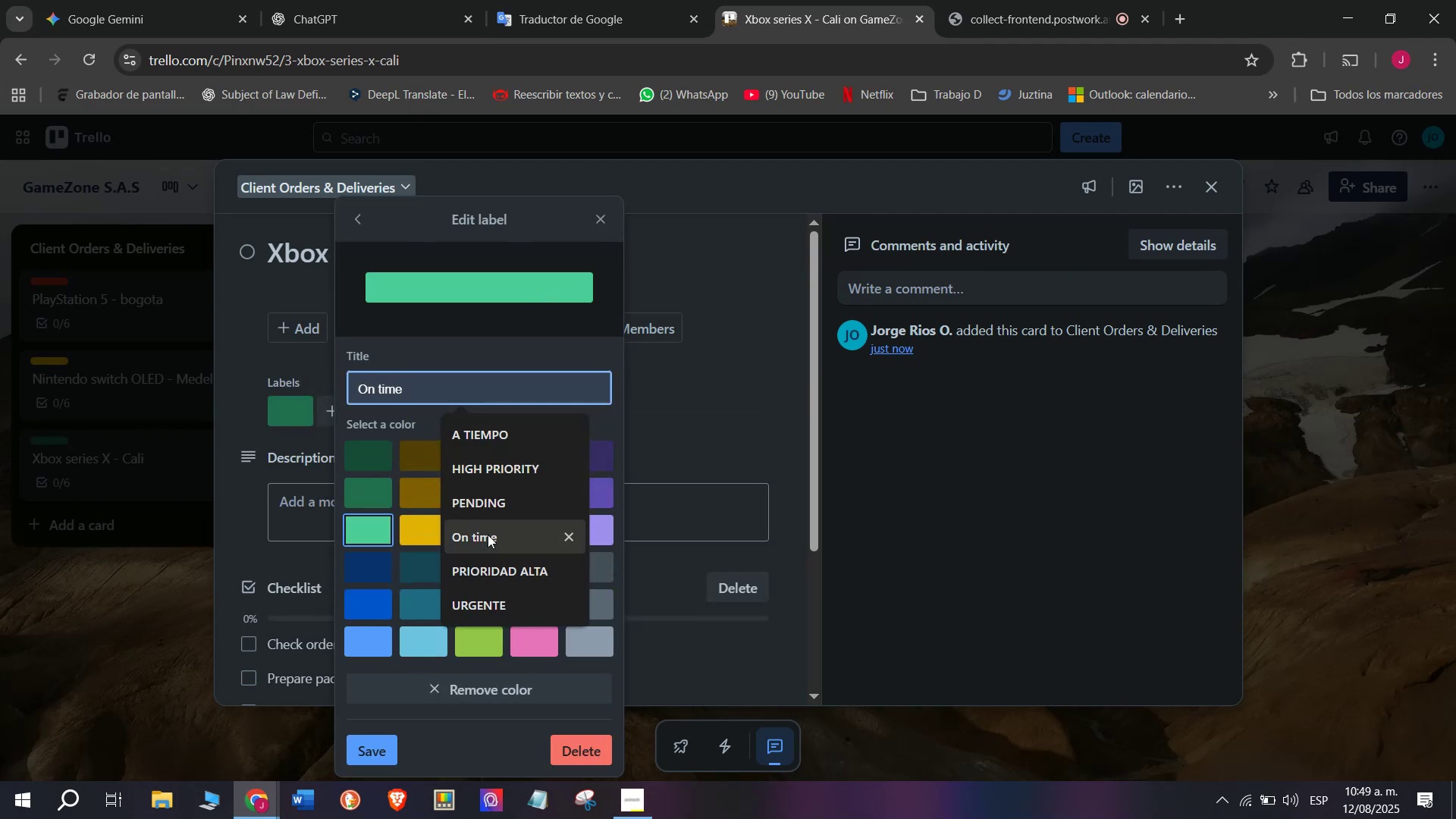 
left_click([490, 537])
 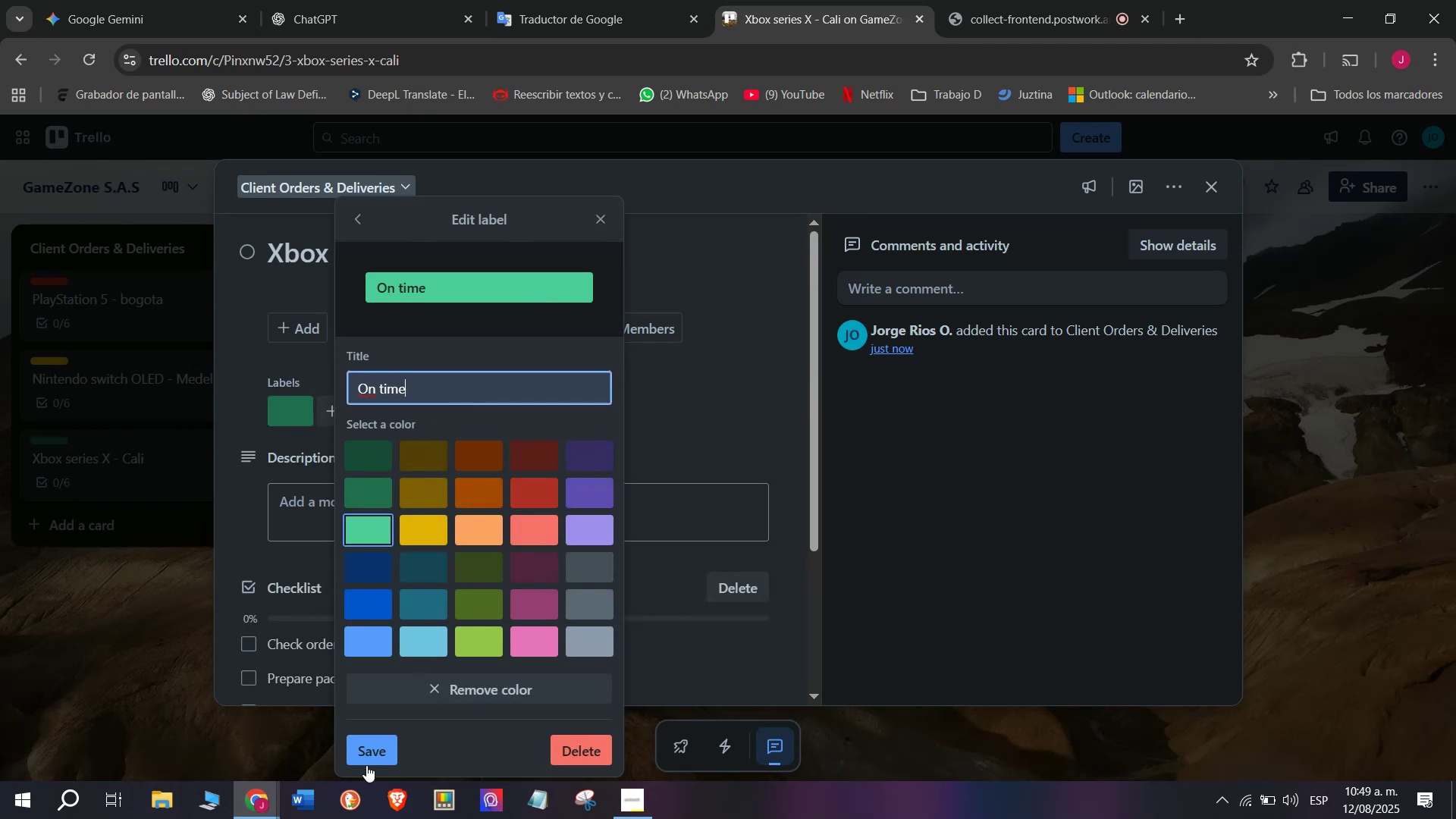 
left_click([366, 761])
 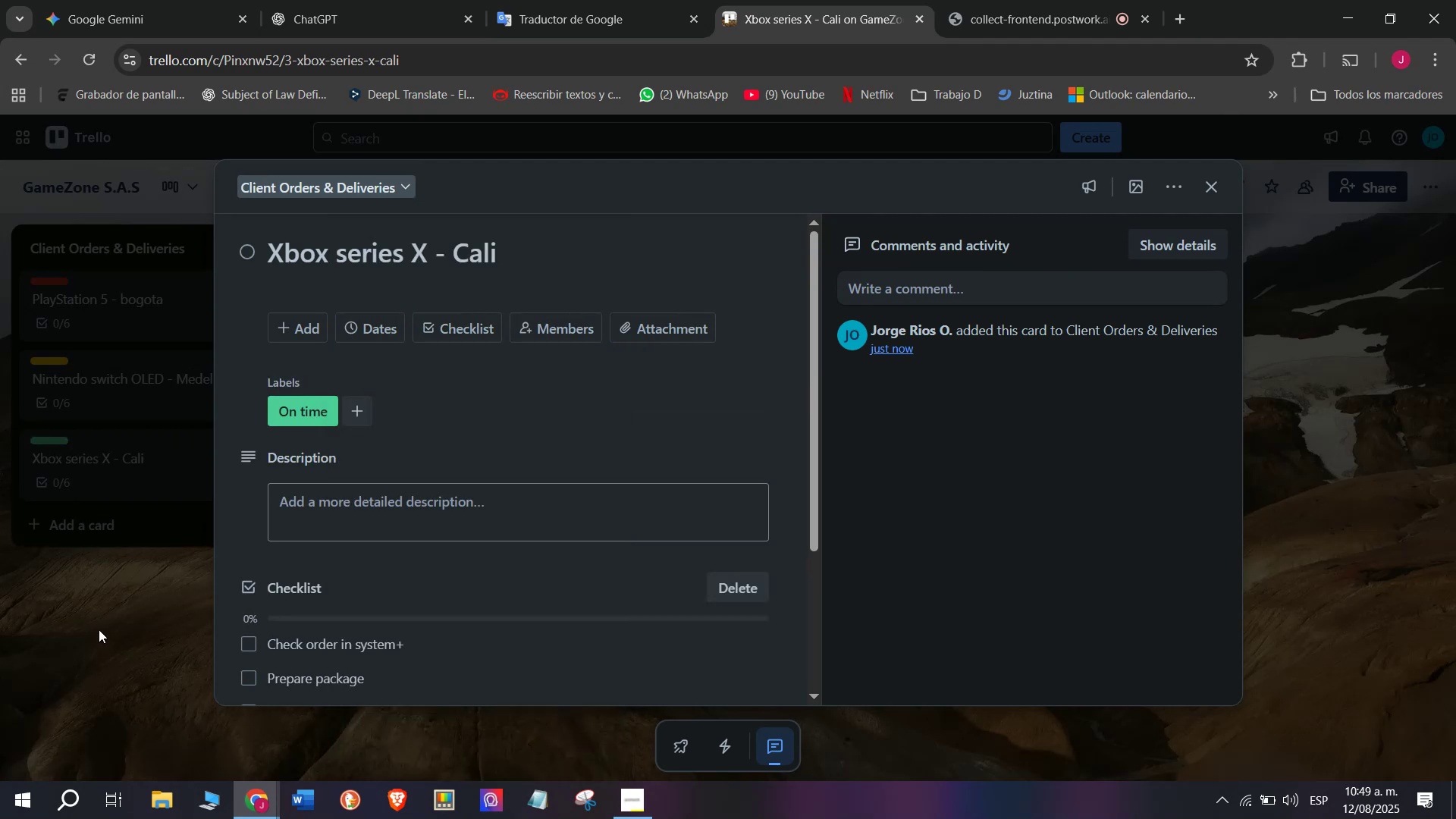 
double_click([129, 646])
 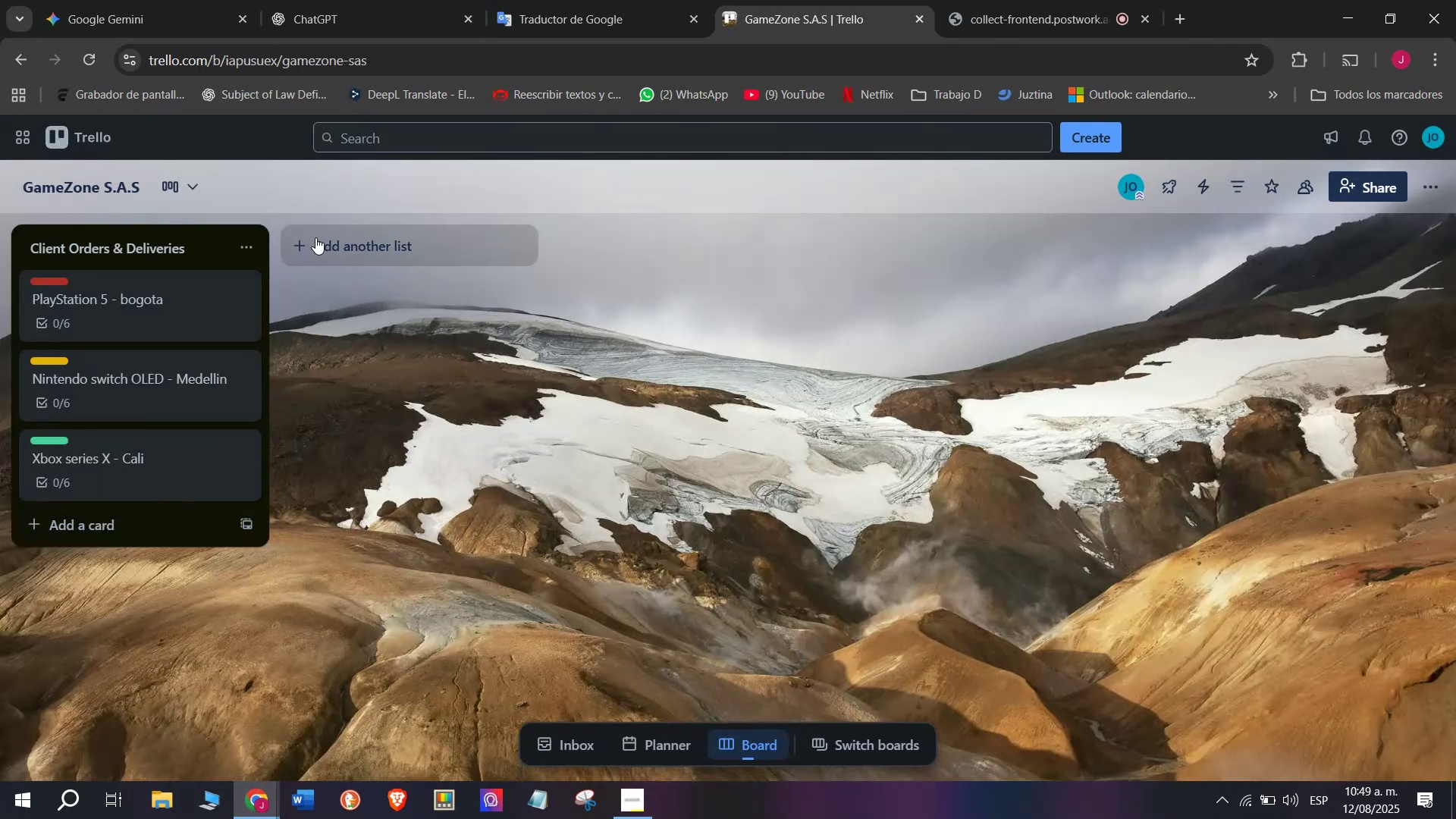 
scroll: coordinate [312, 358], scroll_direction: up, amount: 4.0
 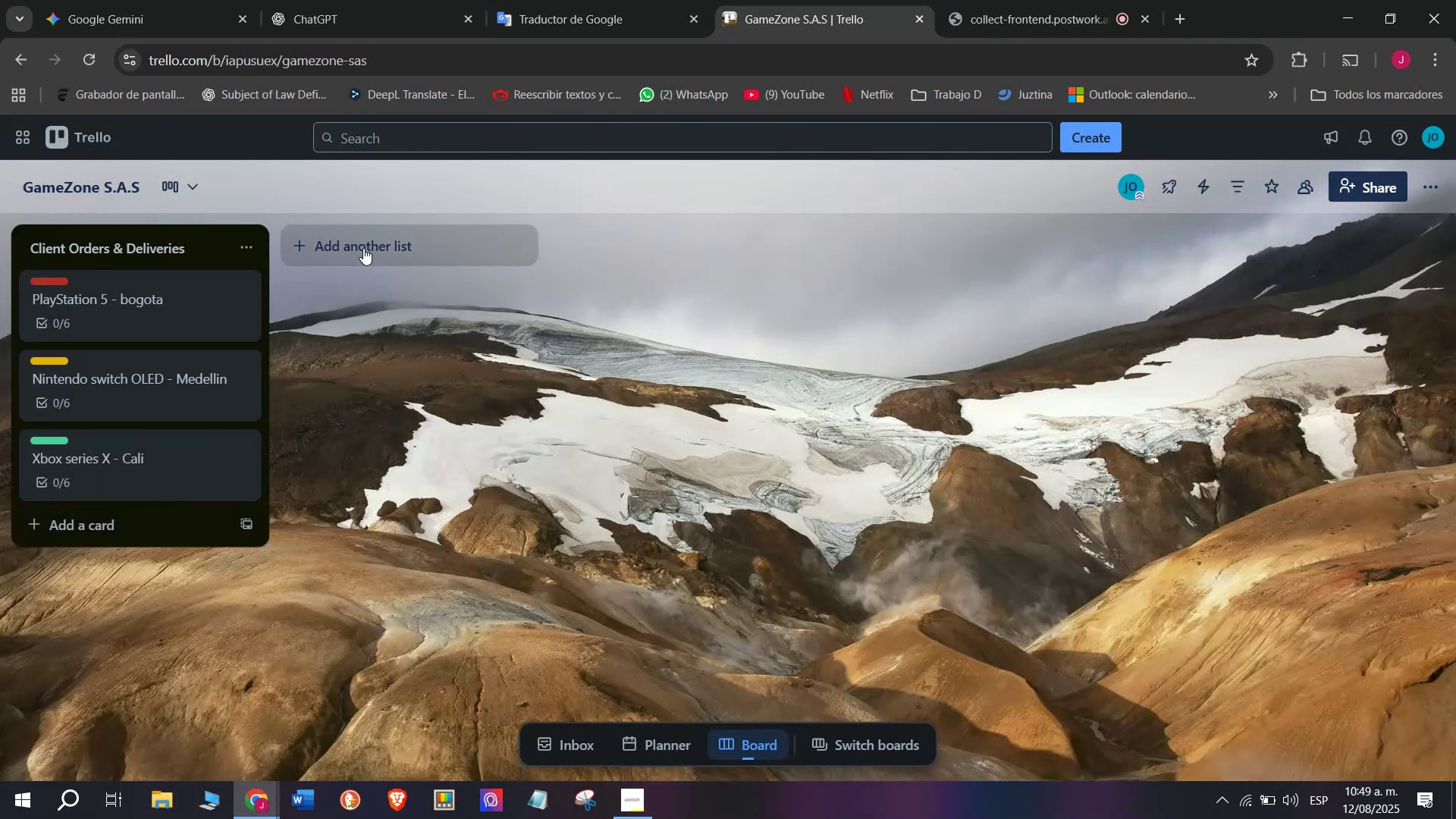 
left_click([363, 248])
 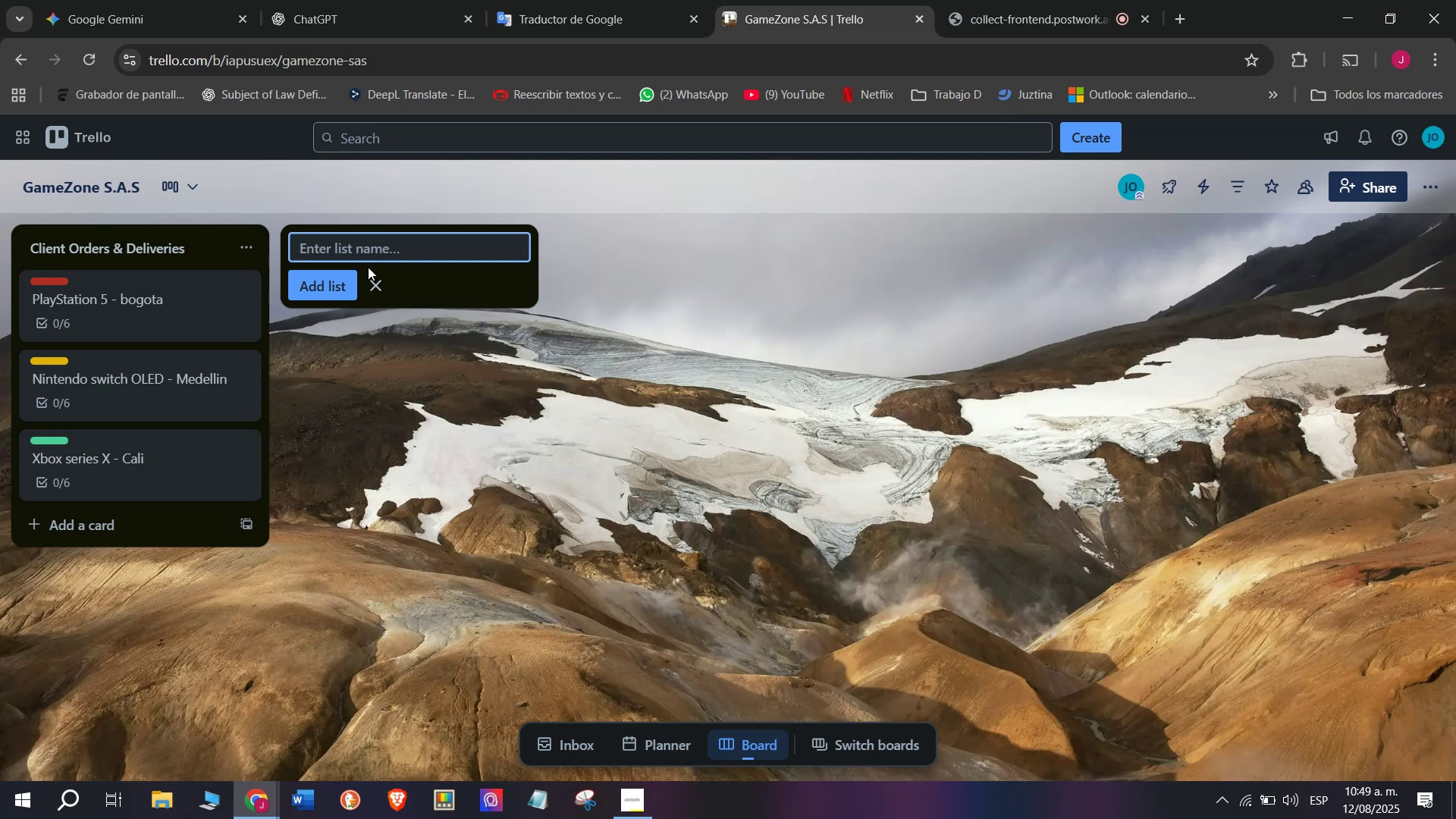 
wait(5.3)
 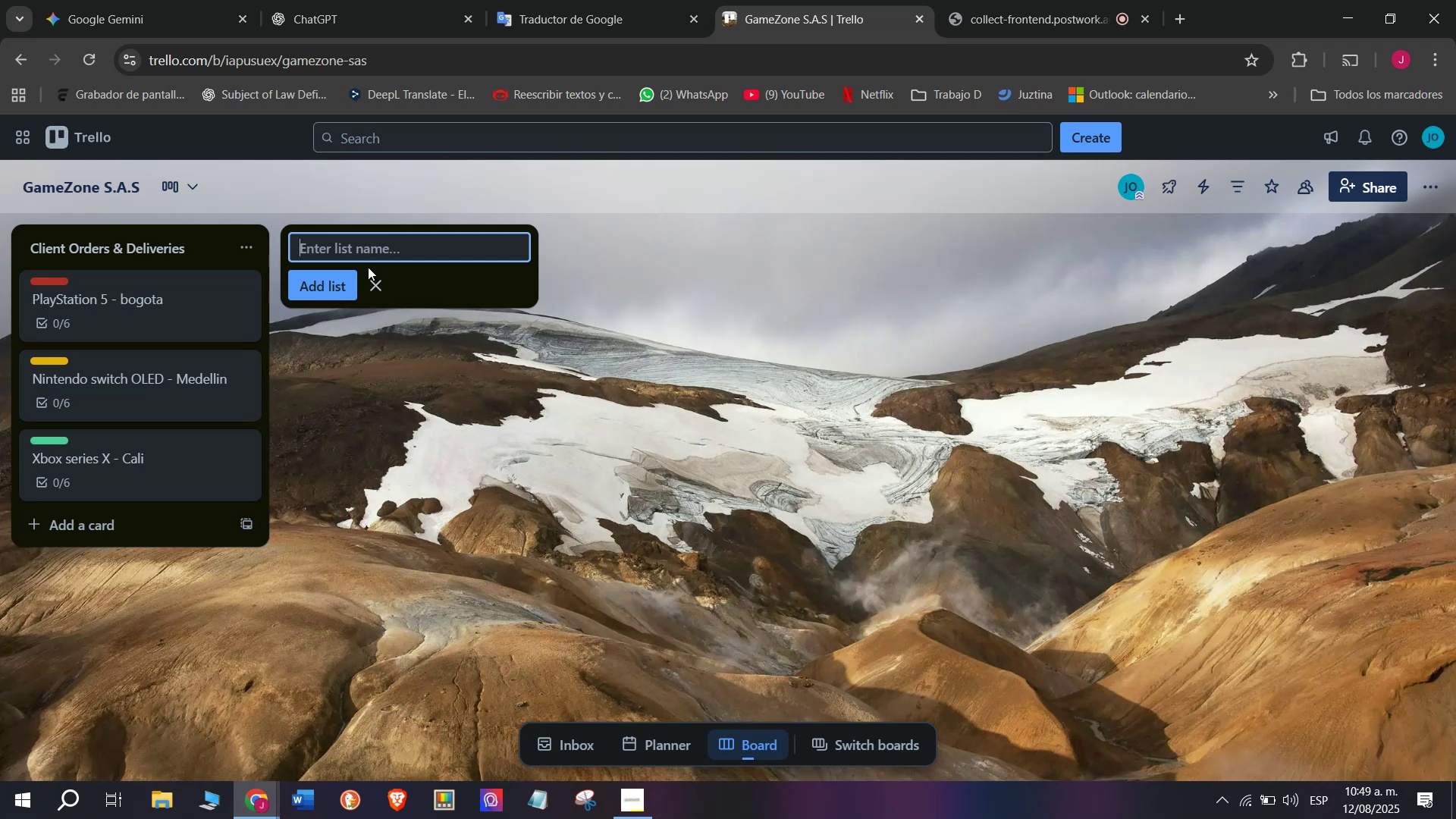 
type(Suppl`ier )
key(Backspace)
key(Backspace)
key(Backspace)
key(Backspace)
key(Backspace)
type(ier Orers ^ stock)
 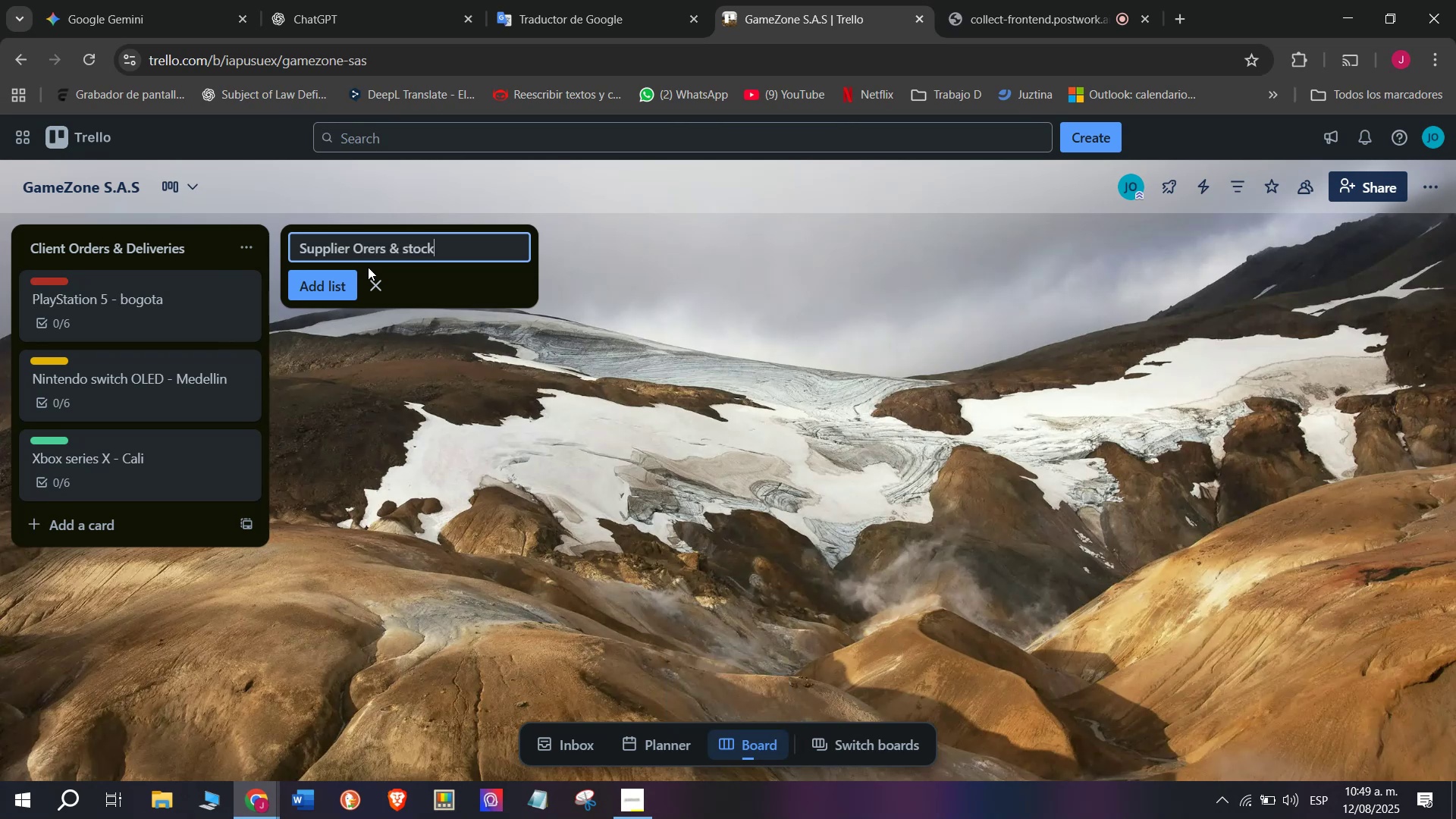 
key(Enter)
 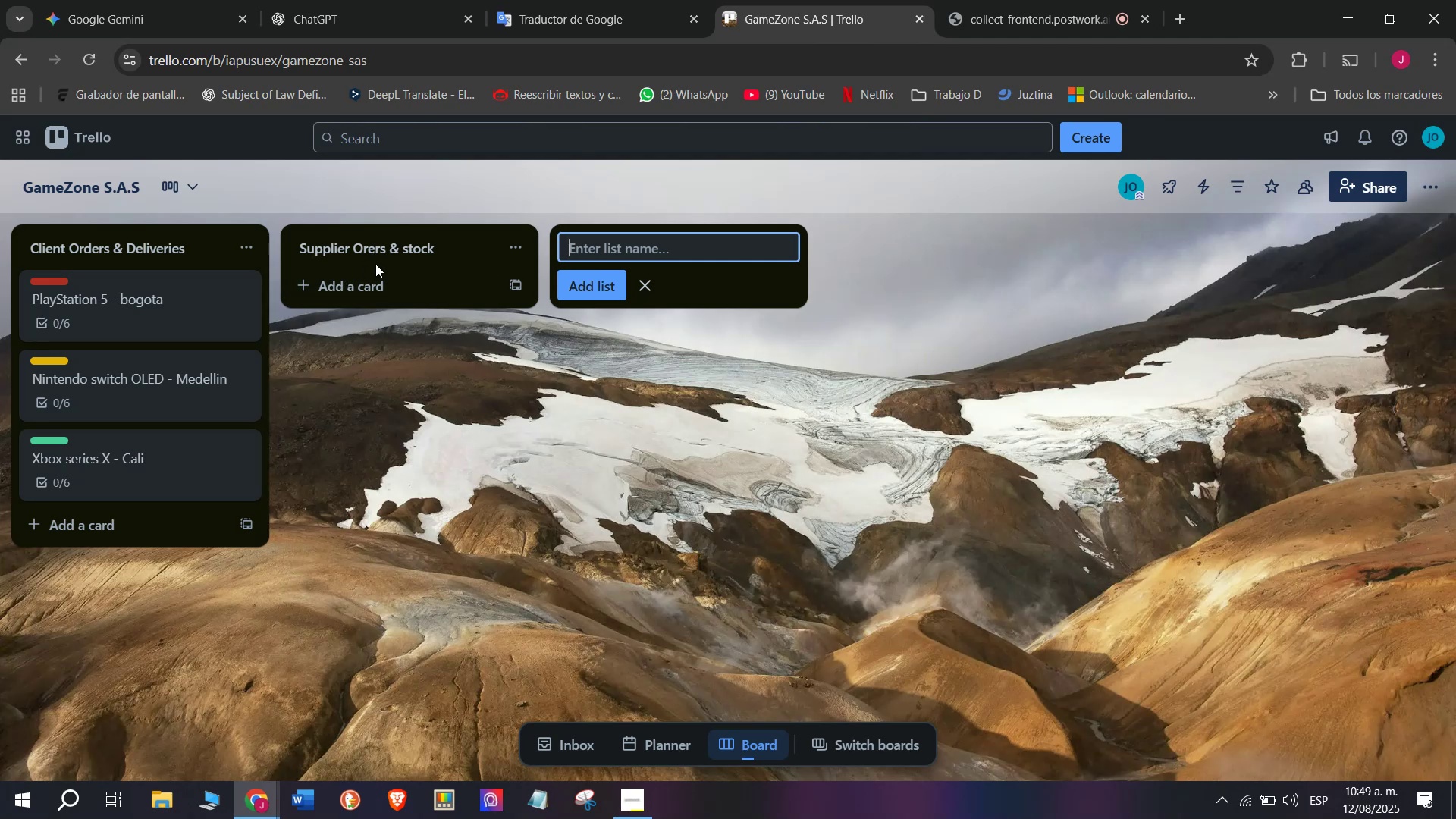 
left_click([364, 278])
 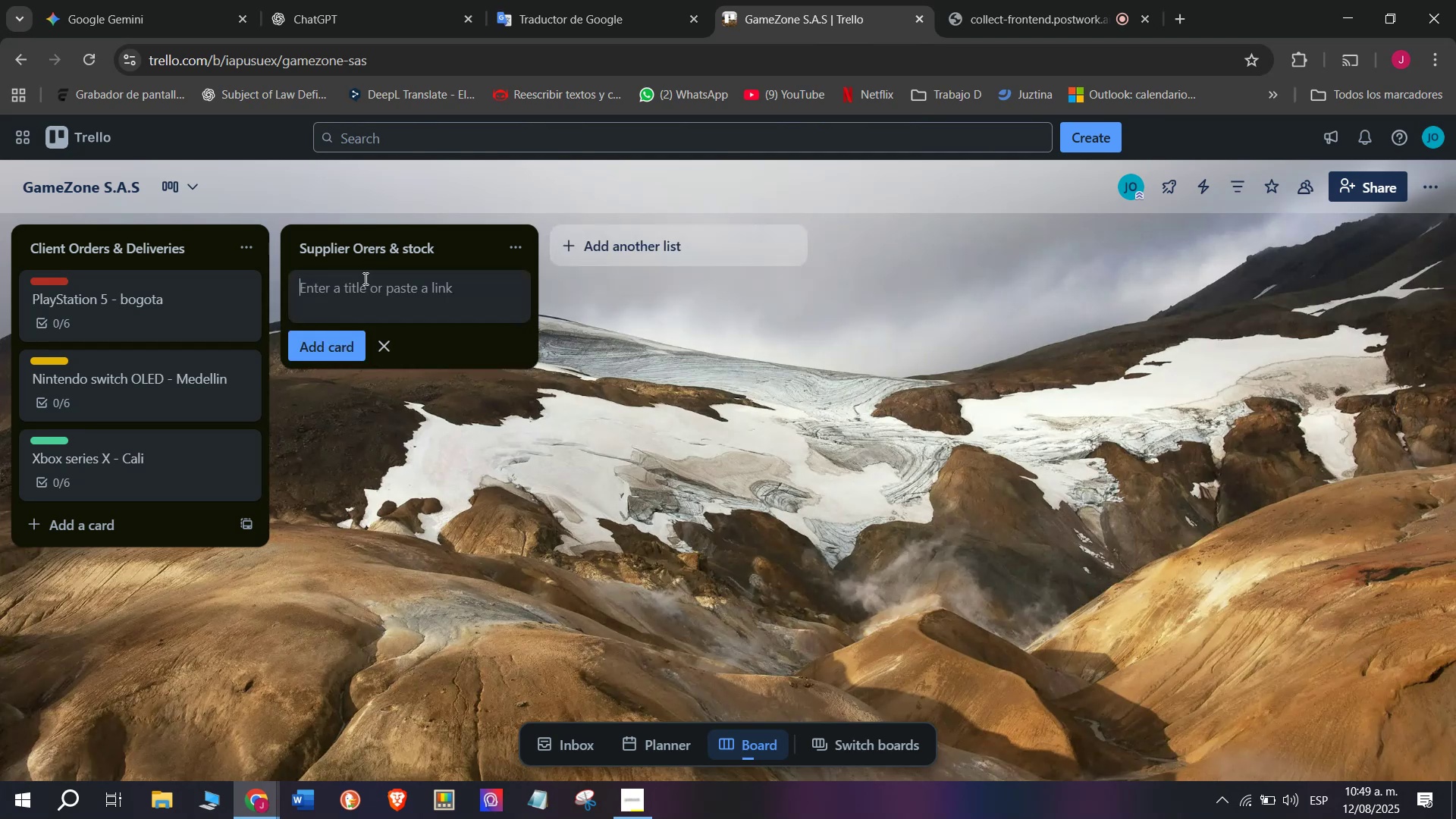 
type(20 PlayStation 5 units)
 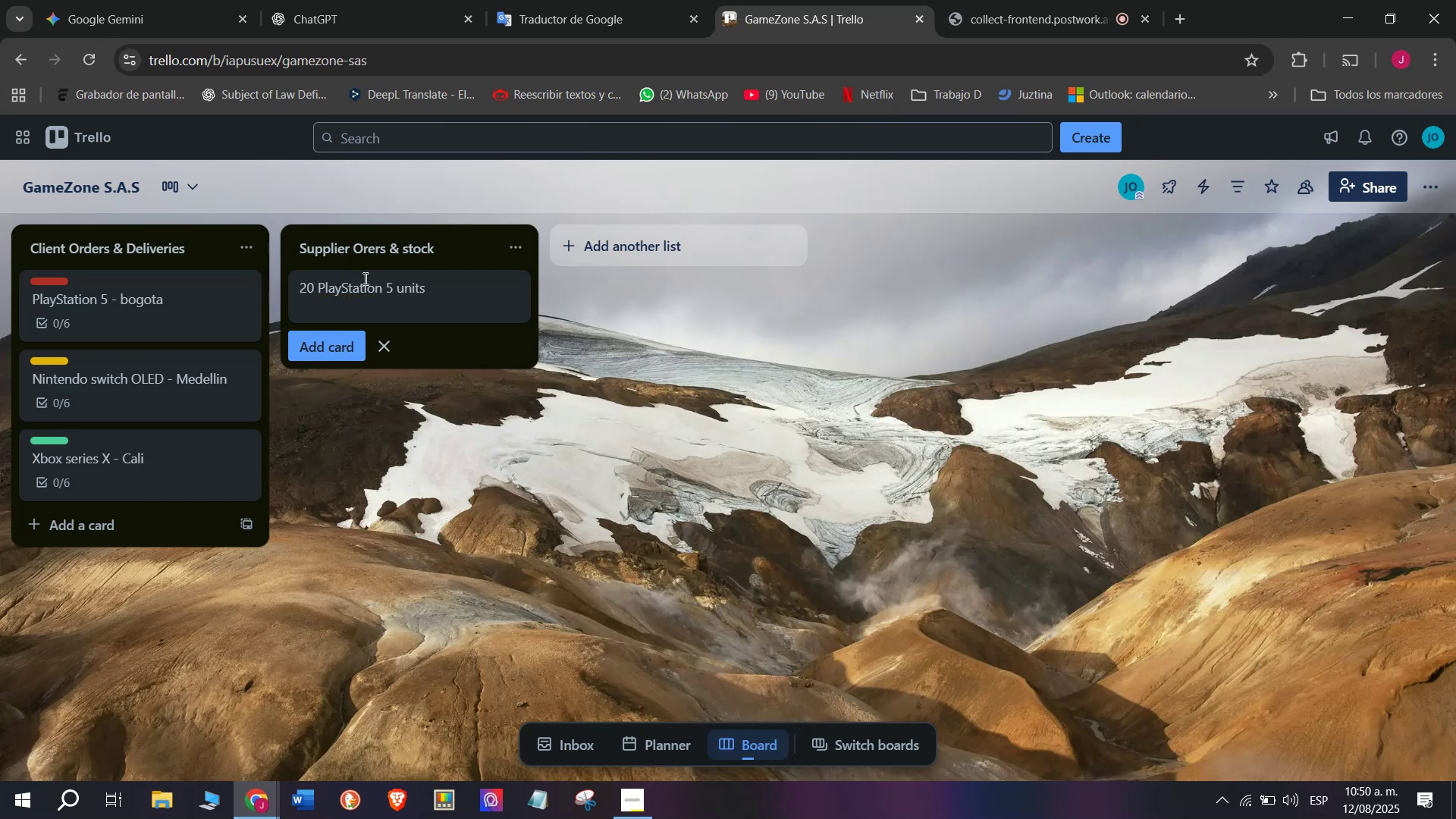 
key(Enter)
 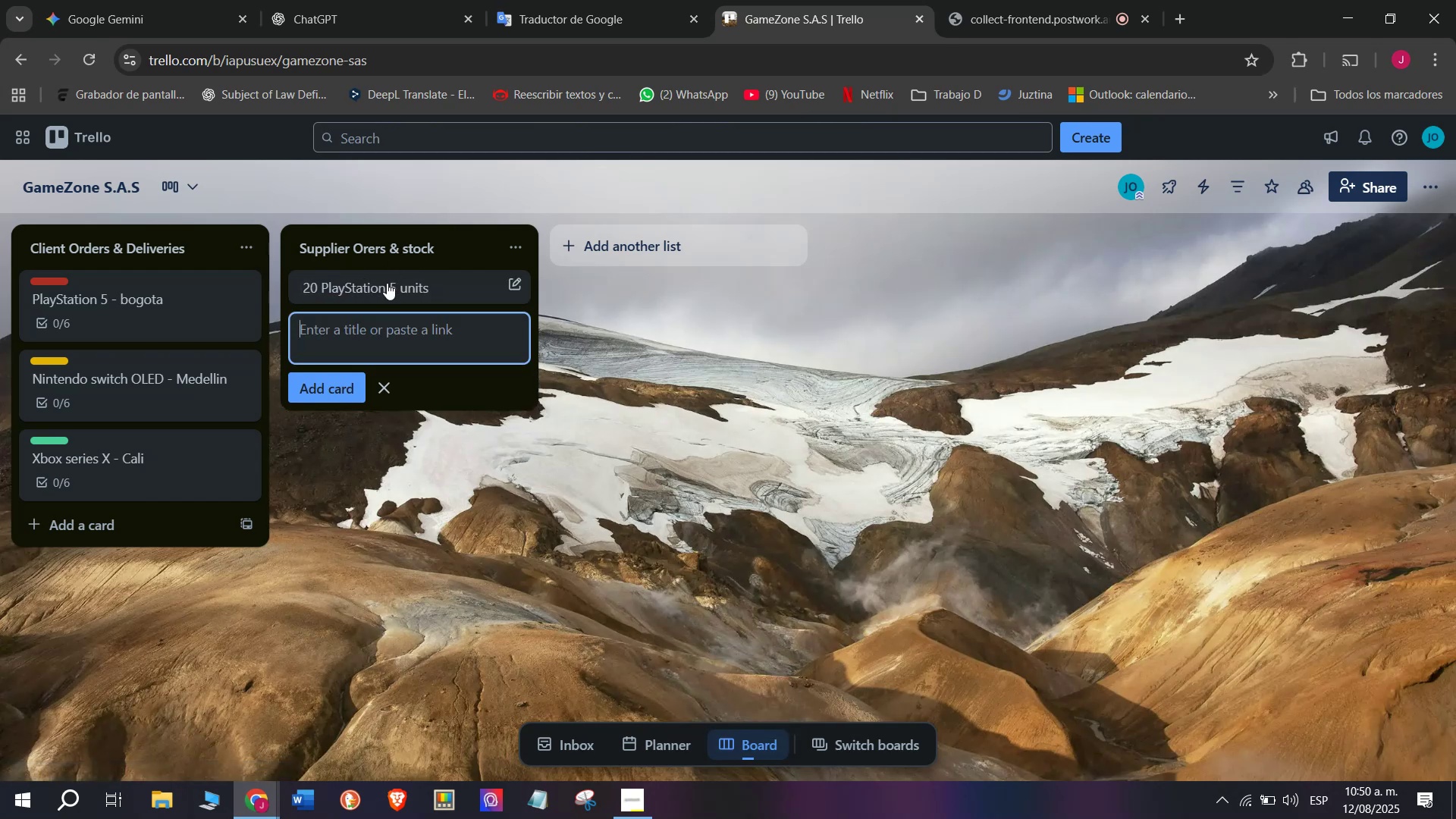 
left_click([387, 284])
 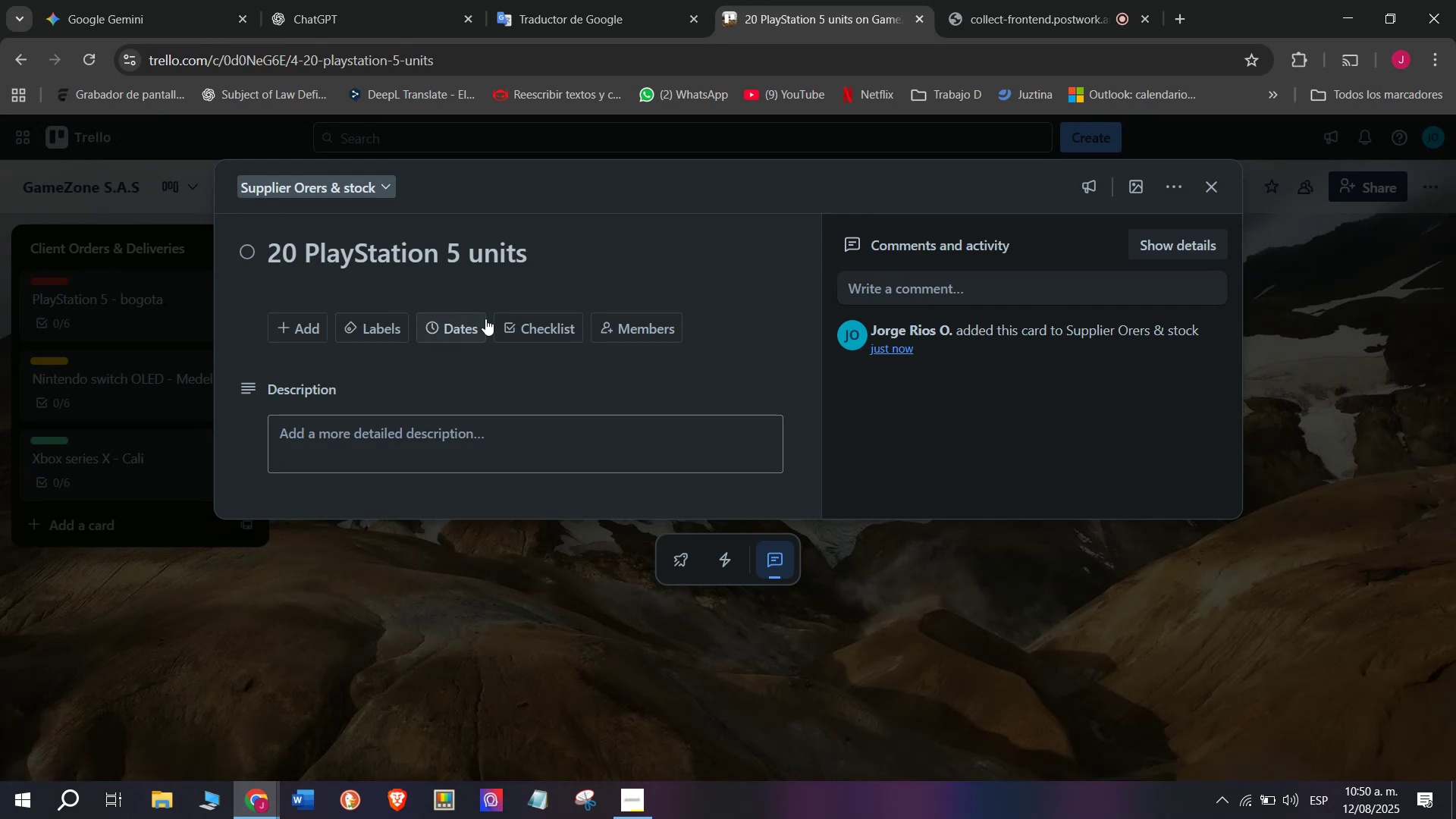 
mouse_move([449, 338])
 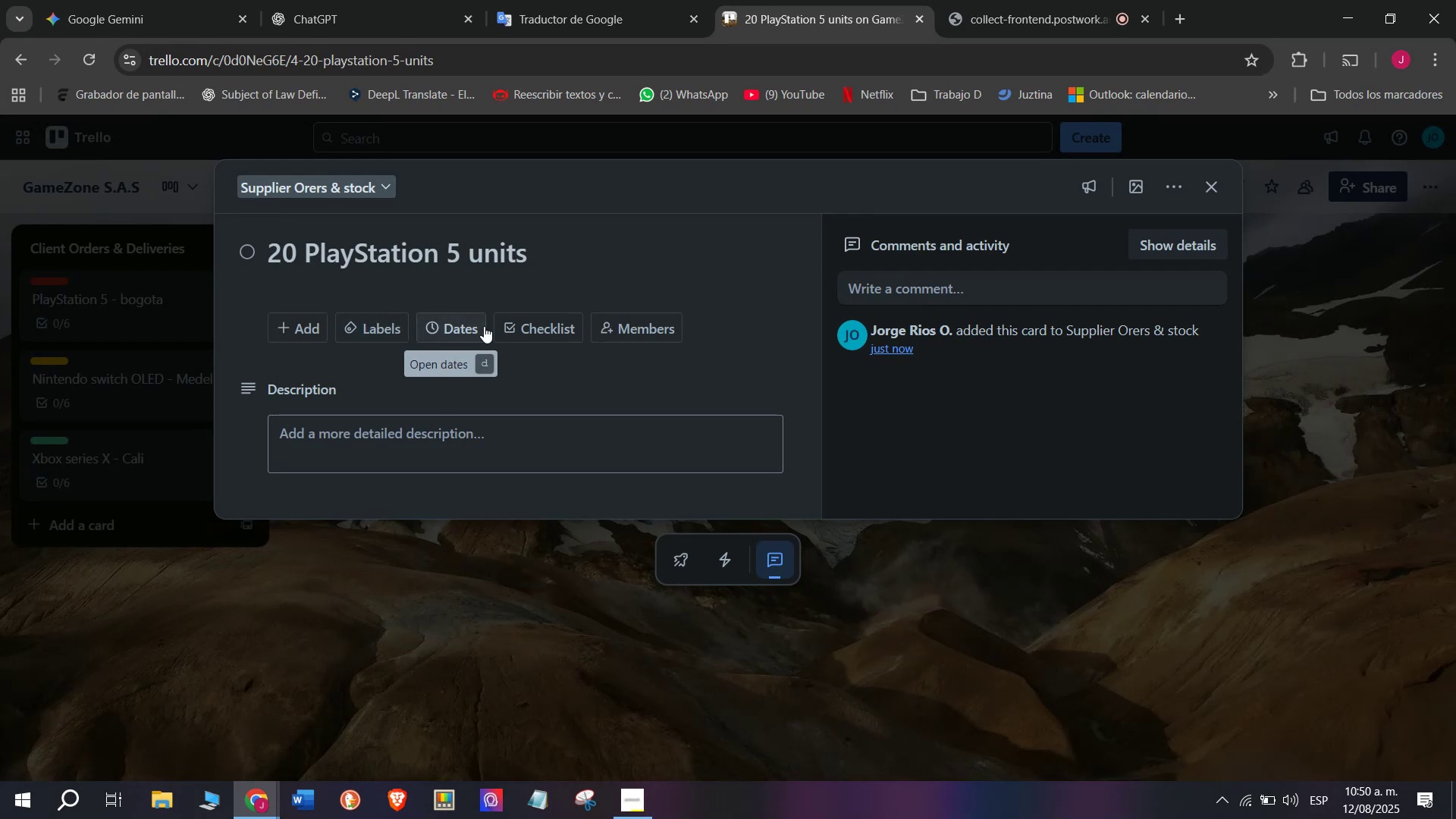 
left_click([540, 322])
 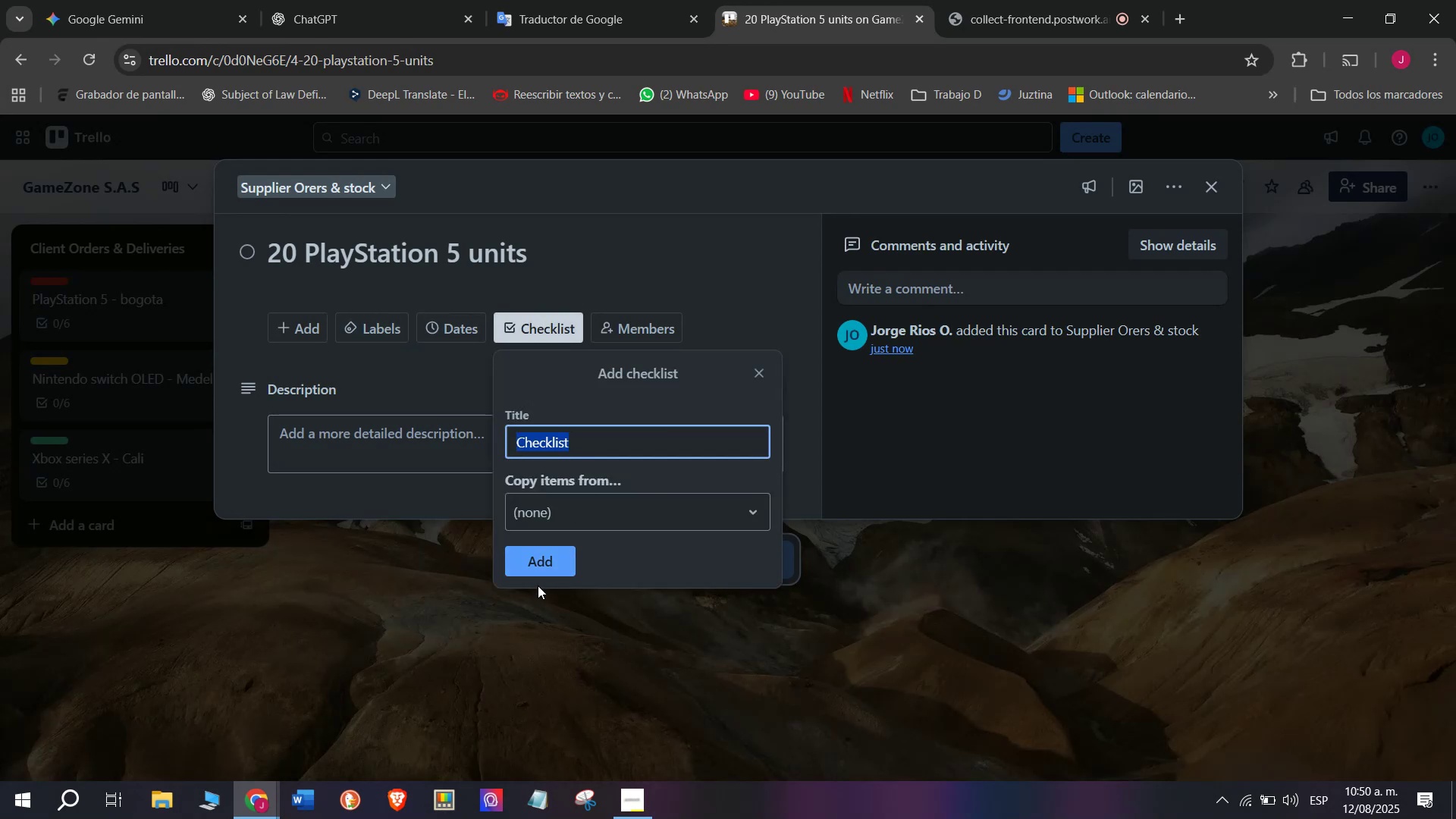 
left_click([541, 558])
 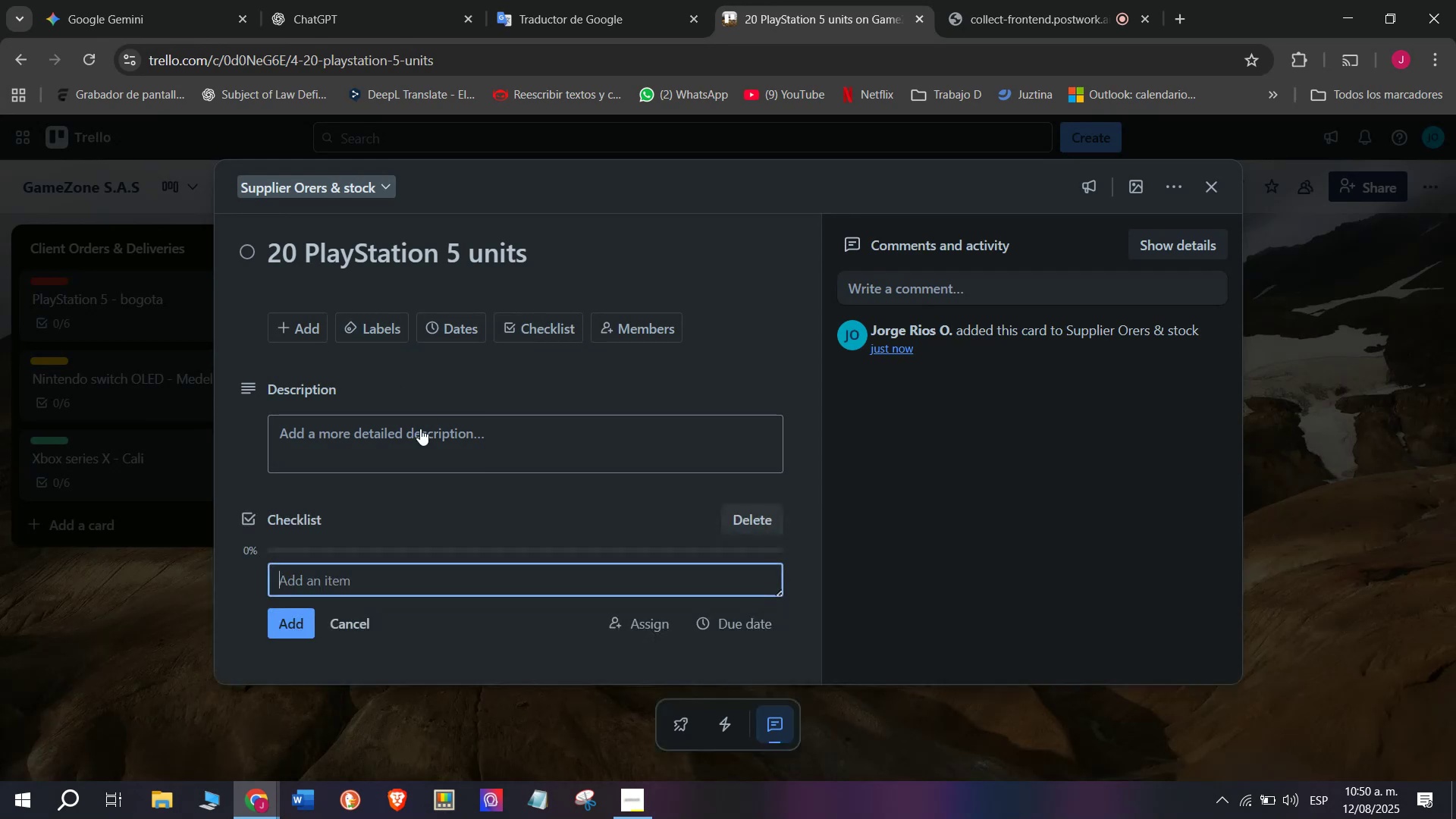 
scroll: coordinate [443, 473], scroll_direction: down, amount: 6.0
 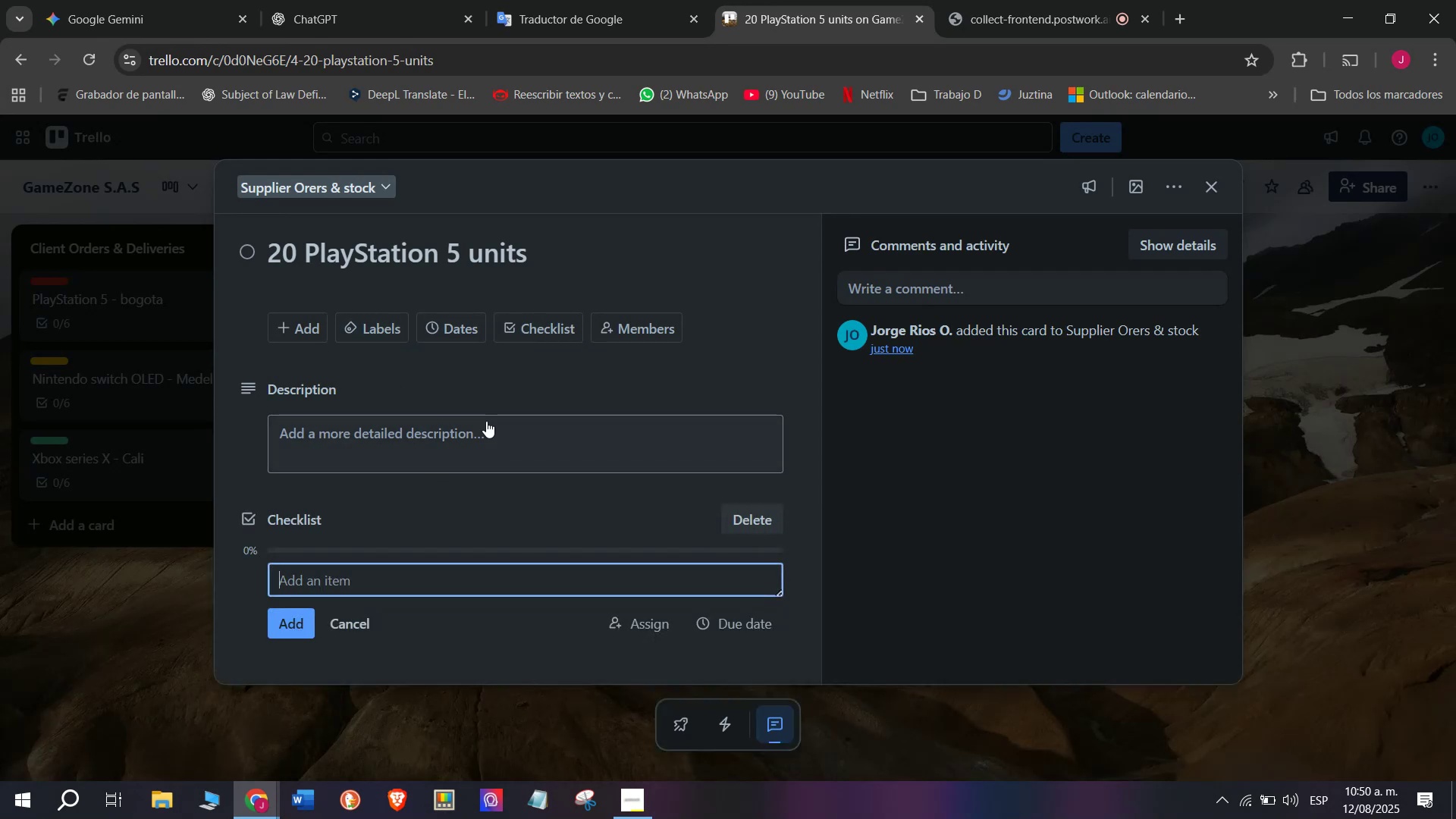 
type(Contat)
key(Backspace)
type(ct distributi)
key(Backspace)
type(or)
 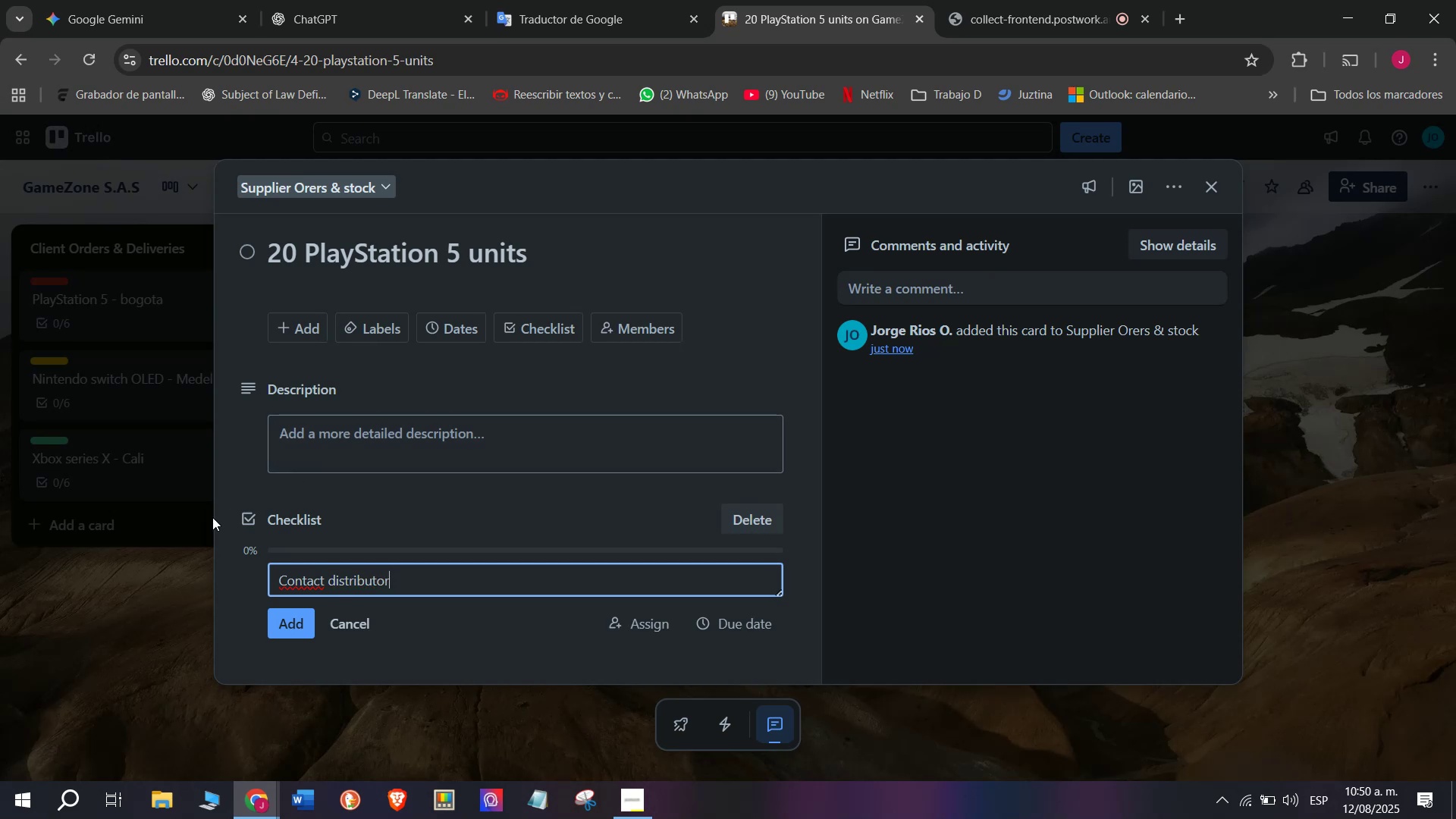 
left_click([305, 580])
 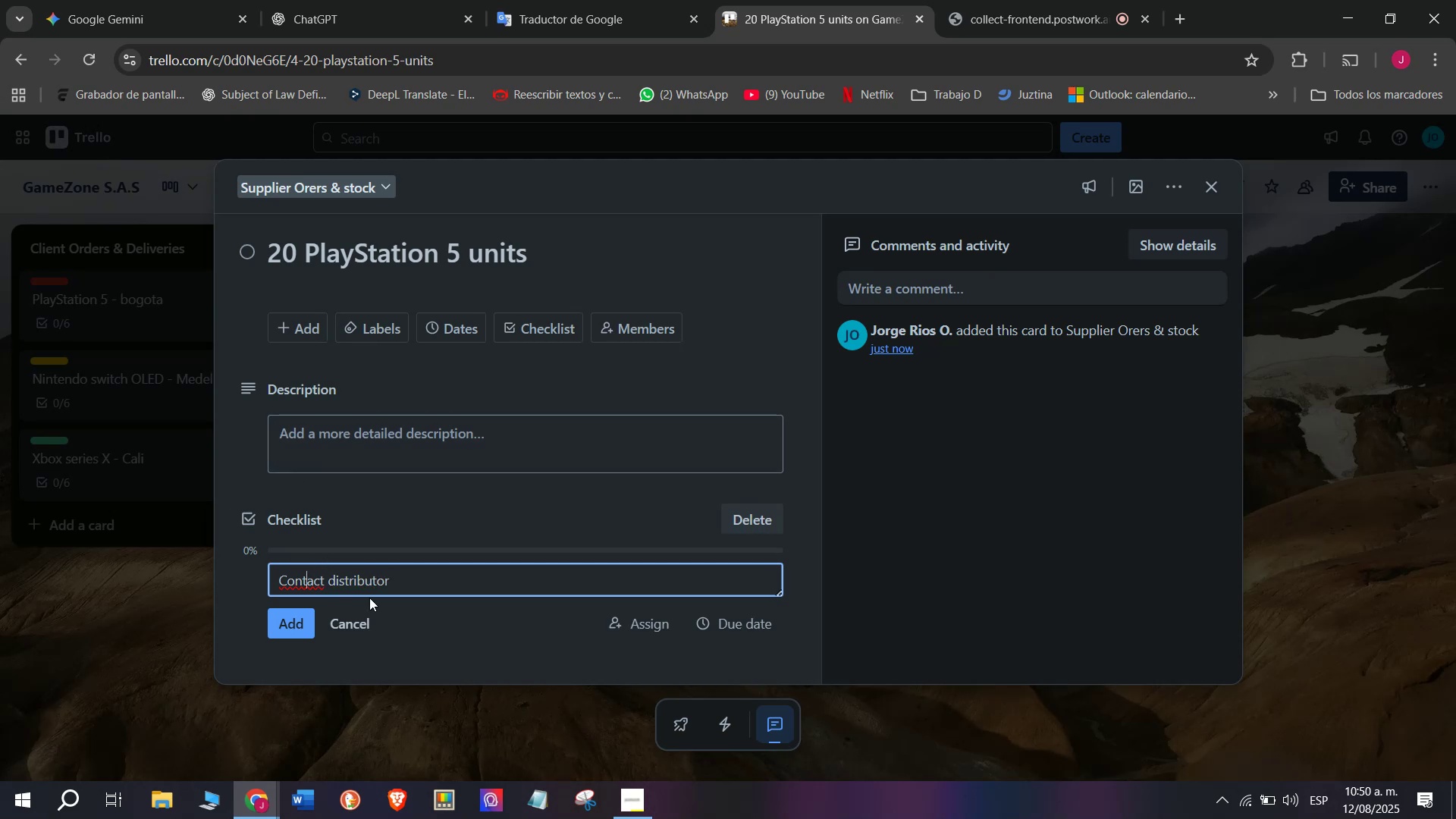 
left_click([412, 583])
 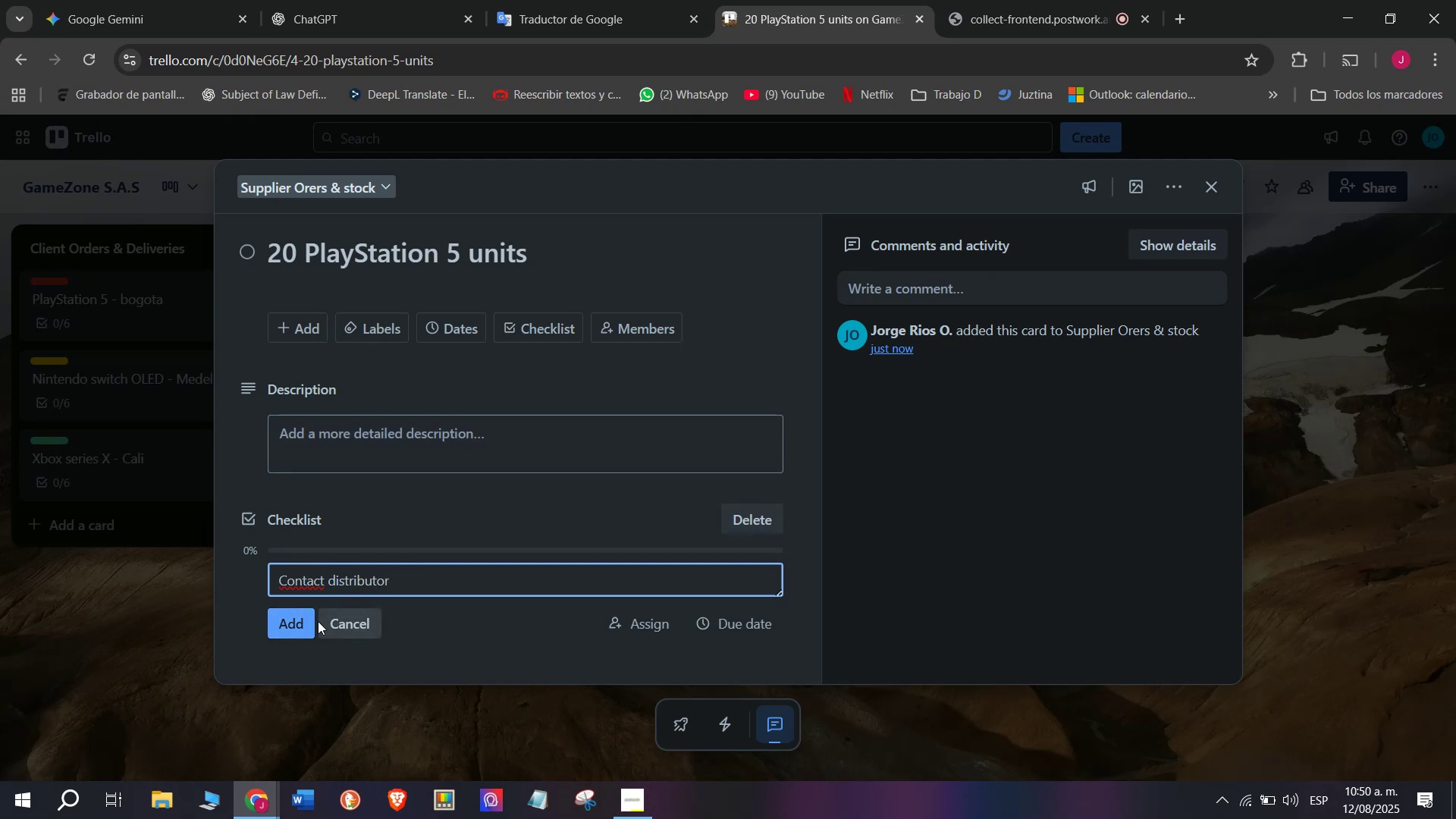 
left_click([295, 622])
 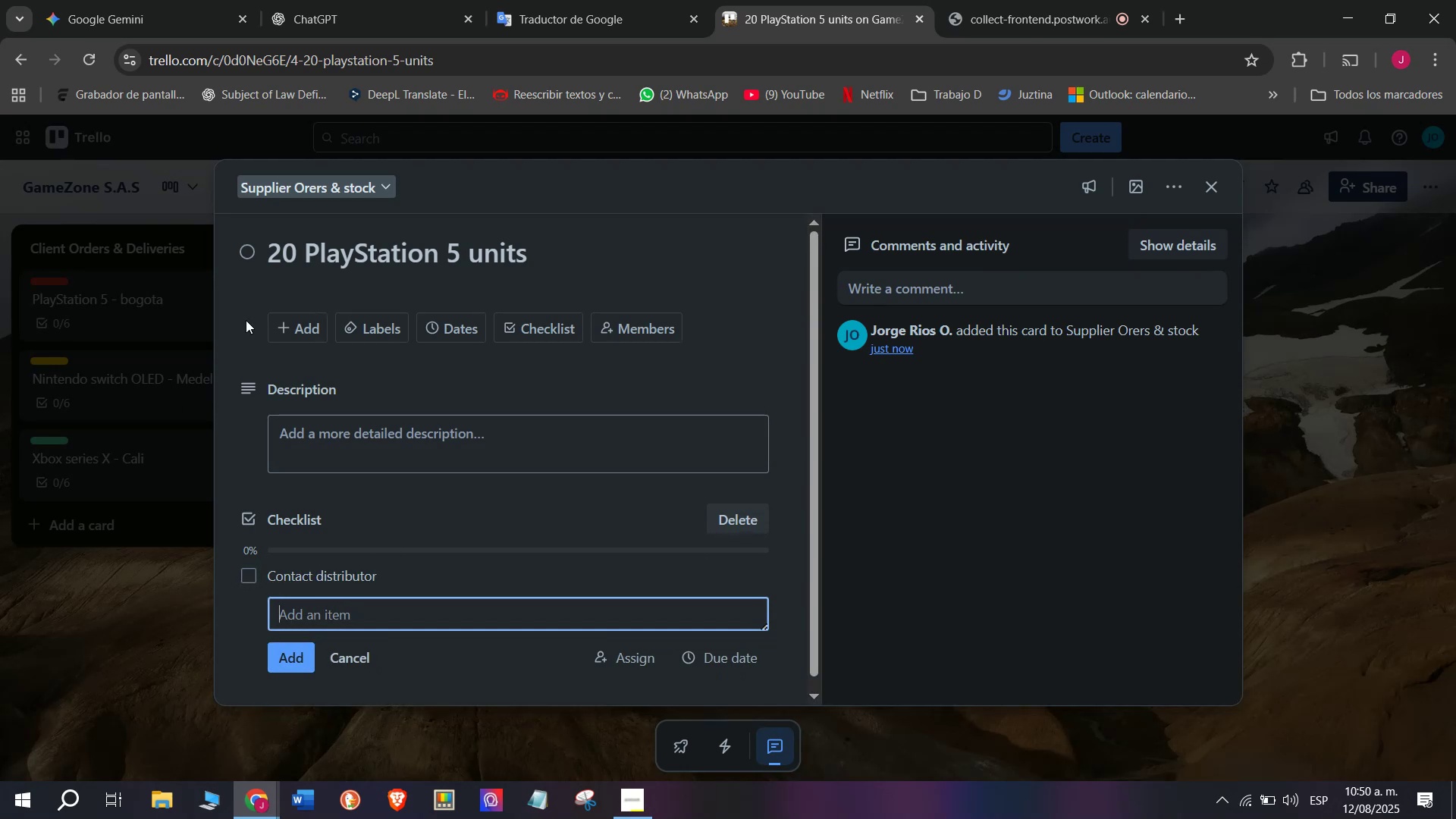 
type(Requ)
key(Backspace)
type(uest quor)
key(Backspace)
type(te)
 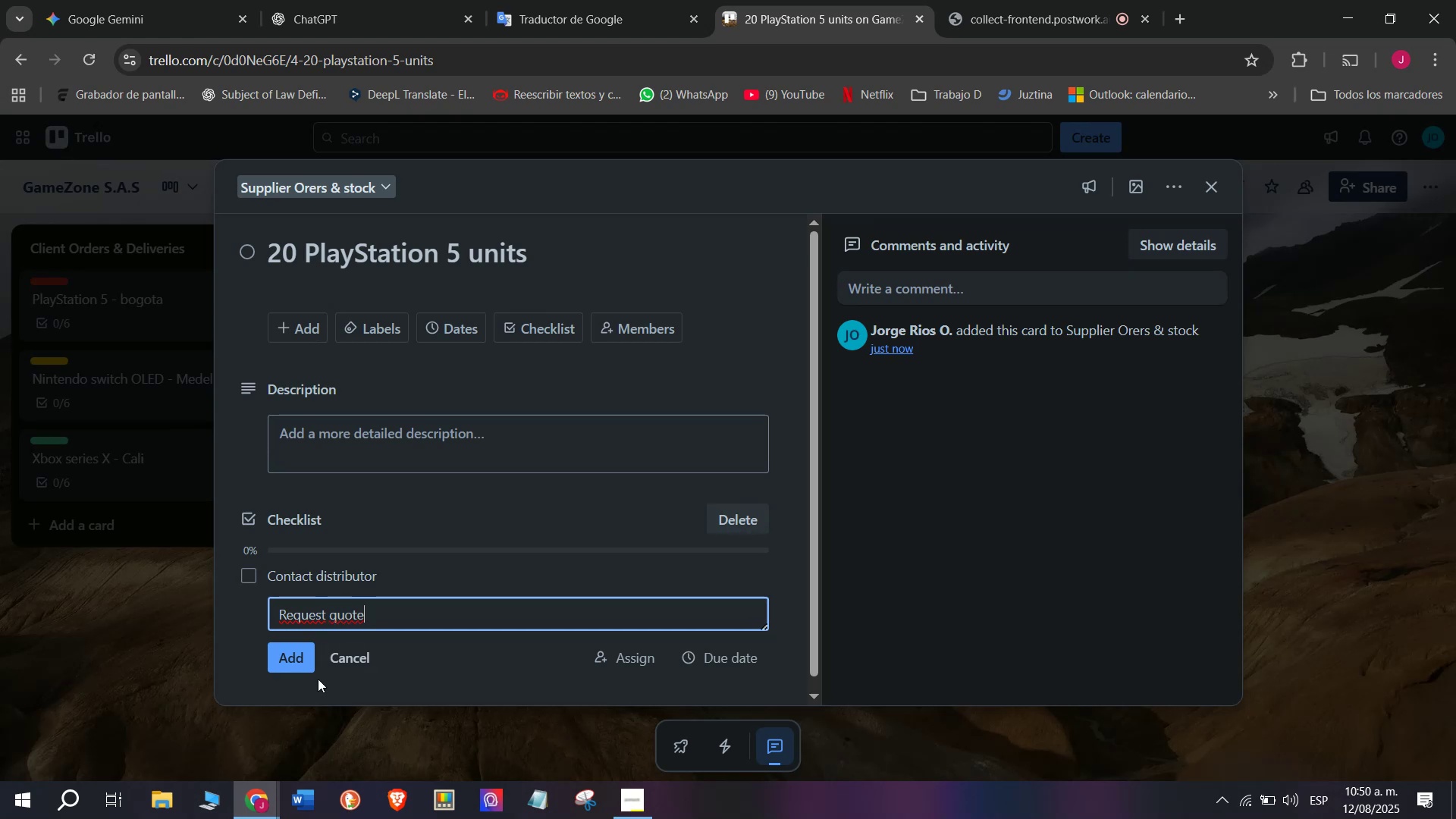 
left_click([295, 662])
 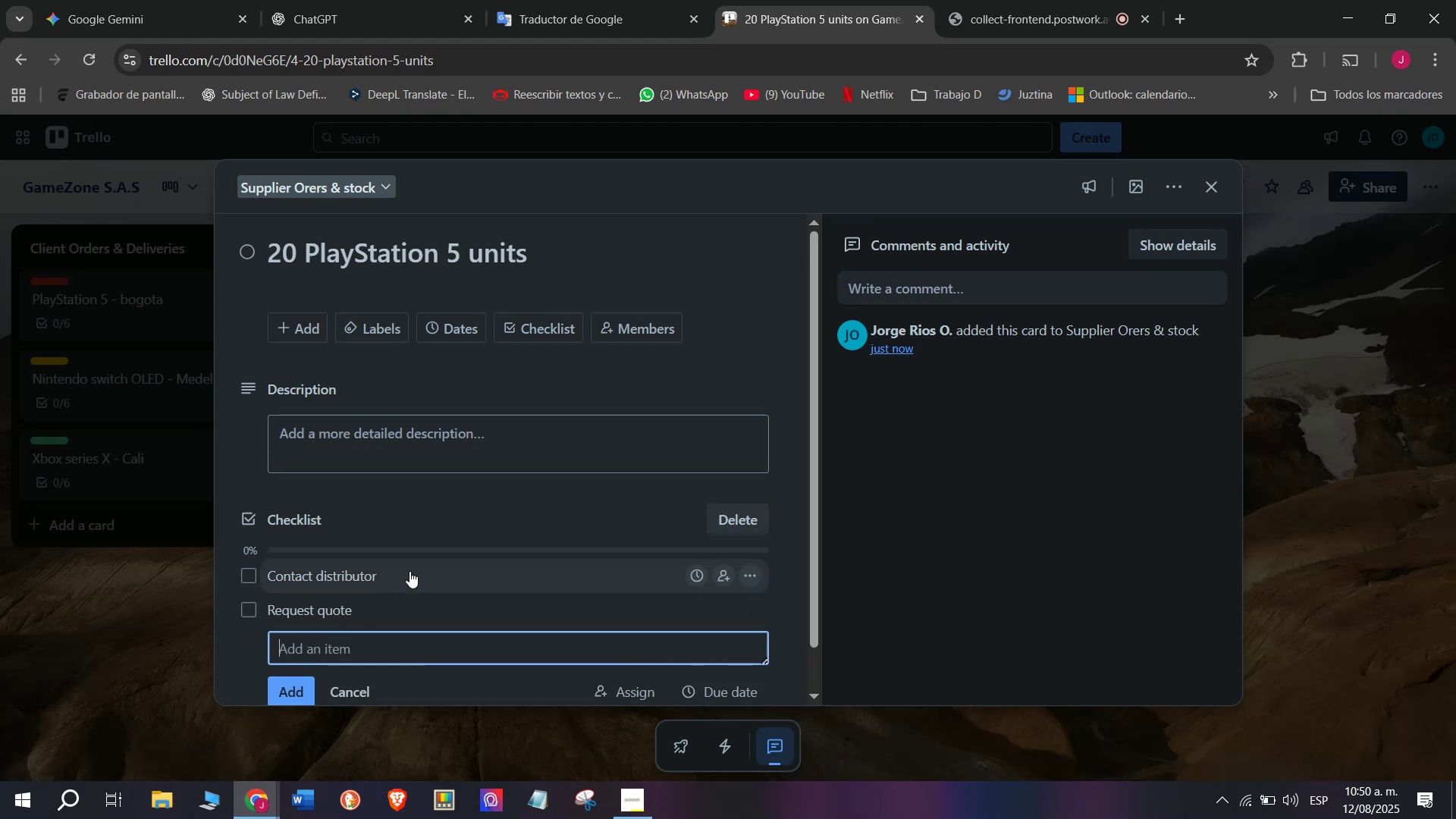 
scroll: coordinate [410, 567], scroll_direction: down, amount: 2.0
 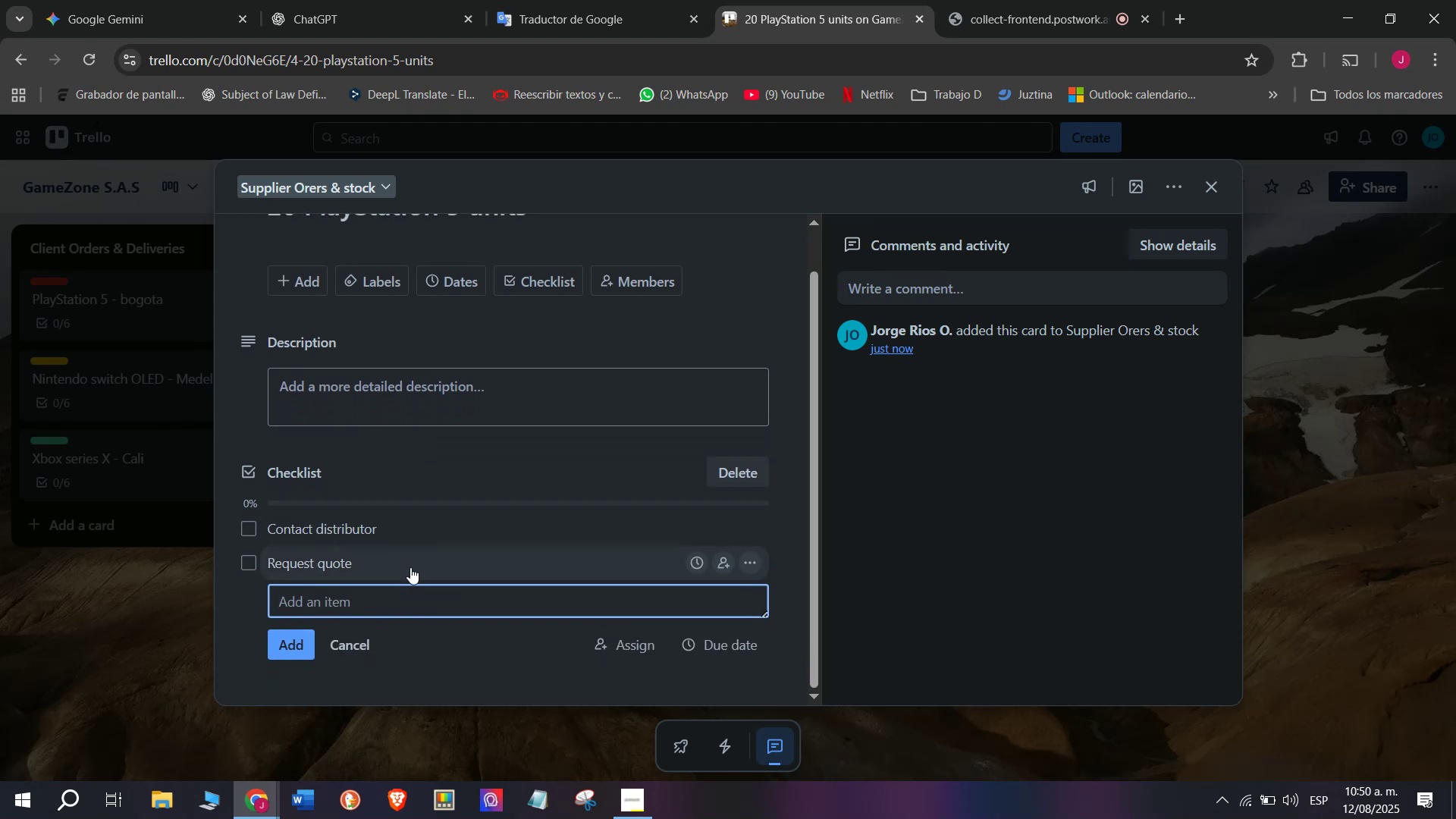 
type(Approve purchase order)
 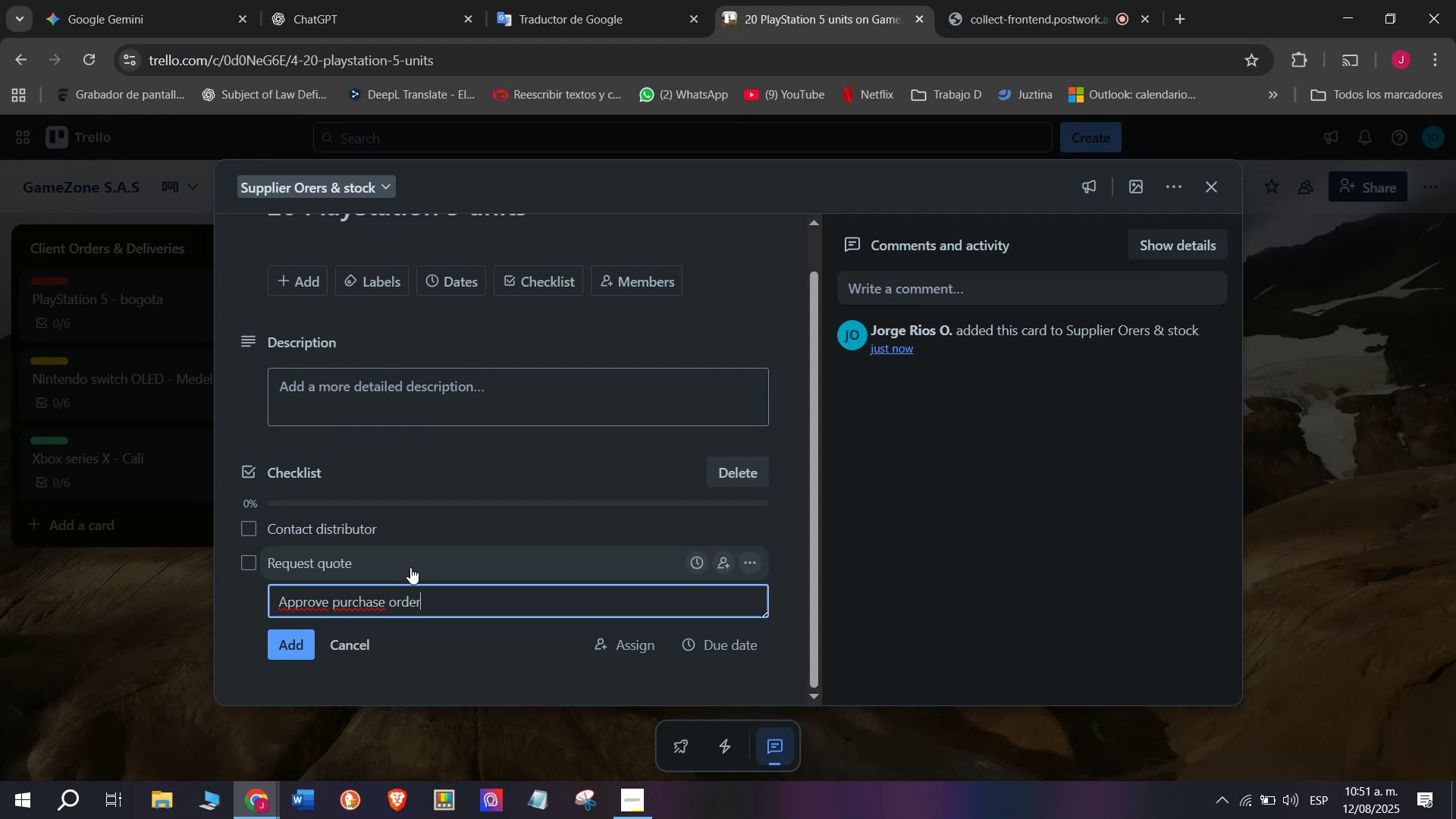 
key(Enter)
 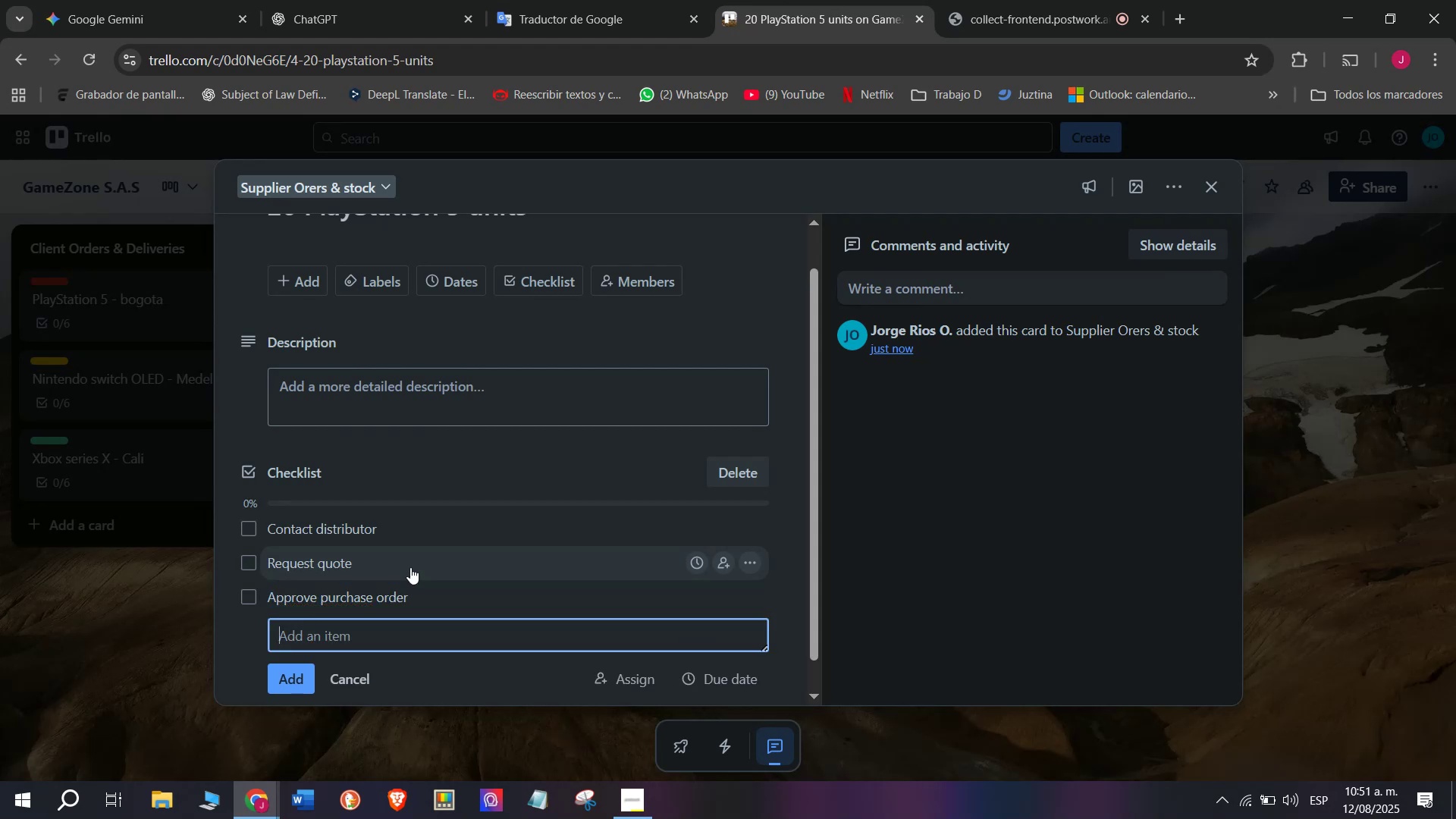 
type(Arrange payment)
 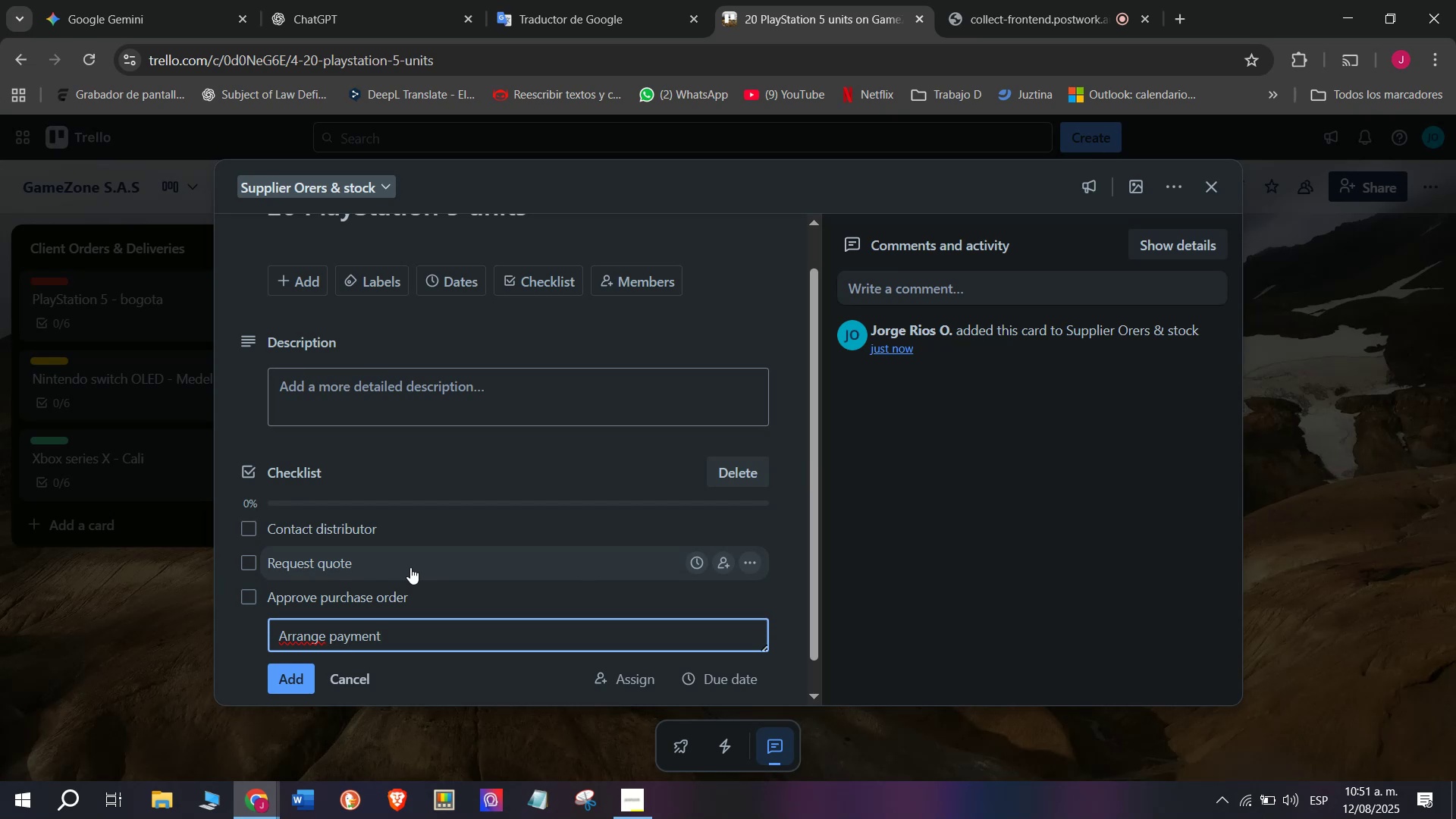 
key(Enter)
 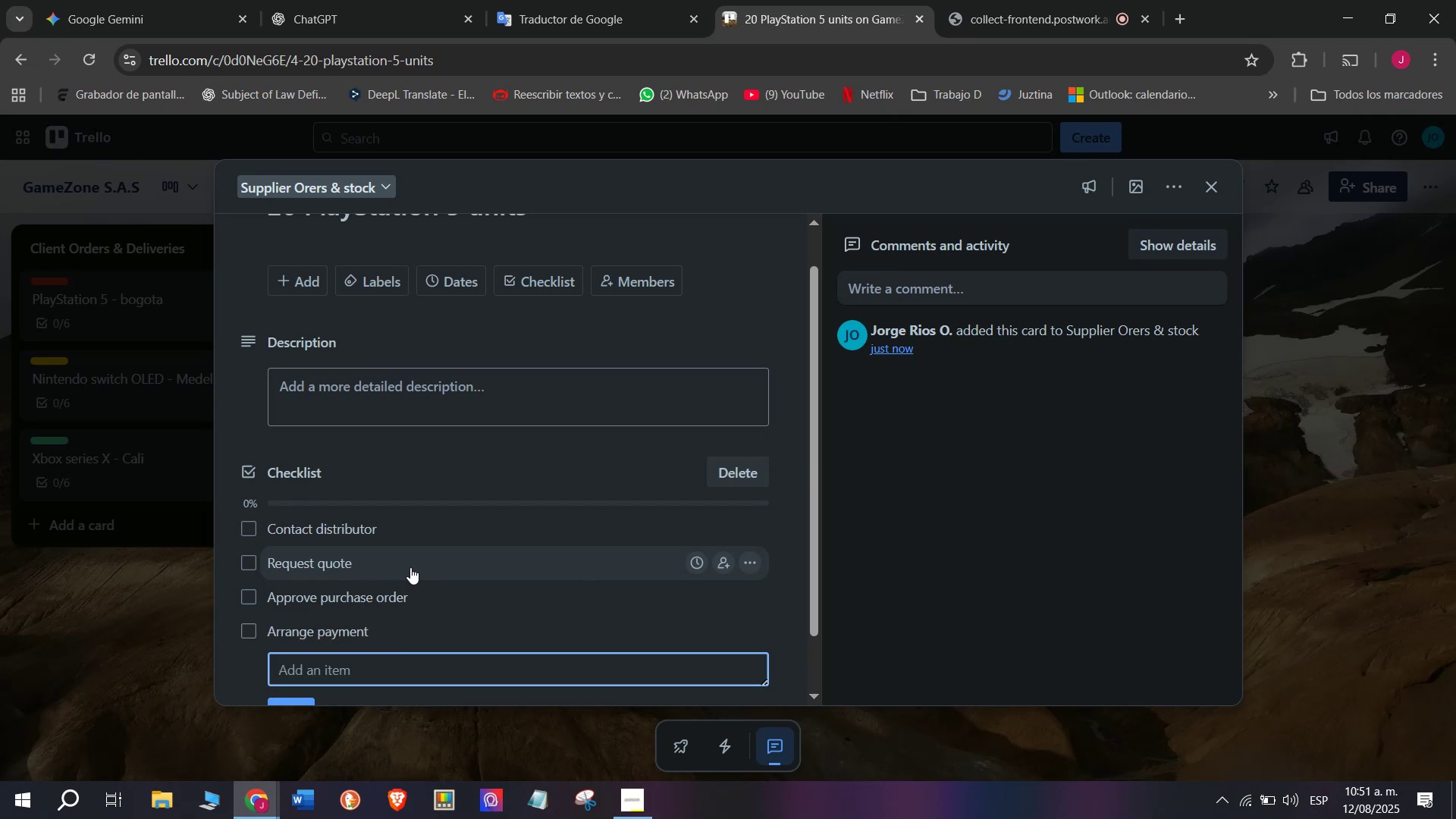 
type(Tran)
 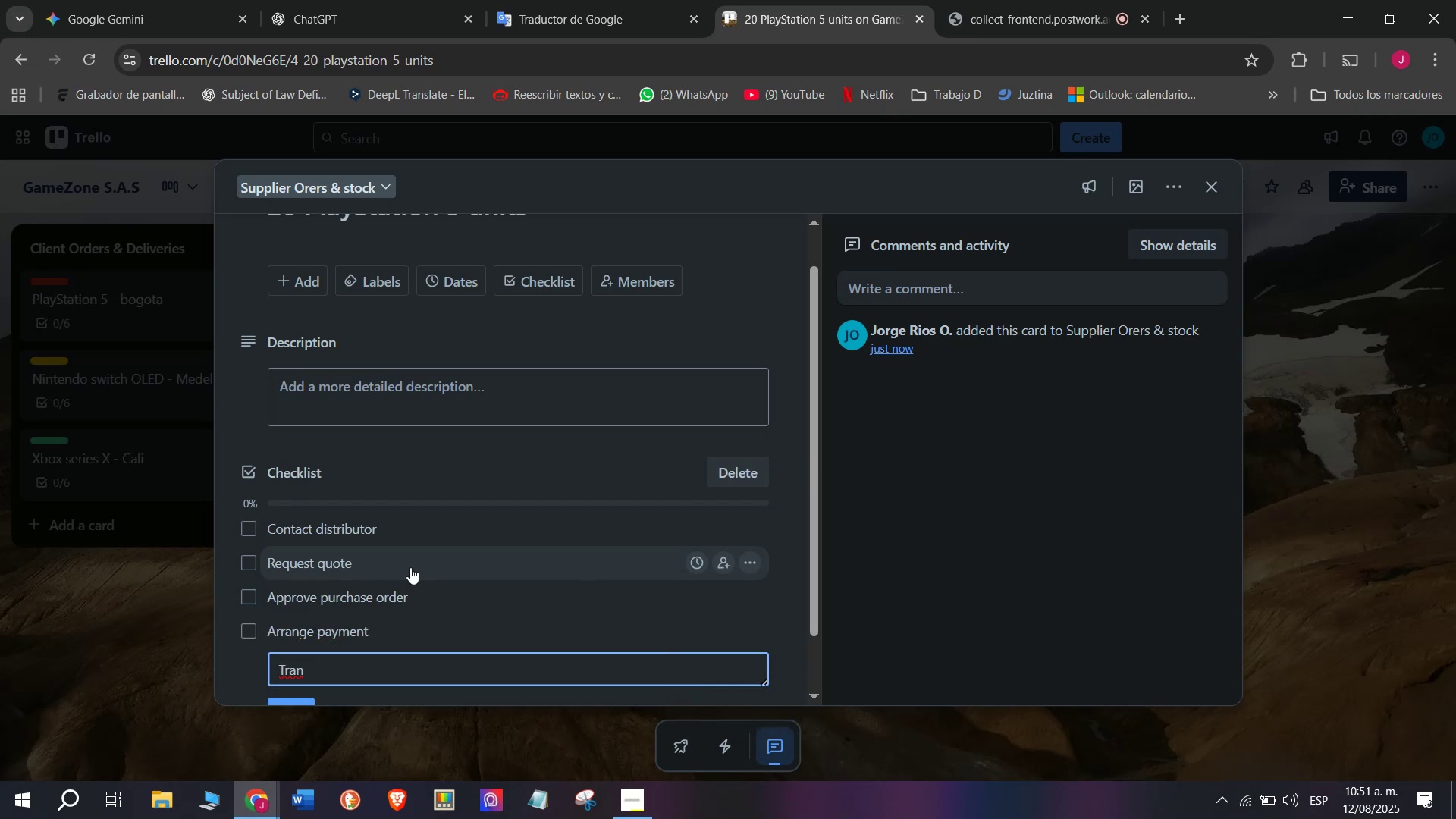 
key(Backspace)
type(ck shipment)
 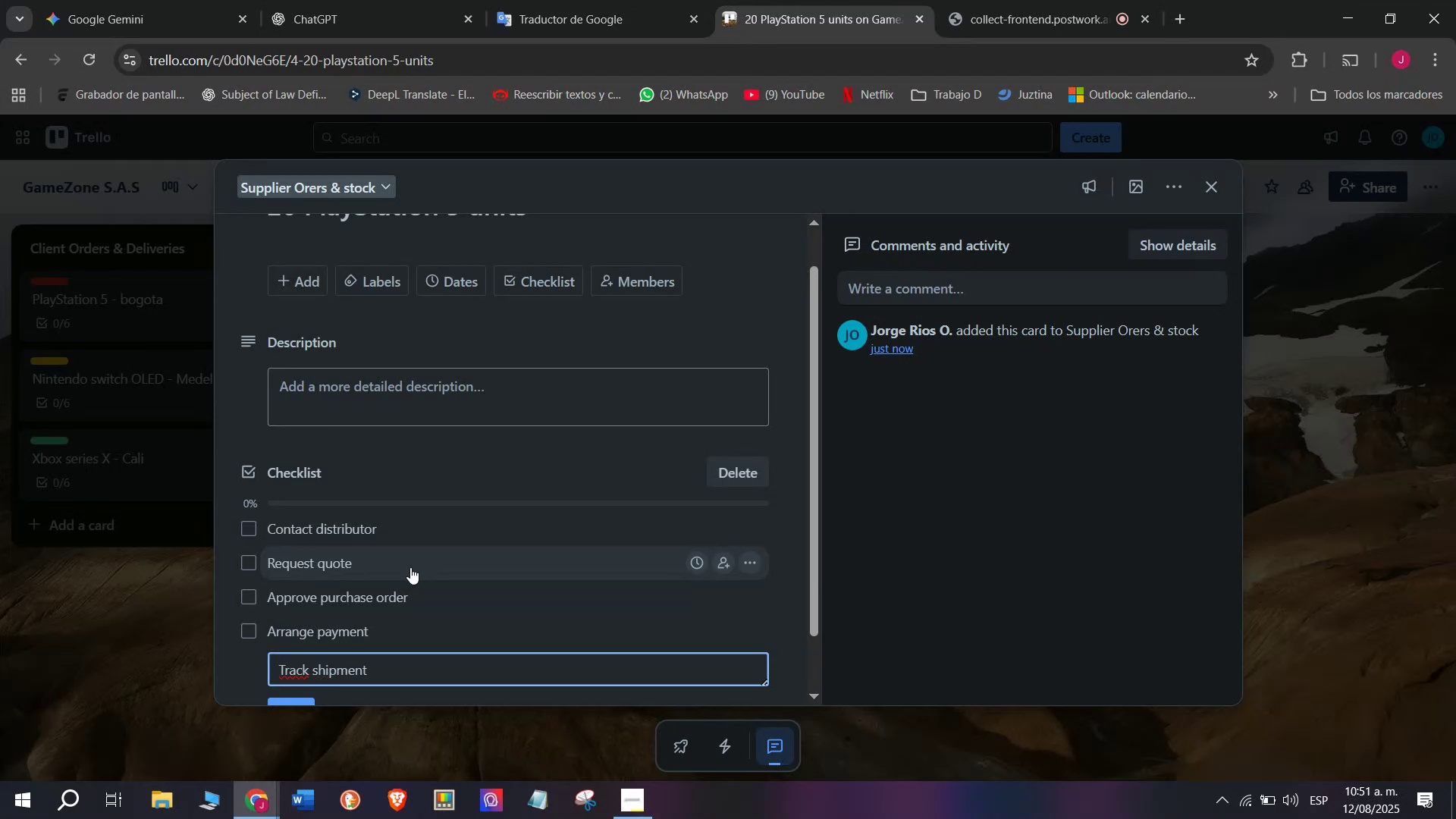 
key(Enter)
 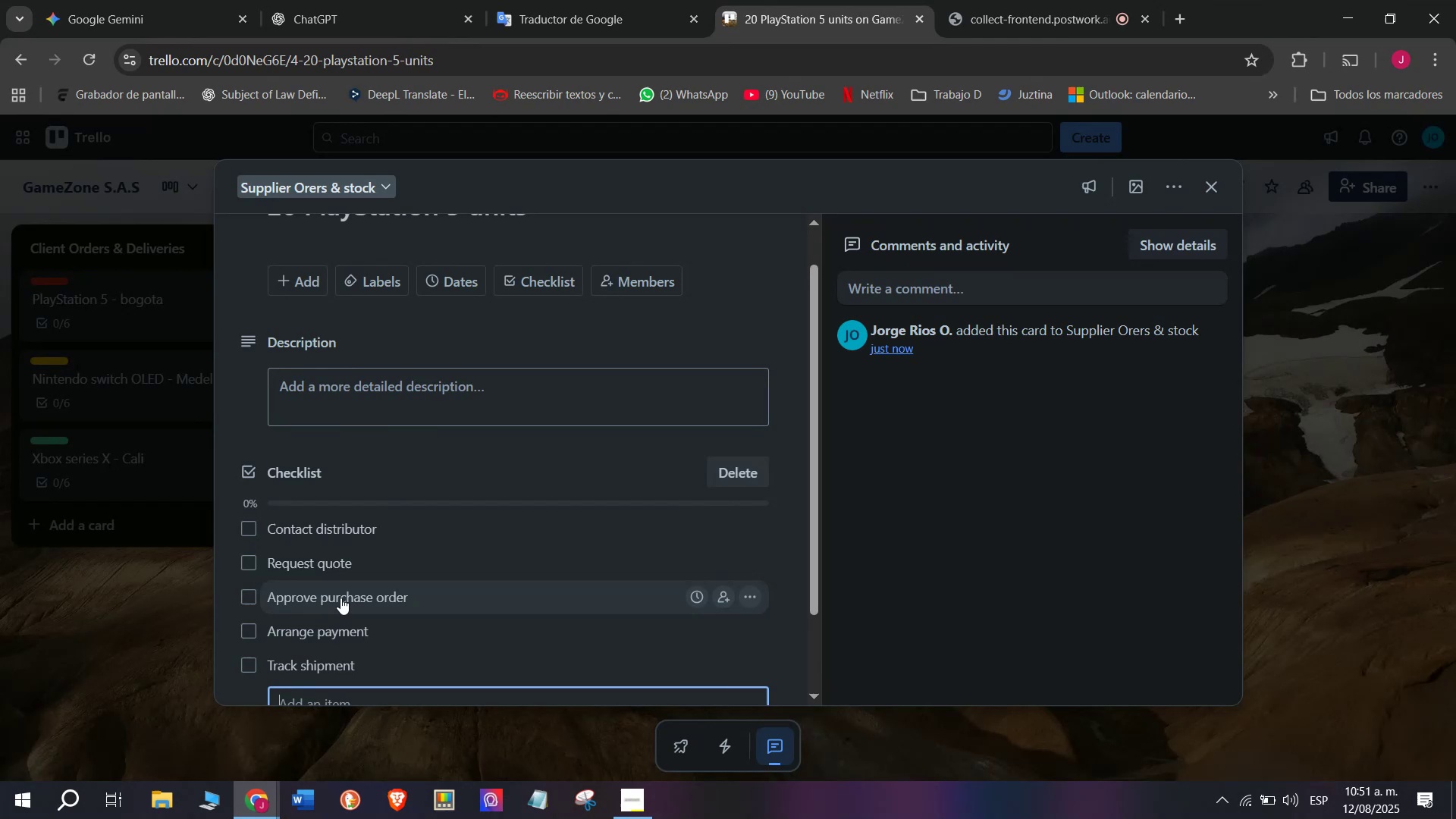 
scroll: coordinate [359, 631], scroll_direction: down, amount: 2.0
 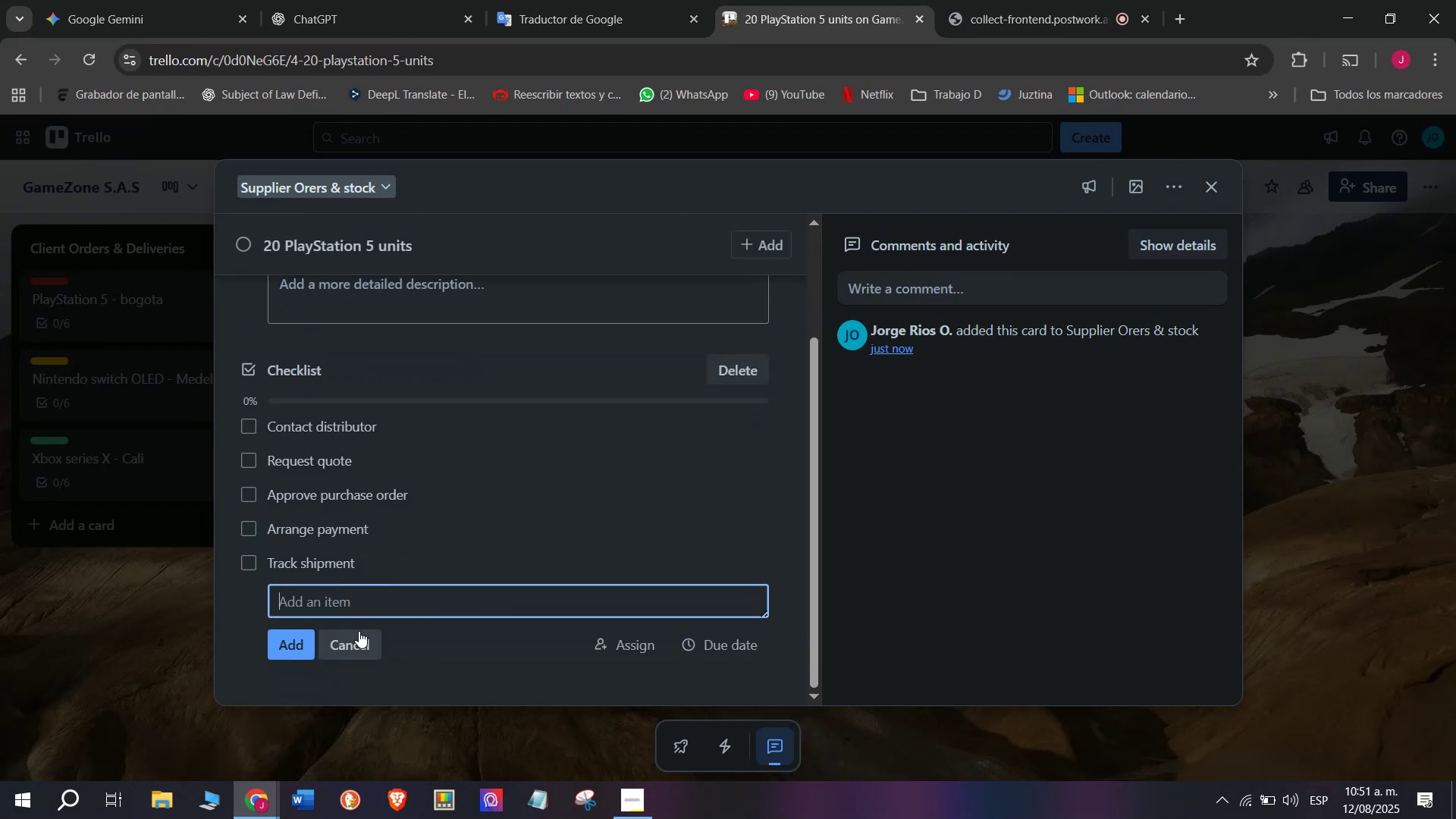 
type(Update stock)
 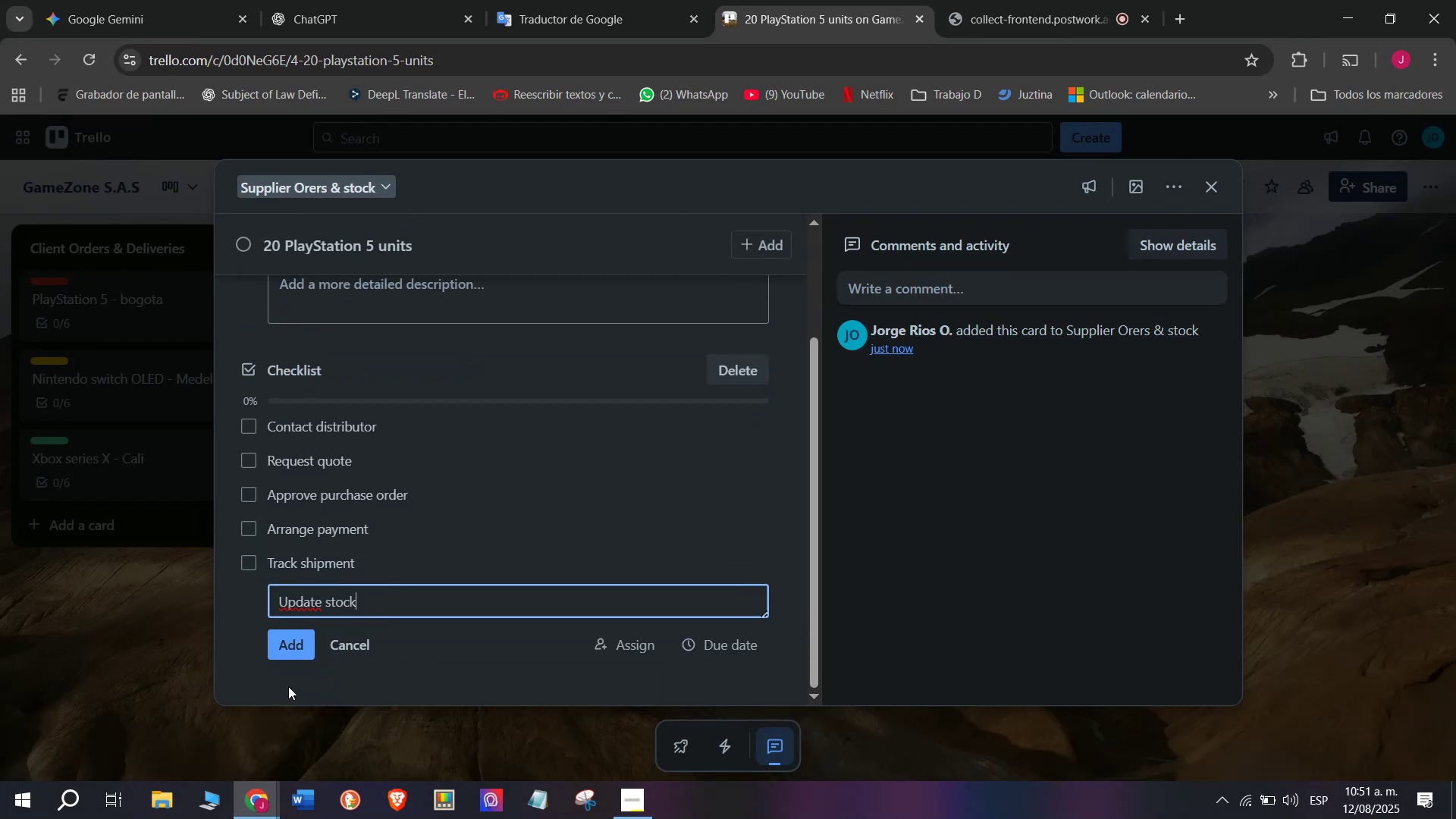 
left_click([297, 653])
 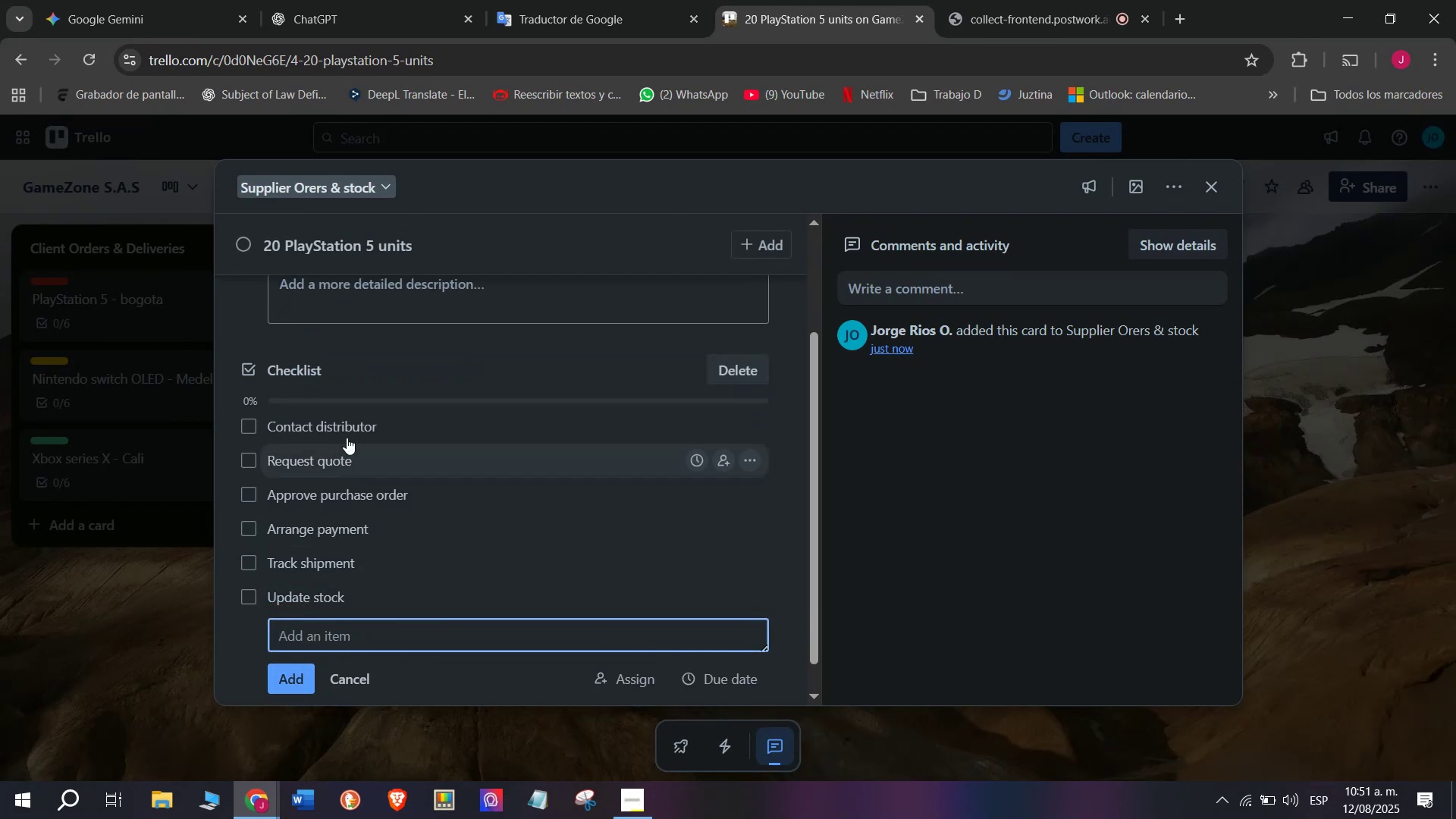 
scroll: coordinate [439, 516], scroll_direction: up, amount: 2.0
 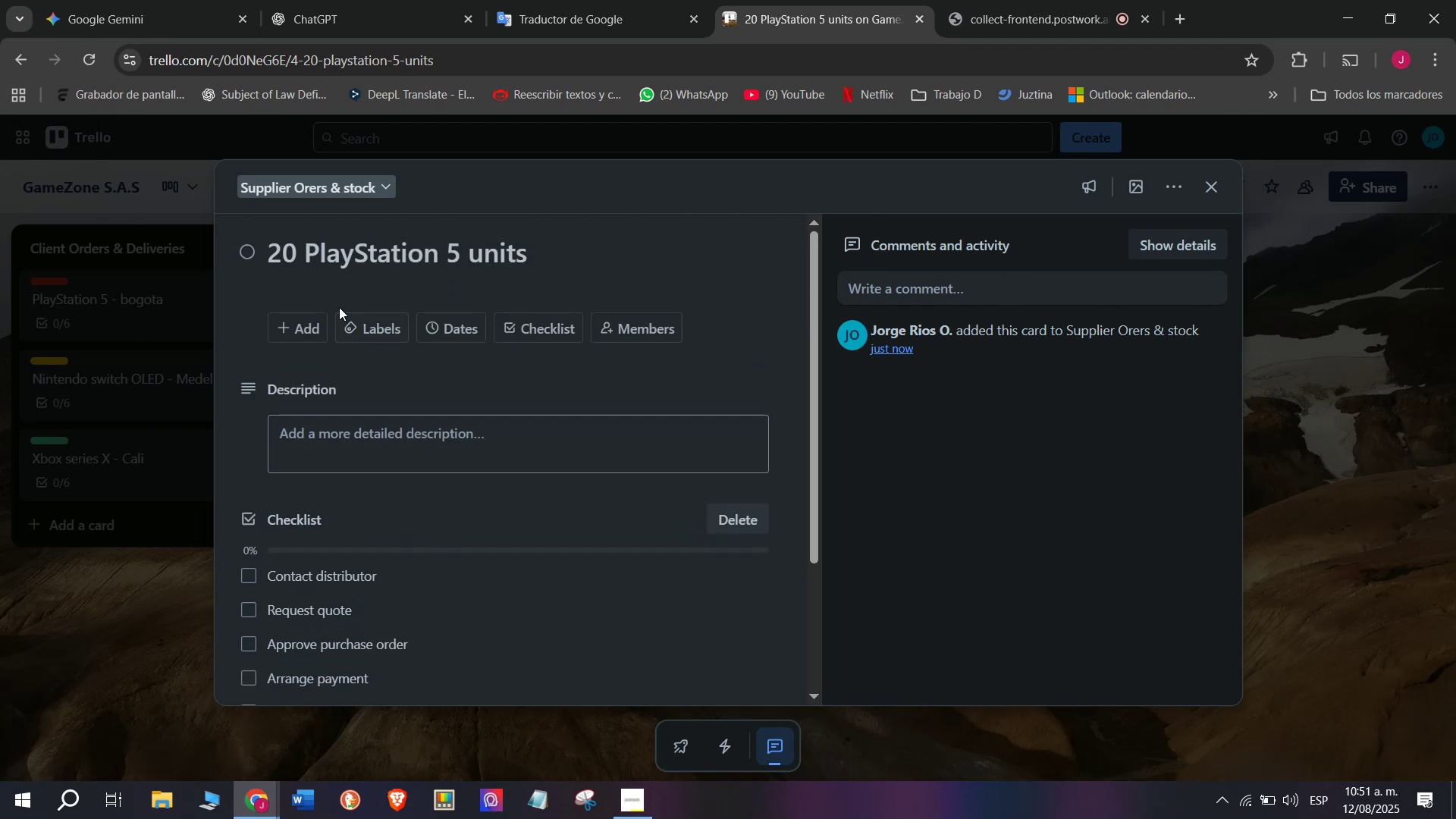 
left_click([370, 323])
 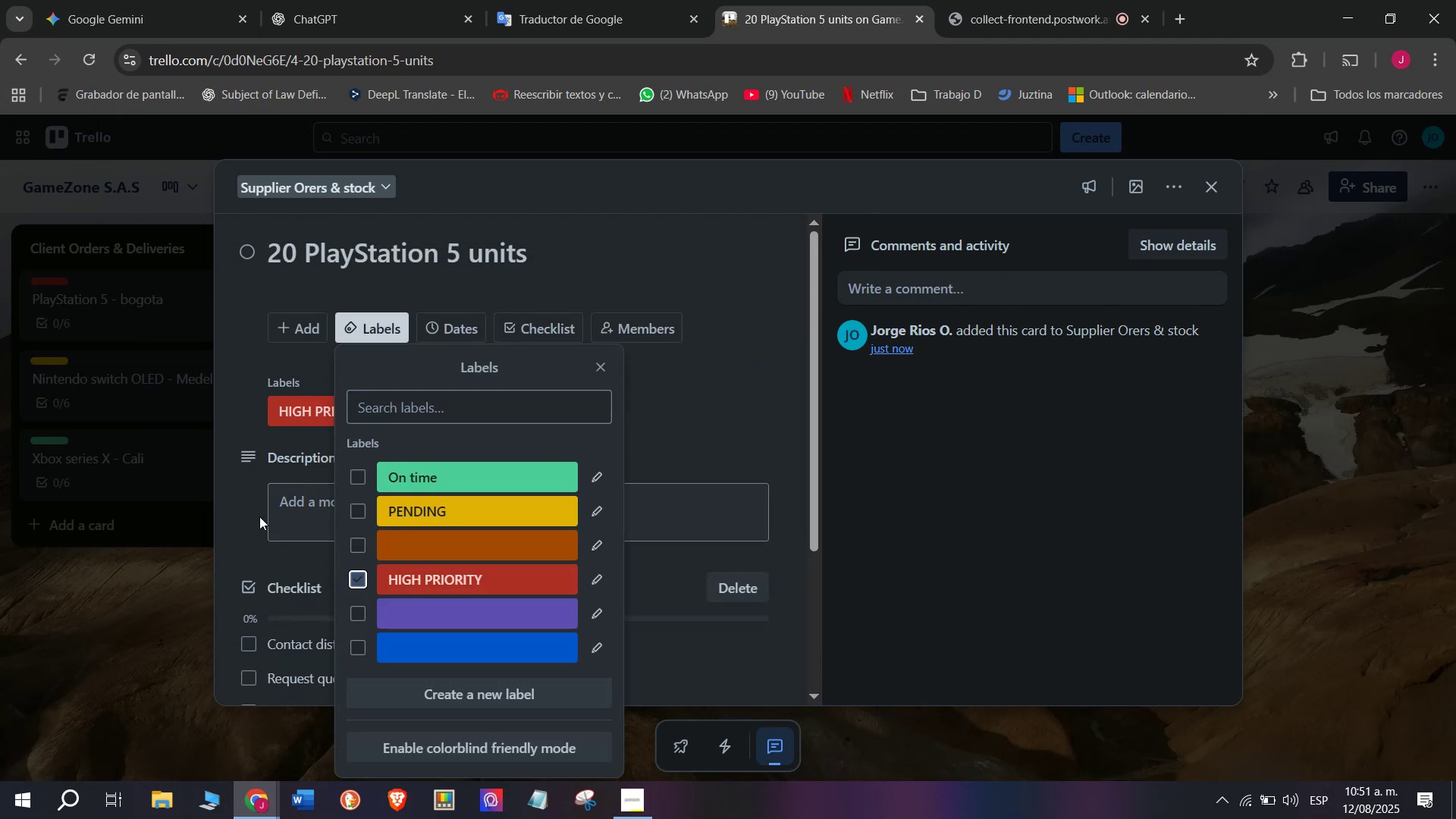 
double_click([243, 430])
 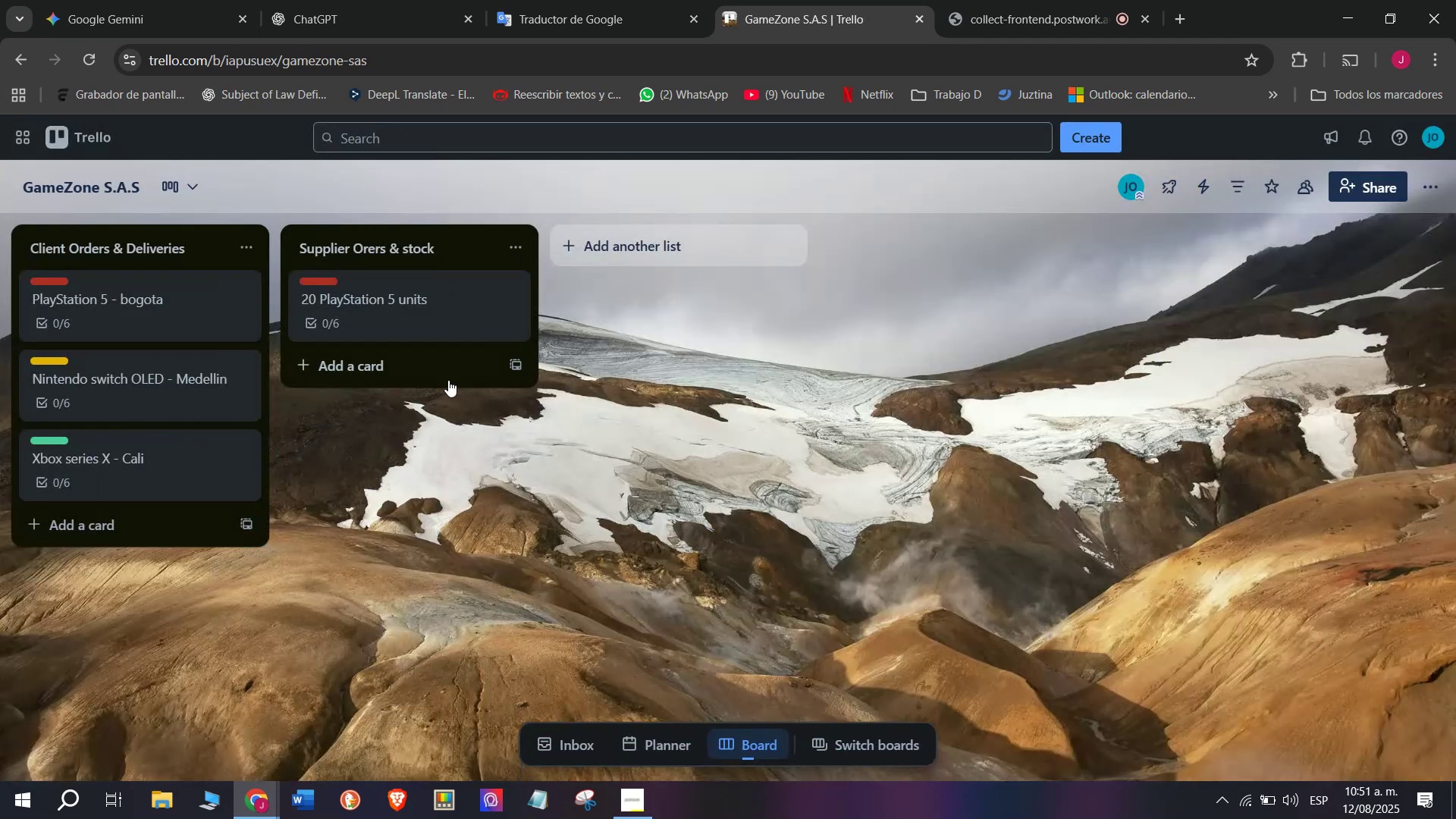 
left_click([415, 356])
 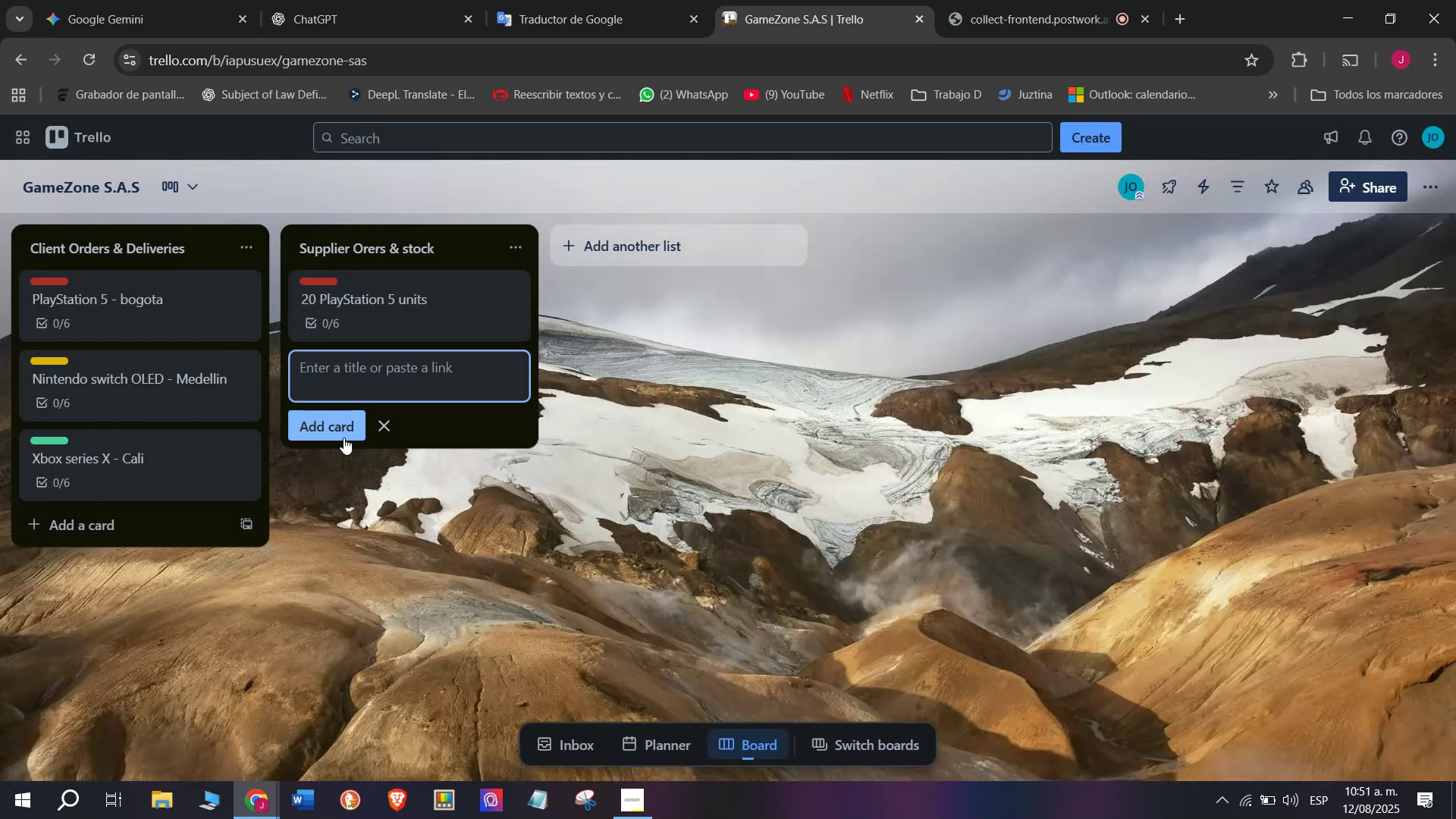 
type(15 Nintendo Switch OLED units)
 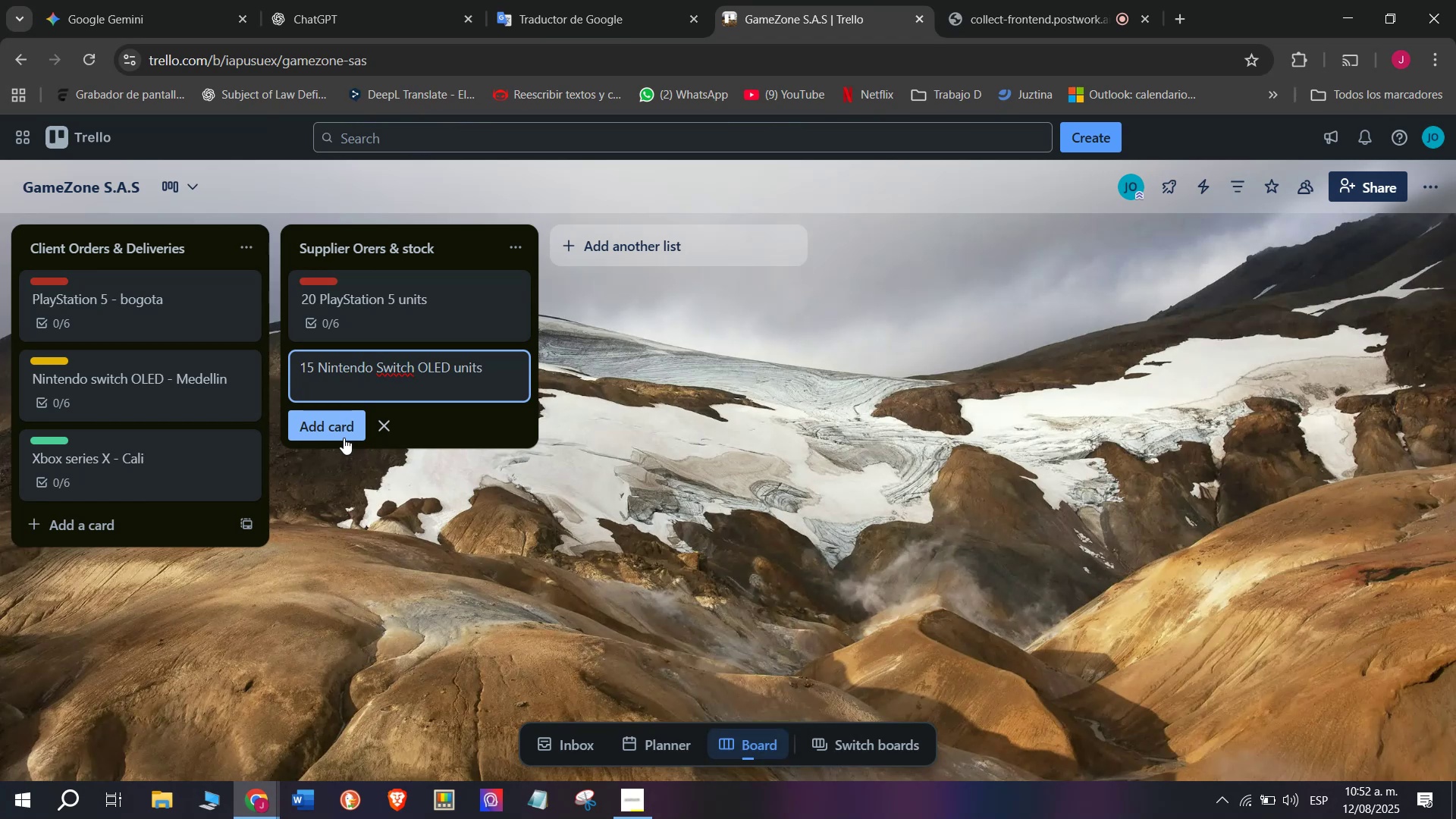 
key(Enter)
 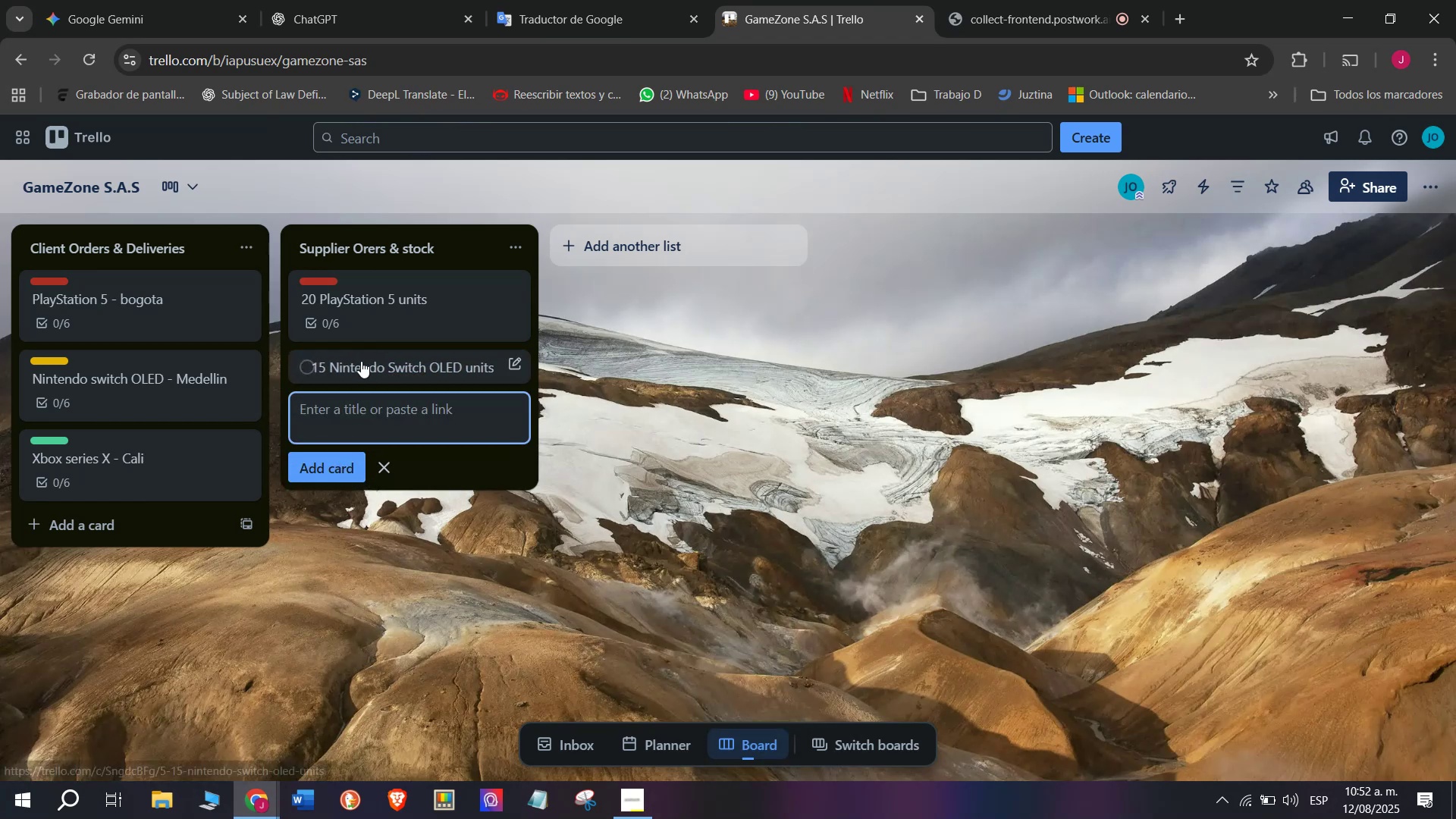 
left_click([362, 362])
 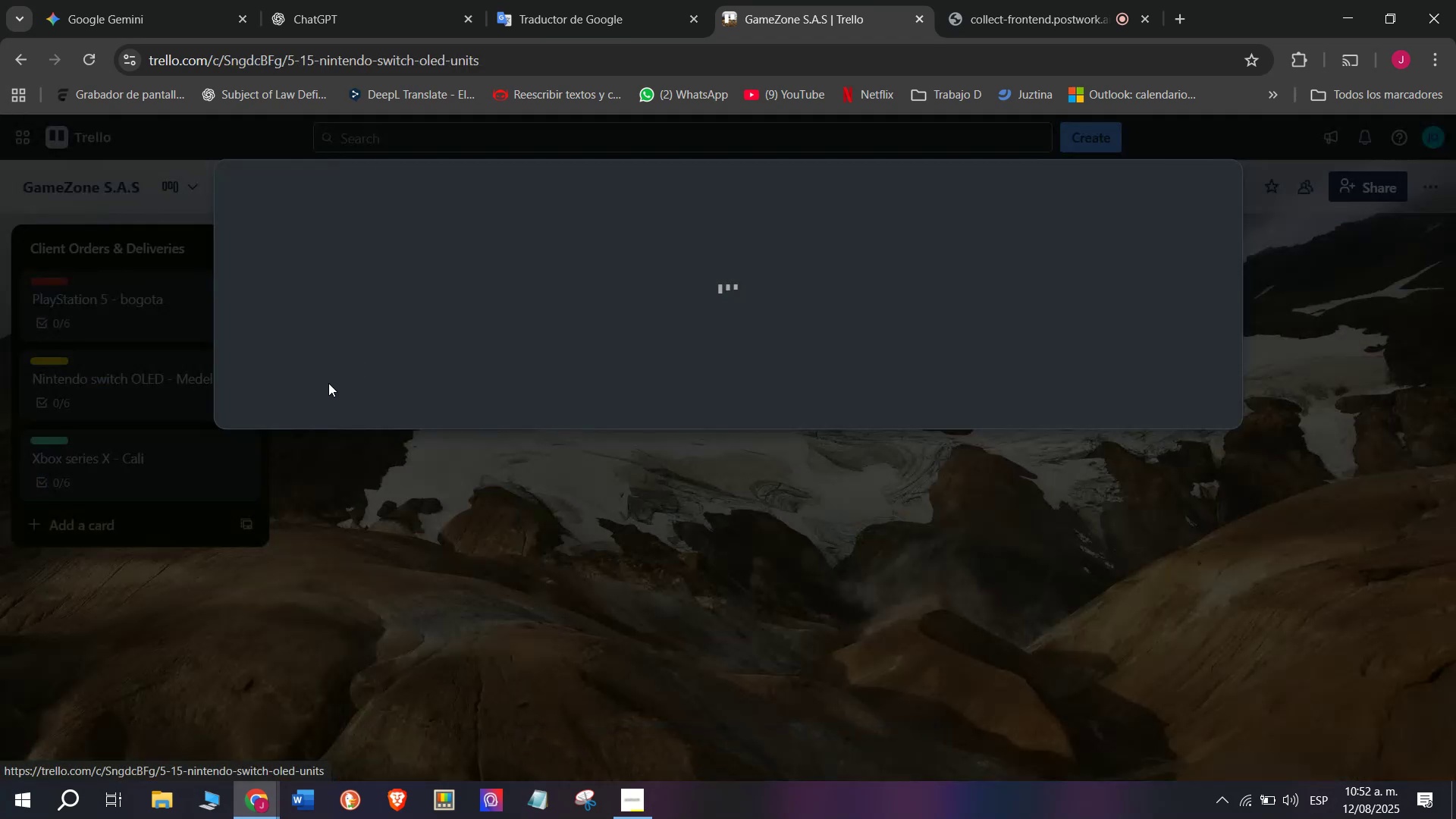 
mouse_move([260, 416])
 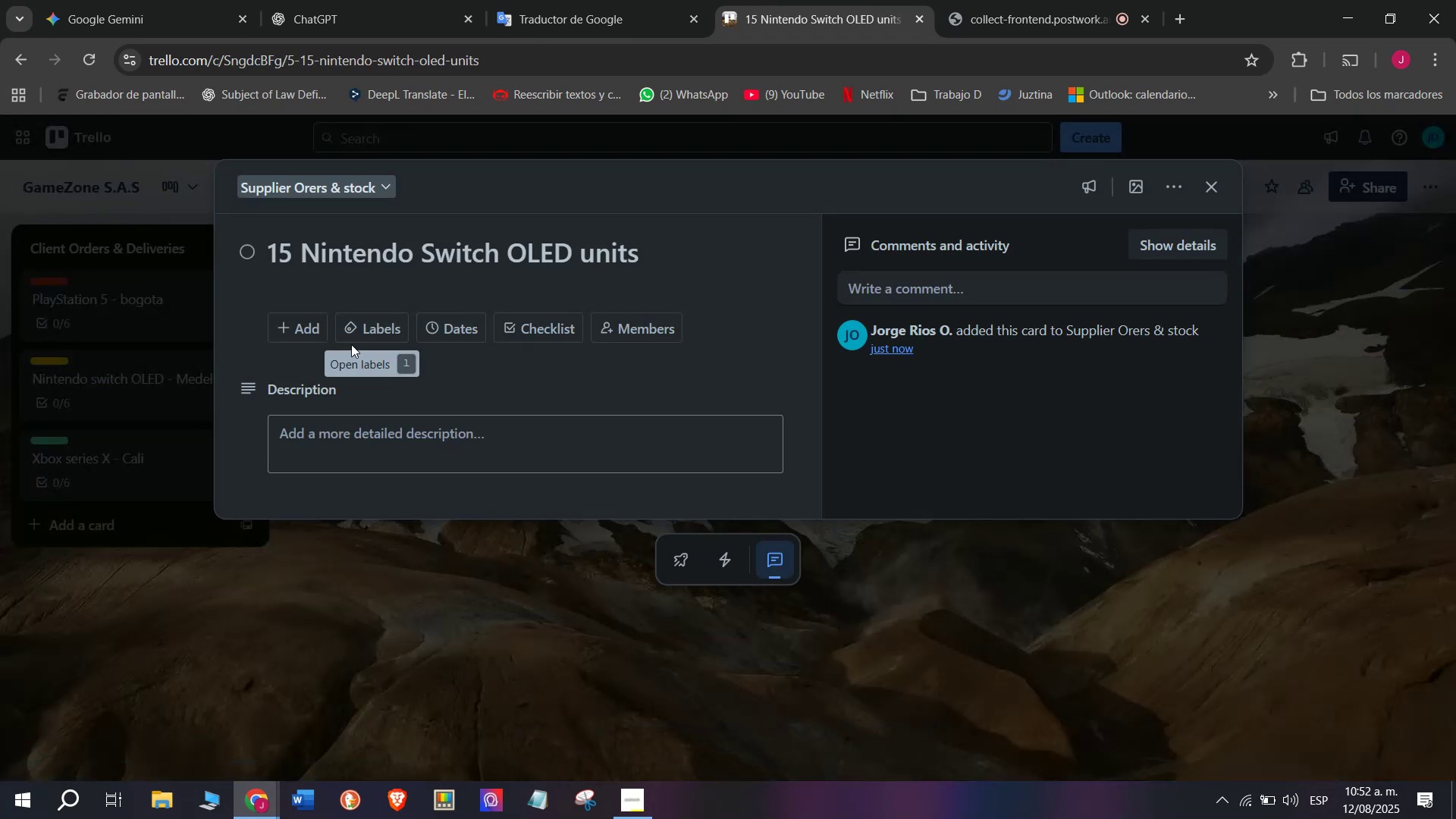 
left_click([380, 329])
 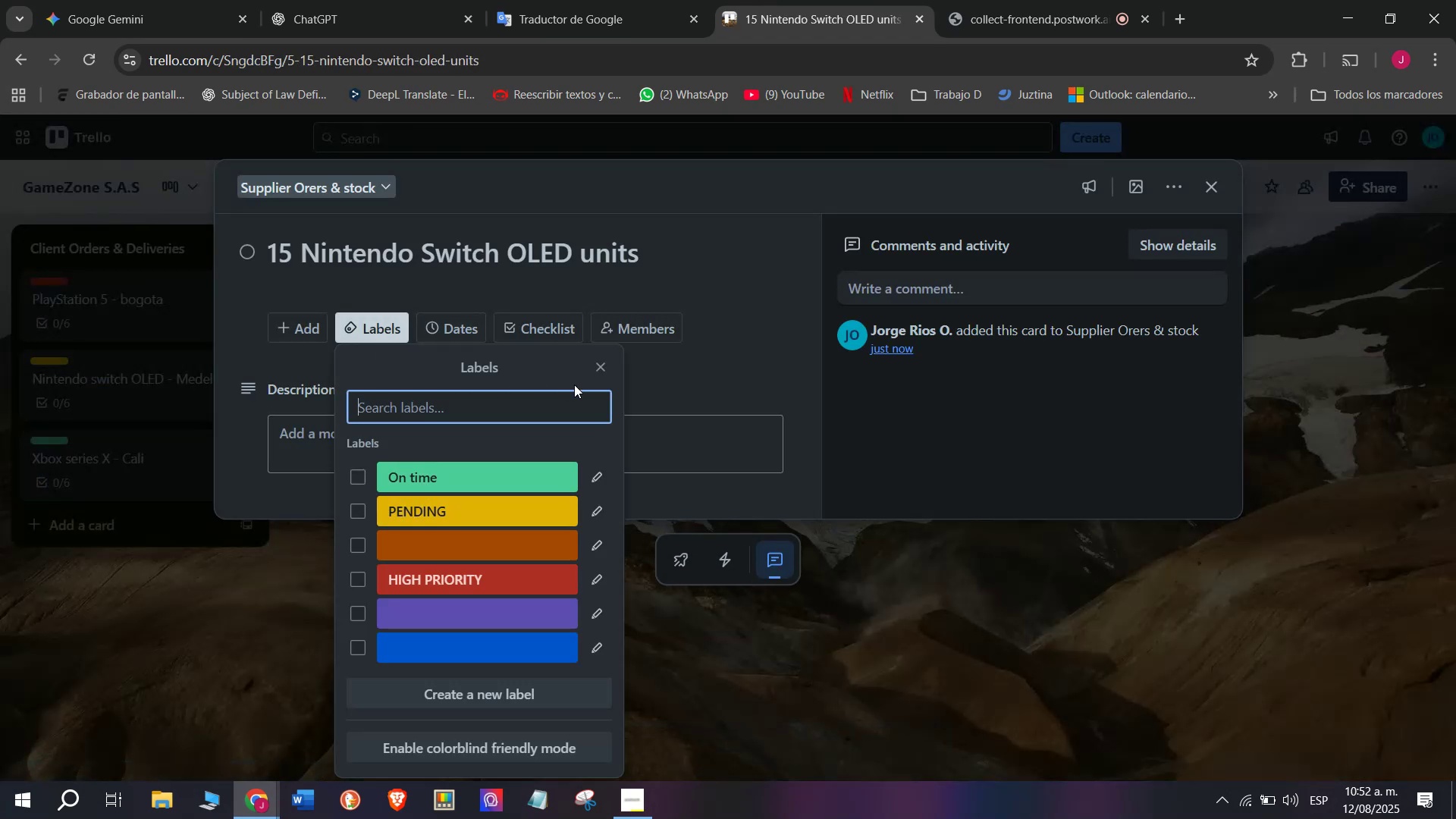 
left_click([450, 511])
 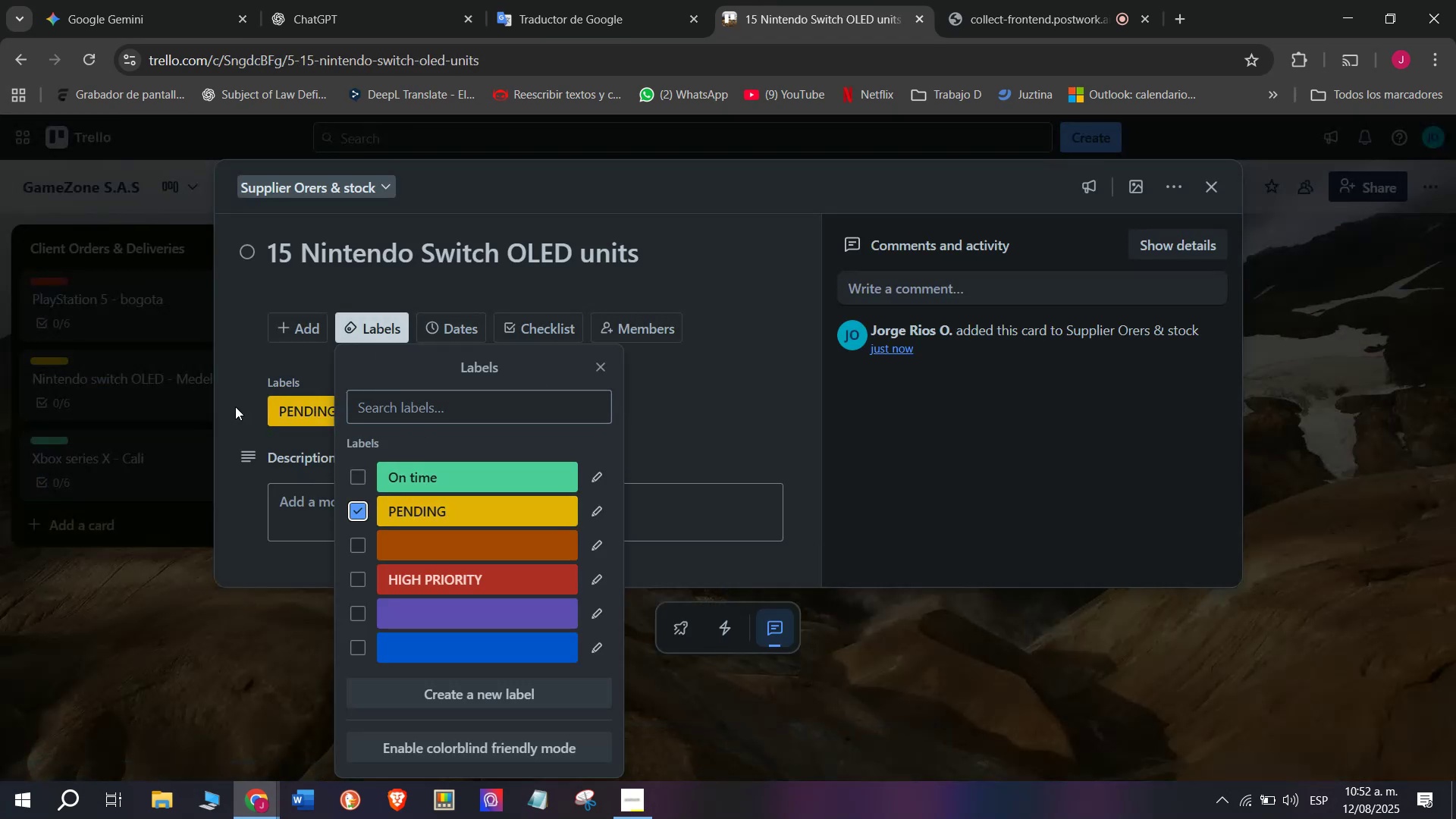 
left_click([228, 356])
 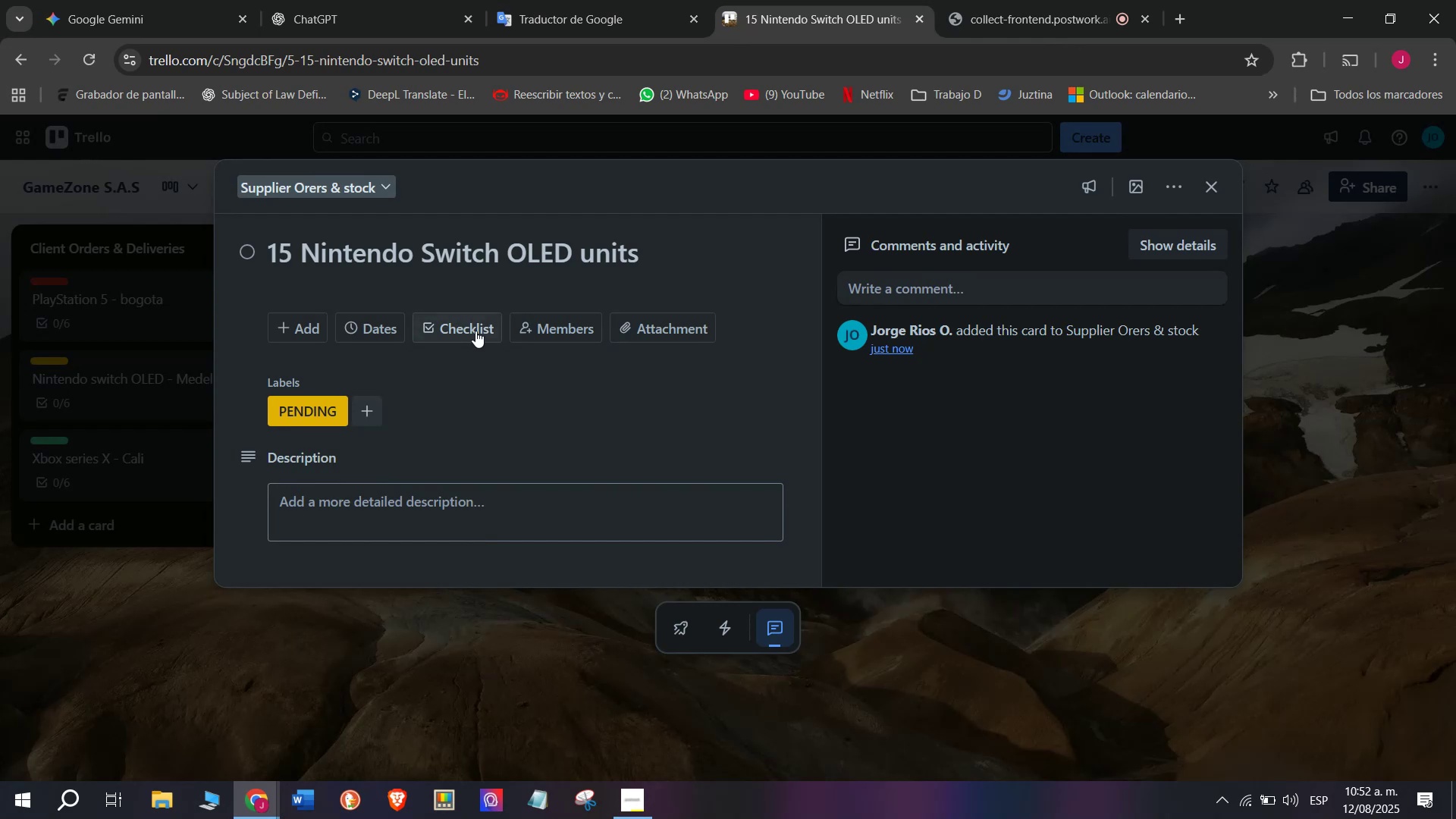 
left_click([470, 327])
 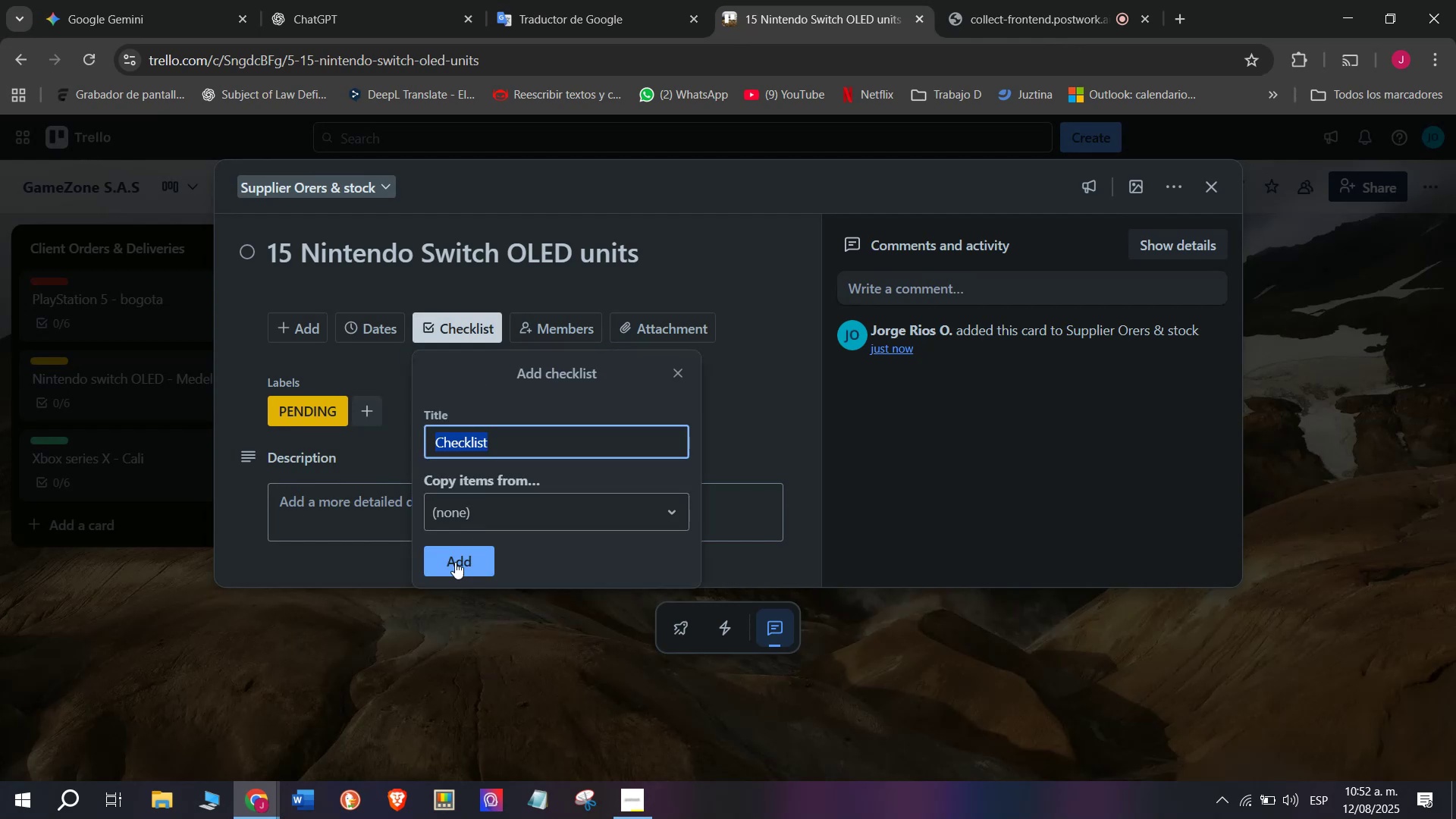 
left_click([455, 563])
 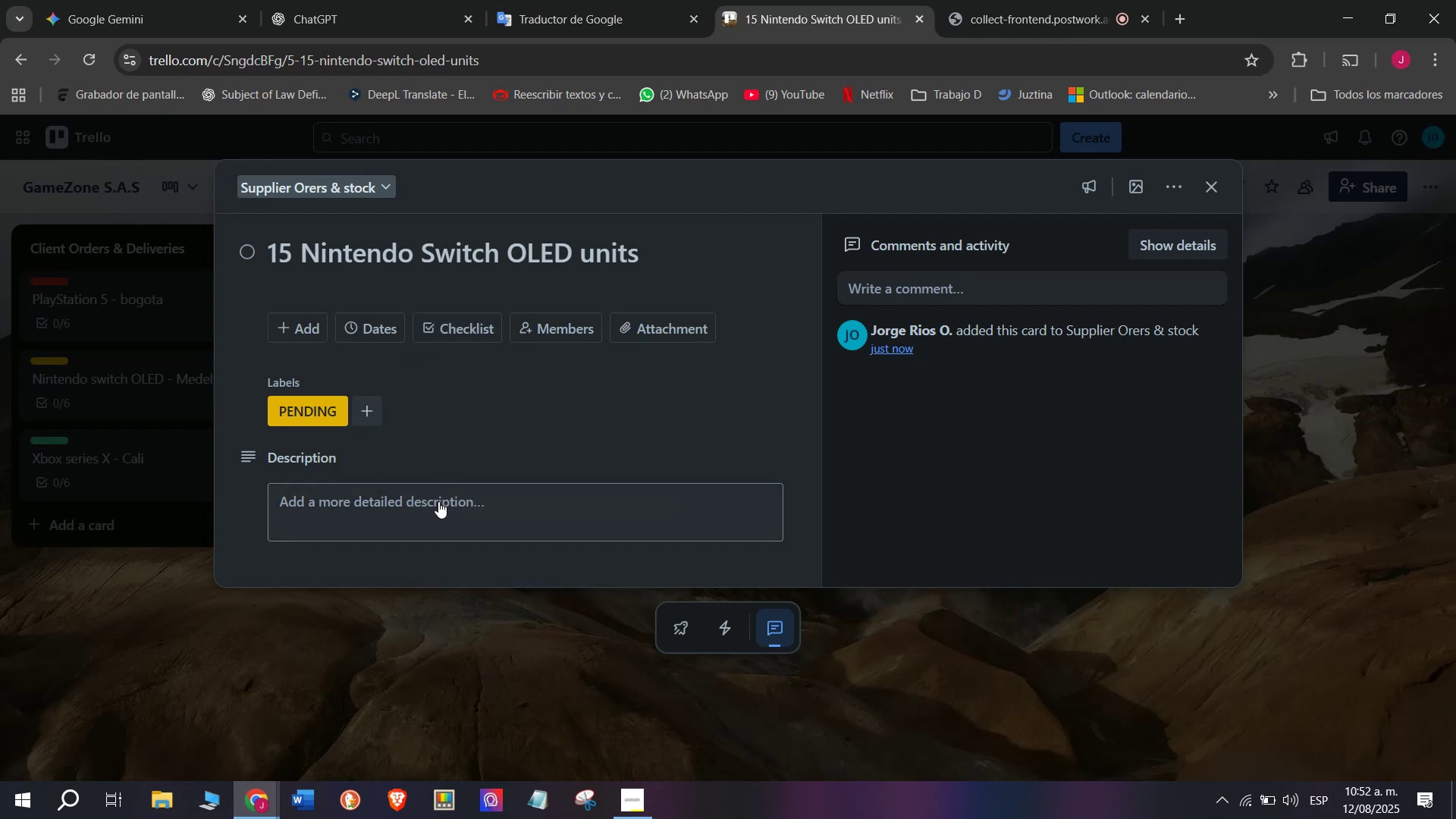 
scroll: coordinate [438, 501], scroll_direction: down, amount: 4.0
 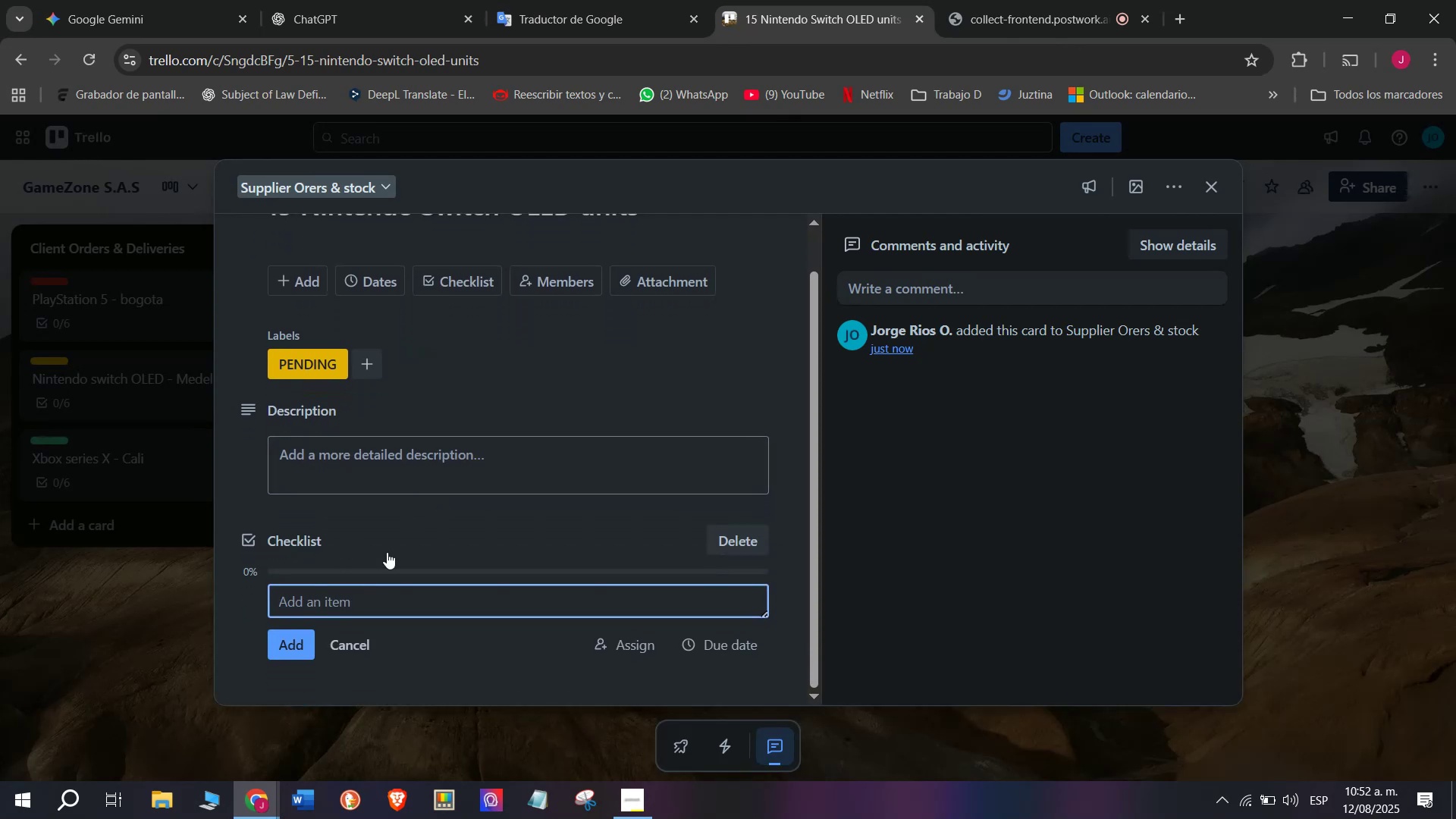 
wait(7.81)
 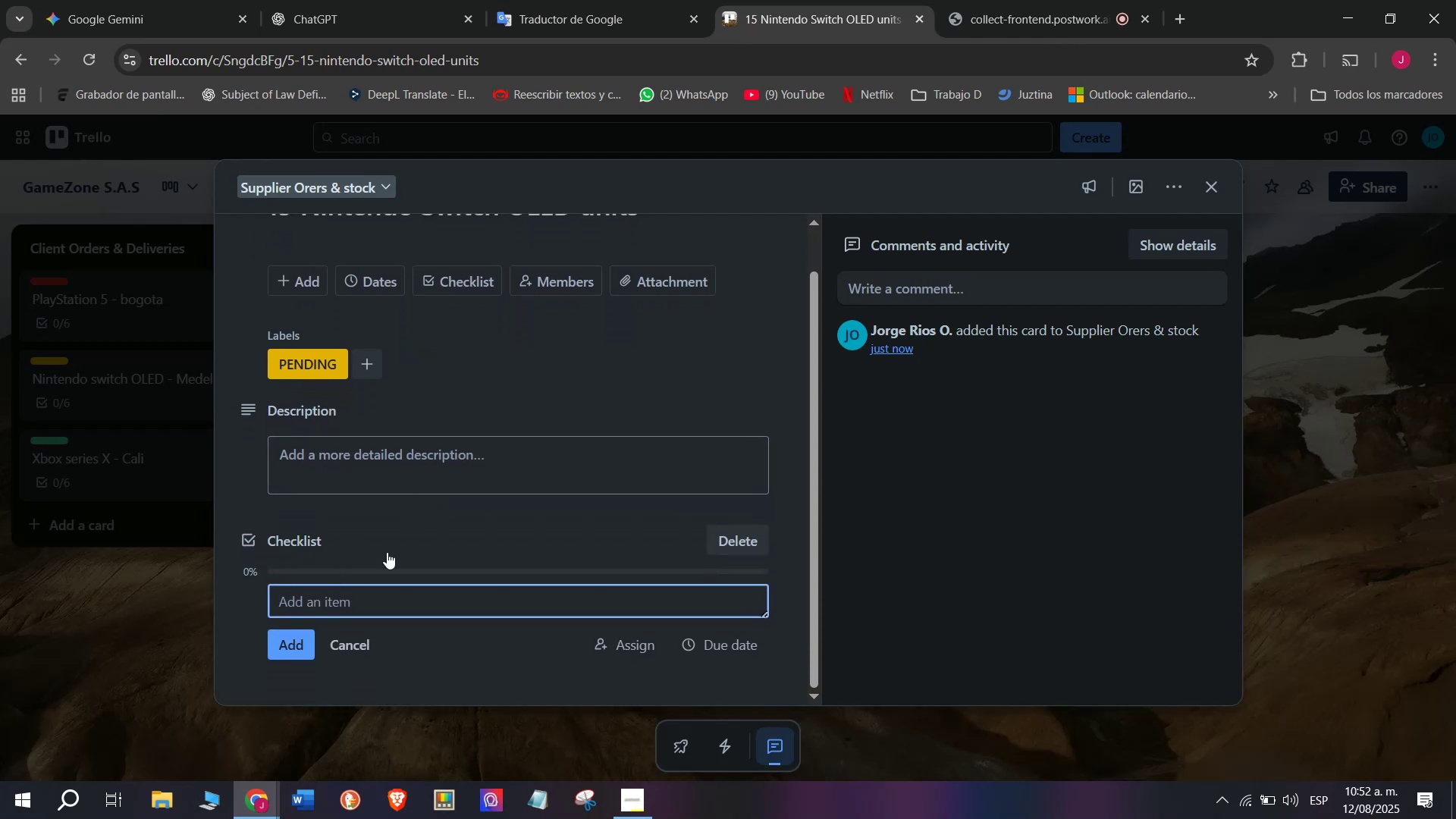 
type(Check supplier availas)
key(Backspace)
type(bility)
 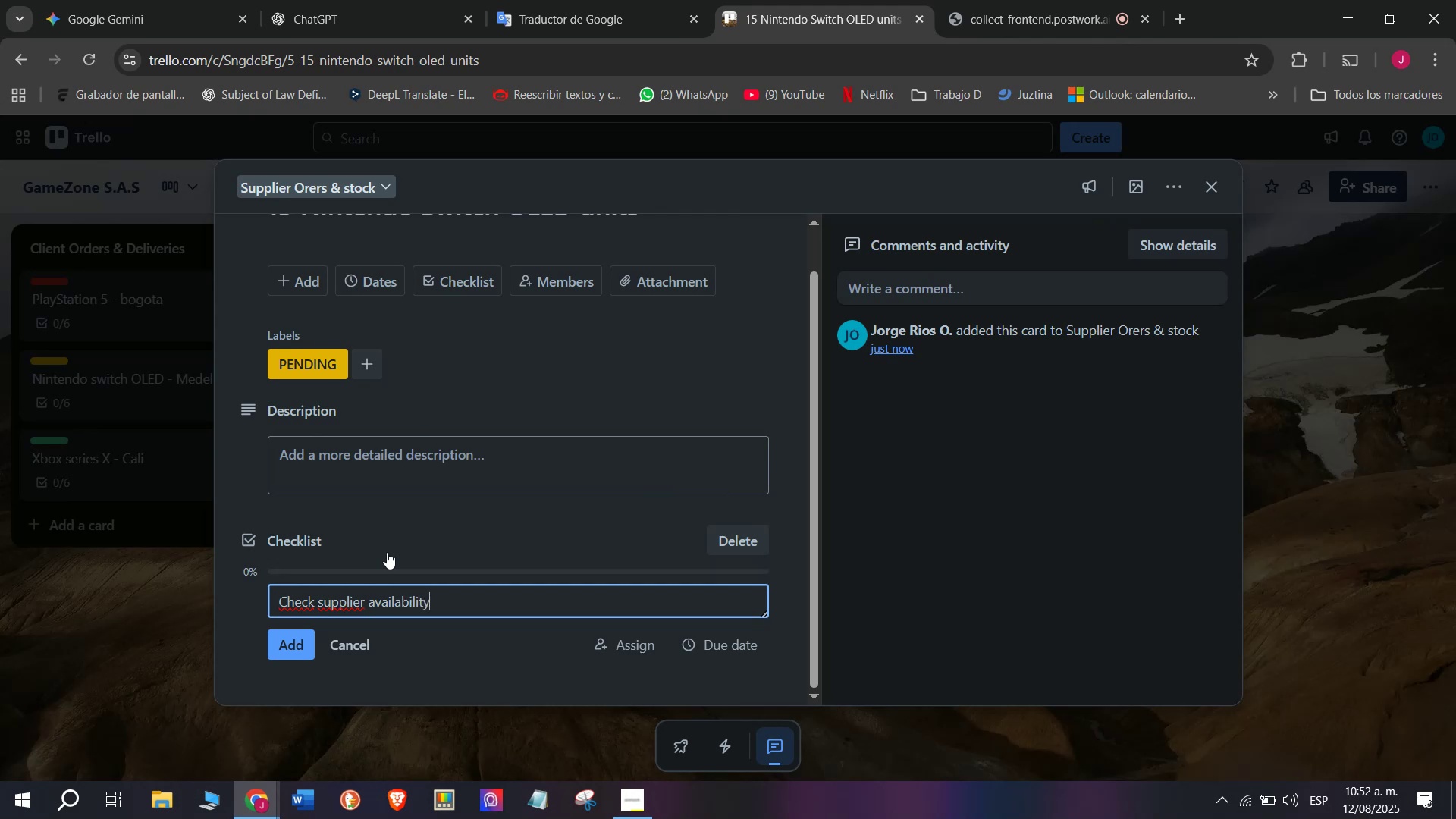 
key(Enter)
 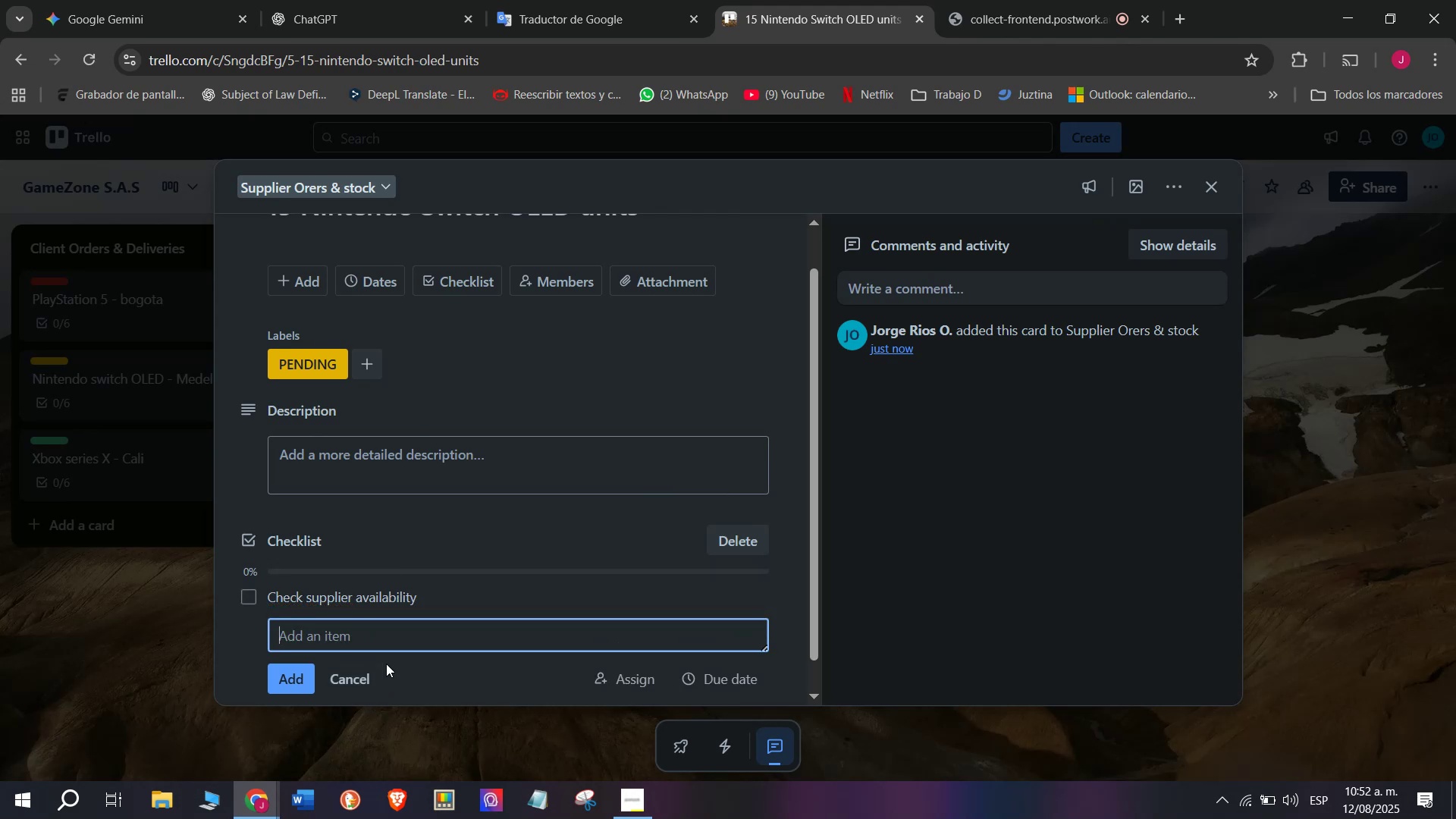 
type(Negotiater)
key(Backspace)
type( pro)
key(Backspace)
type(ice)
 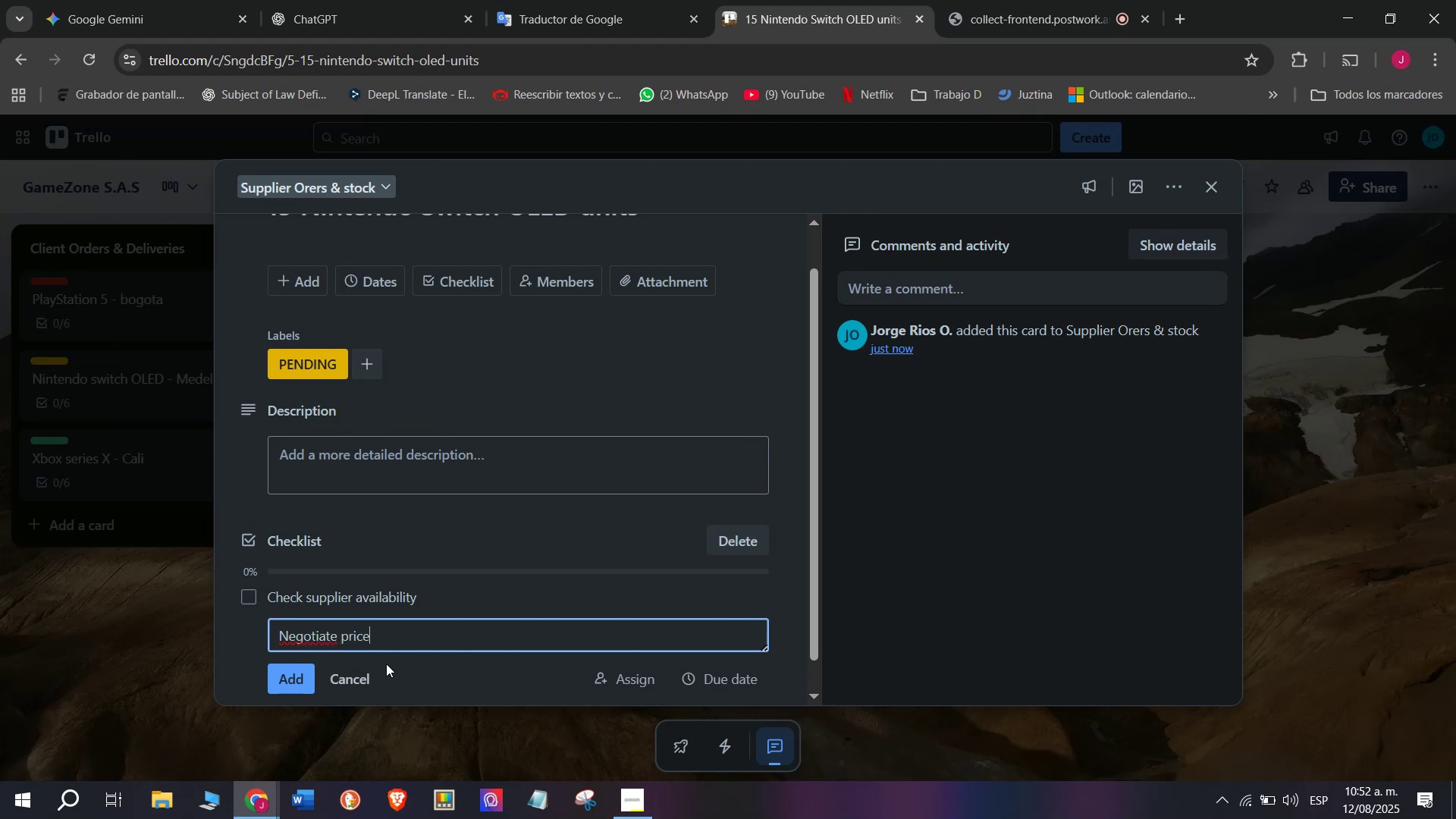 
key(Enter)
 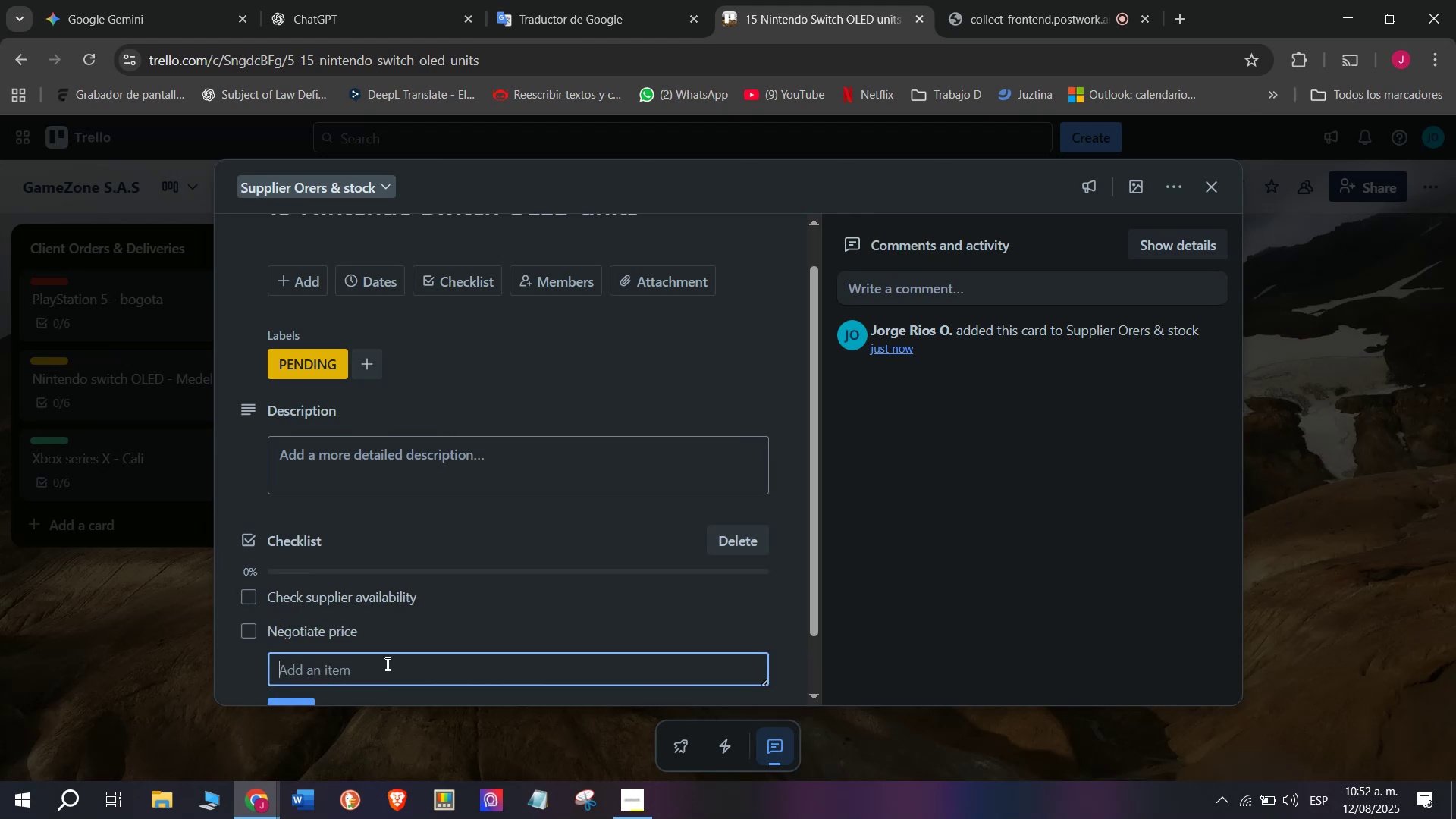 
type(Approve invoice)
 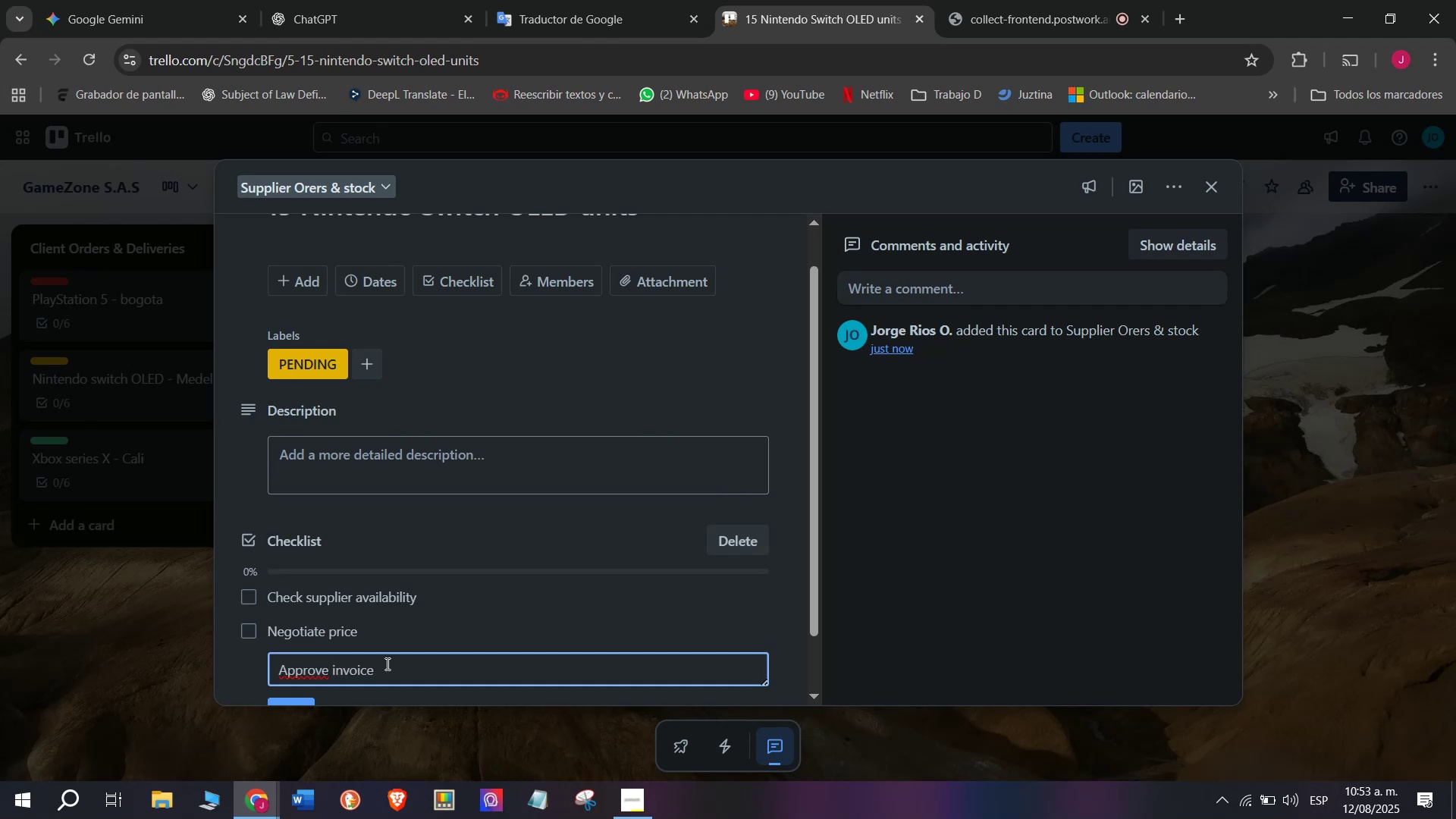 
key(Enter)
 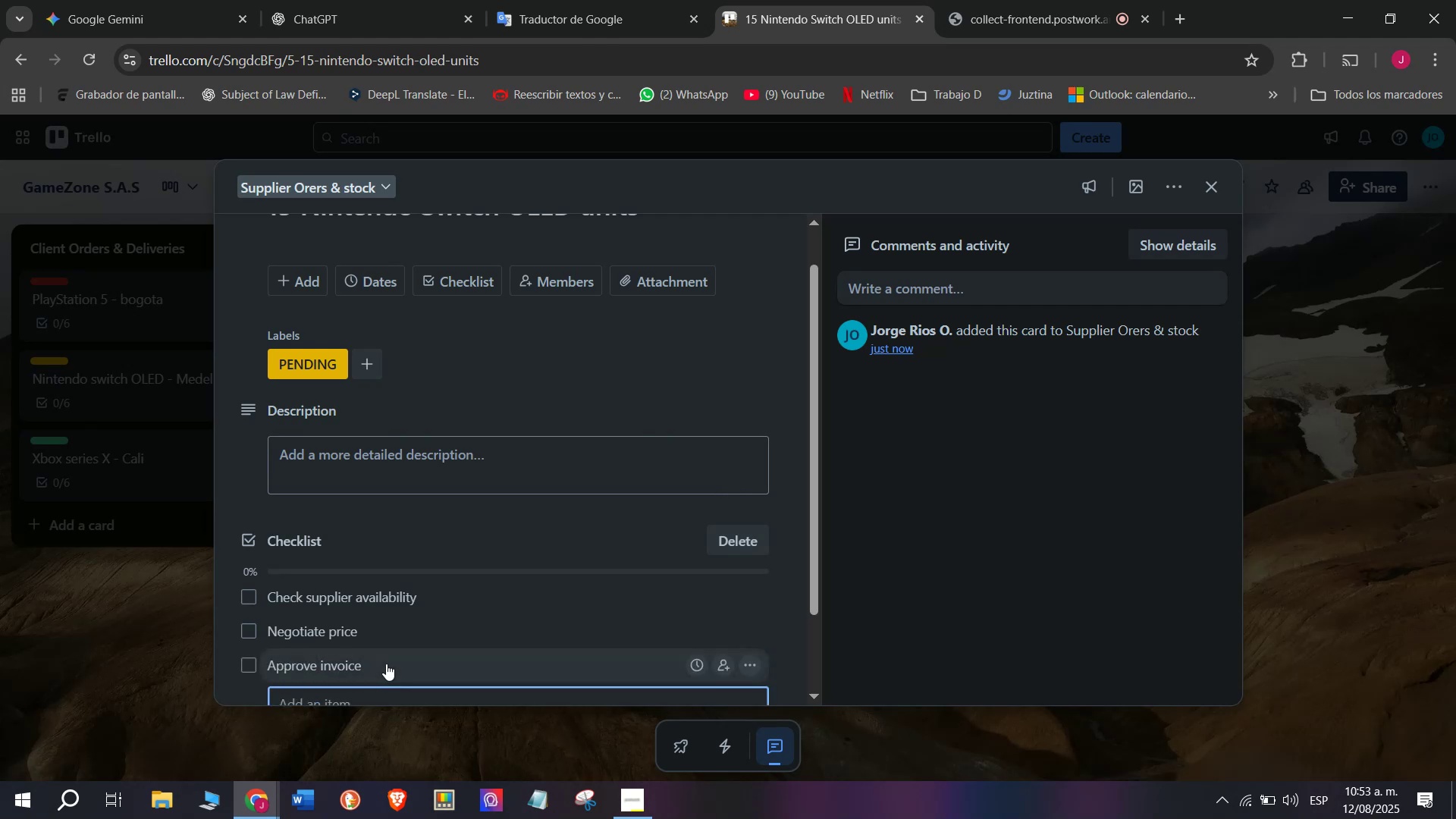 
scroll: coordinate [386, 664], scroll_direction: down, amount: 2.0
 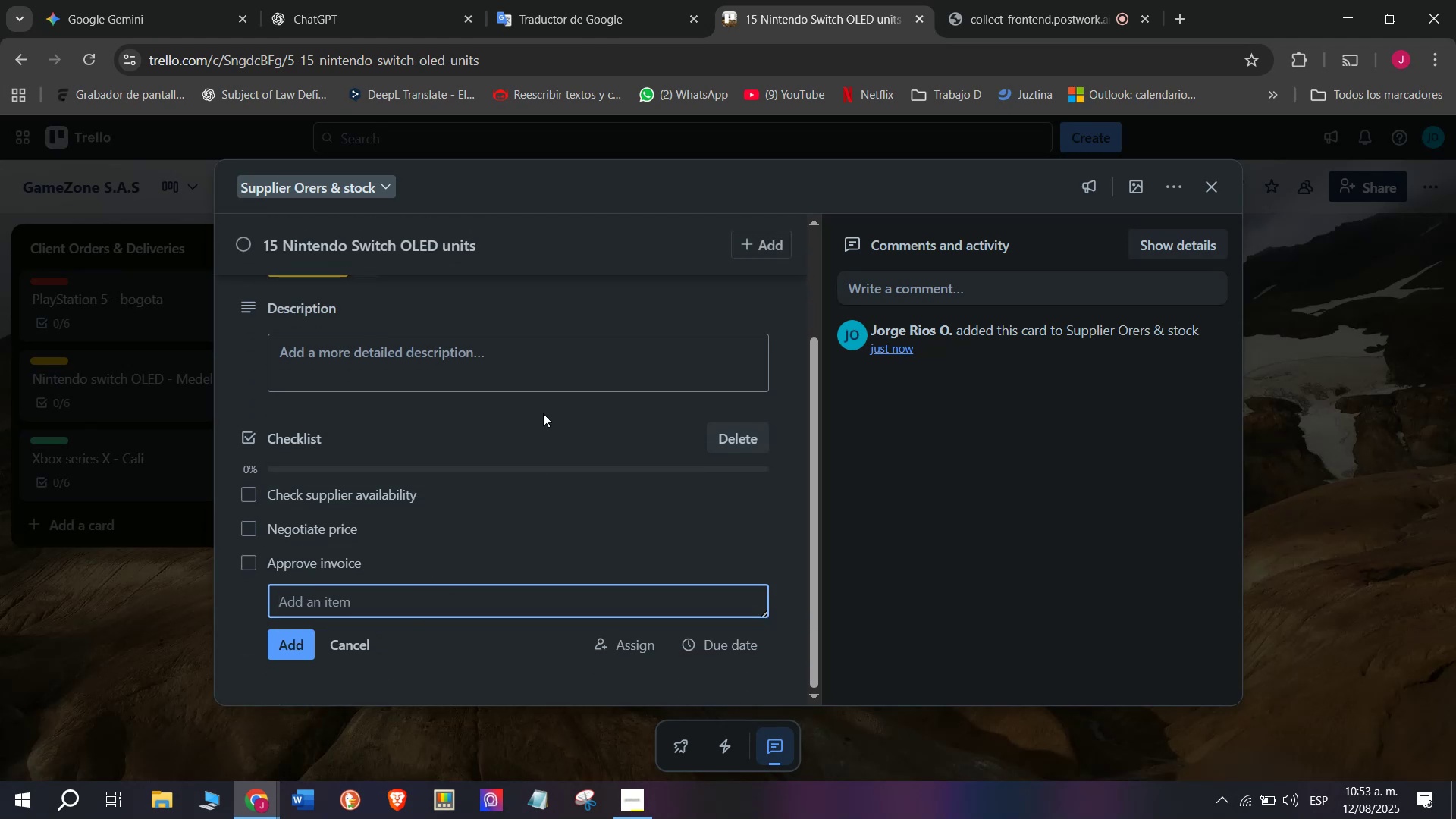 
type(Arrange delivery)
 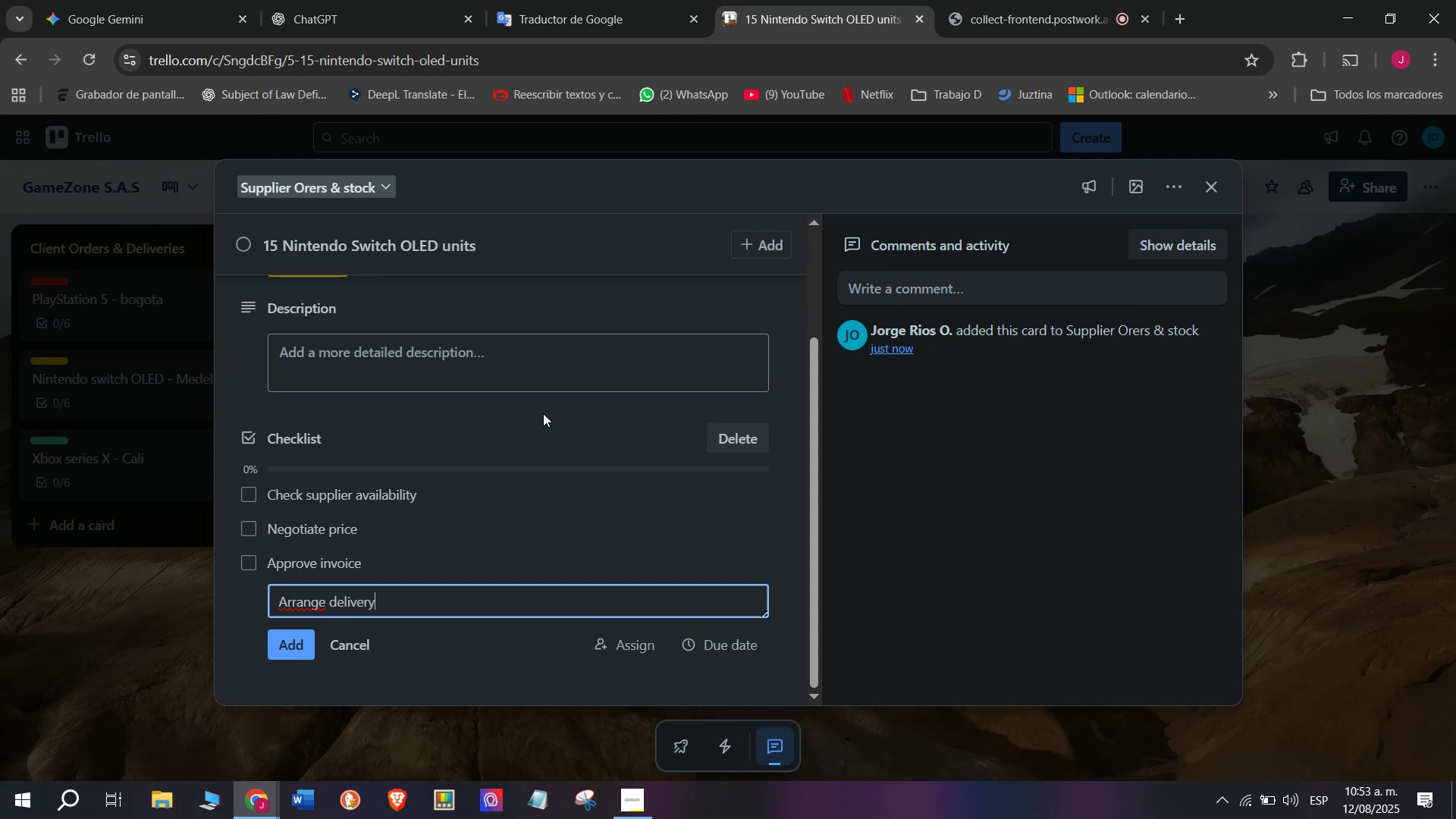 
key(Enter)
 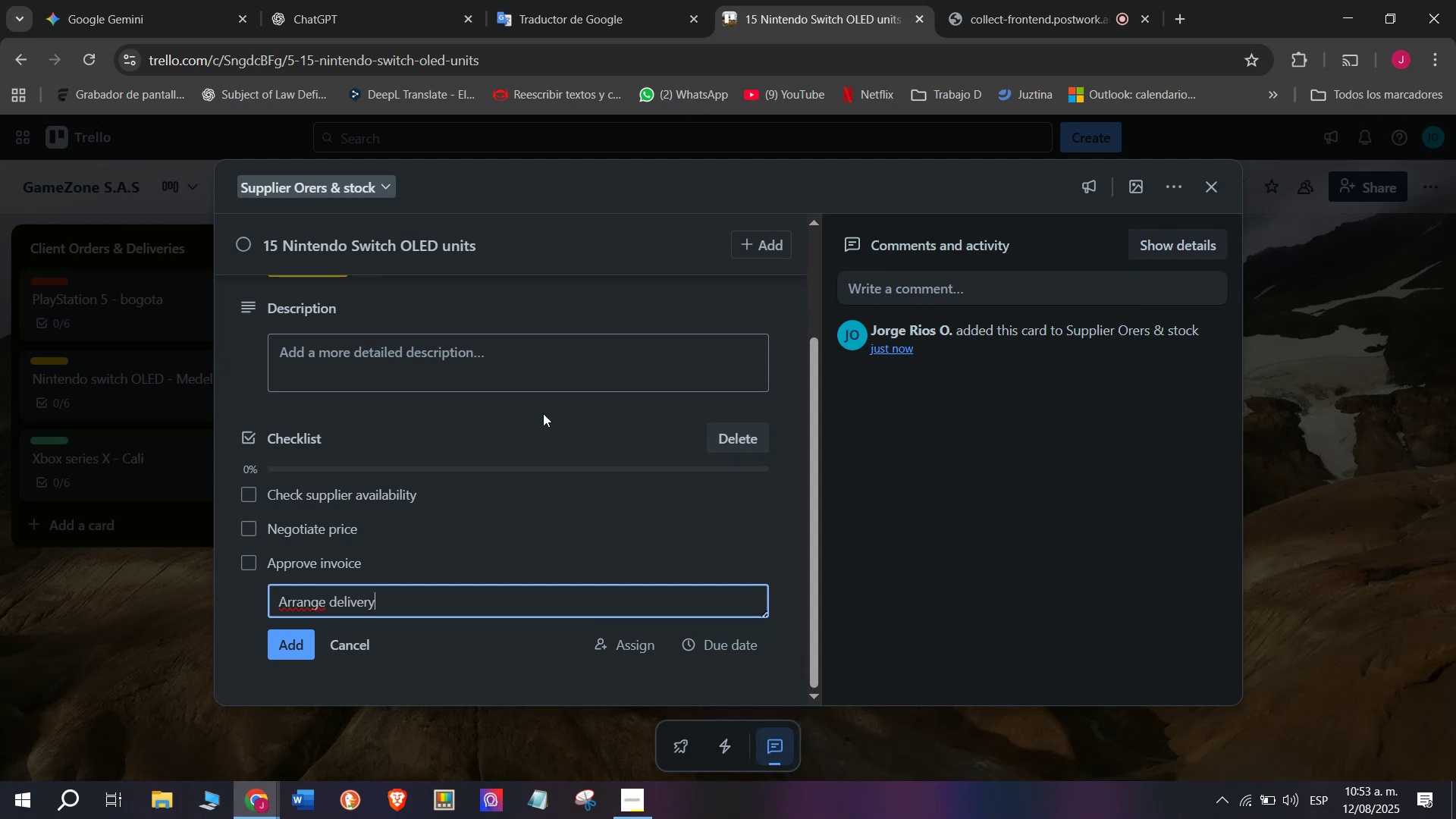 
type(/)
key(Backspace)
type(Inspect on arrival)
 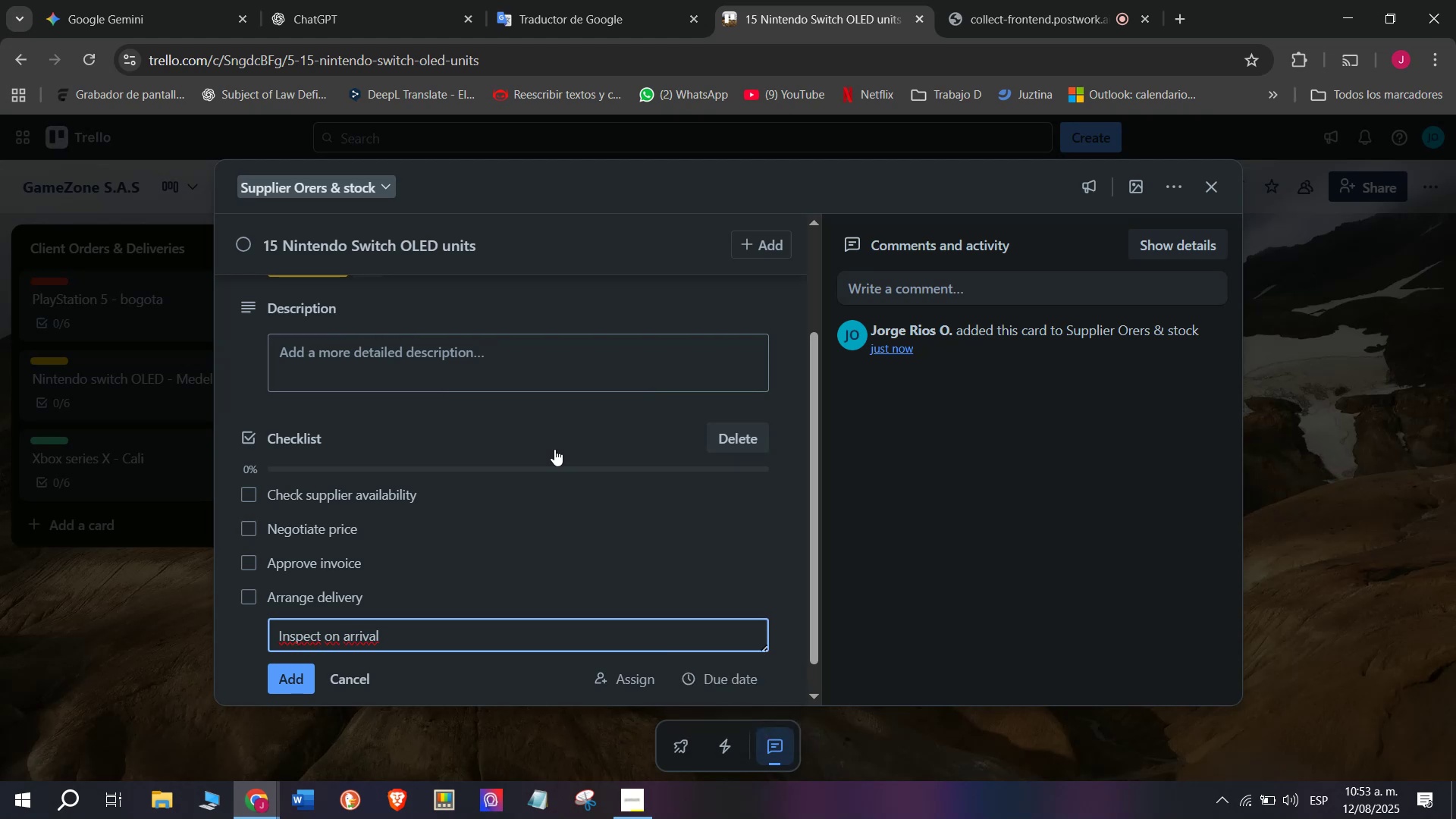 
key(Enter)
 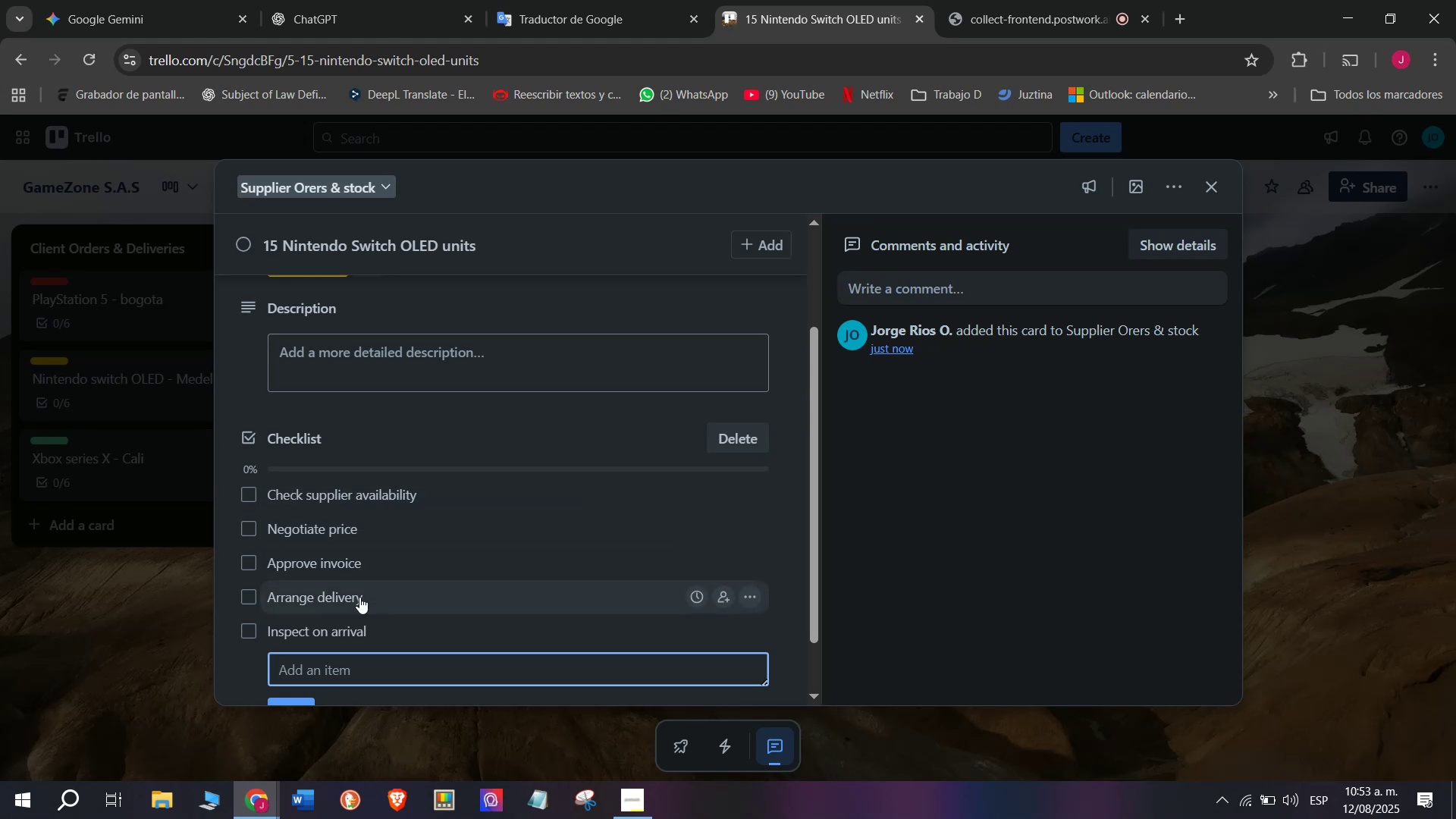 
wait(5.34)
 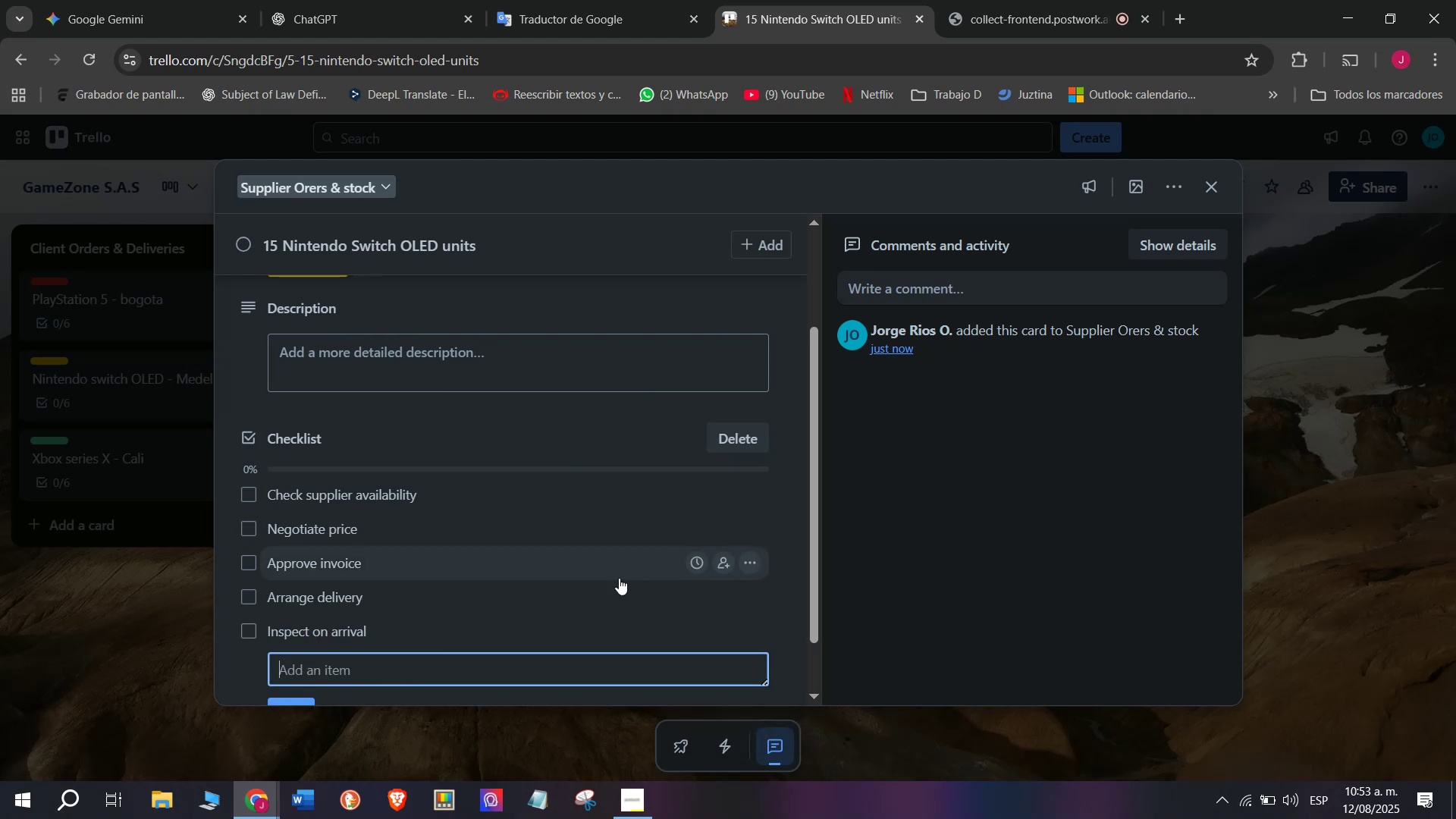 
type(Store in warehouse)
 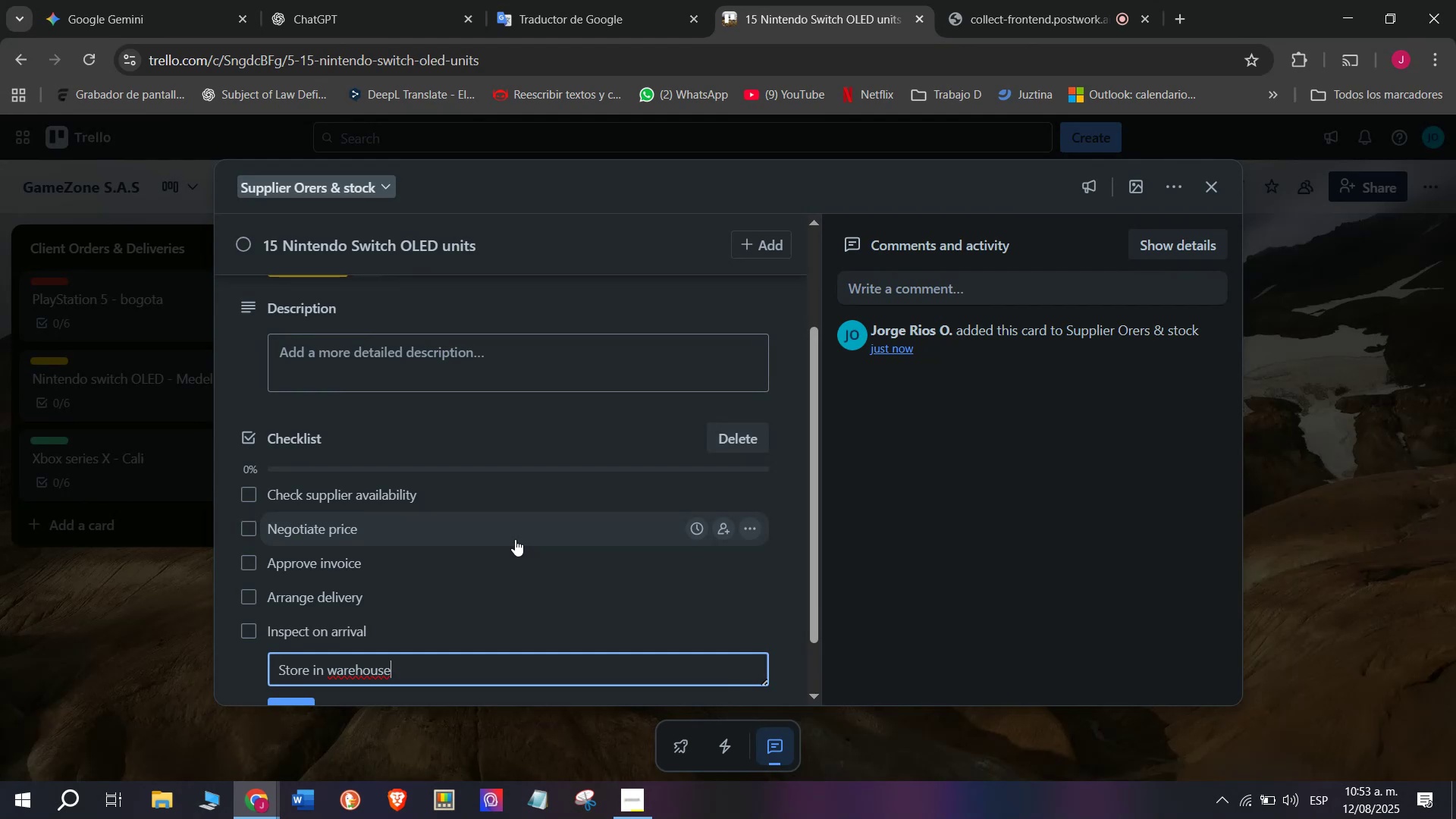 
key(Enter)
 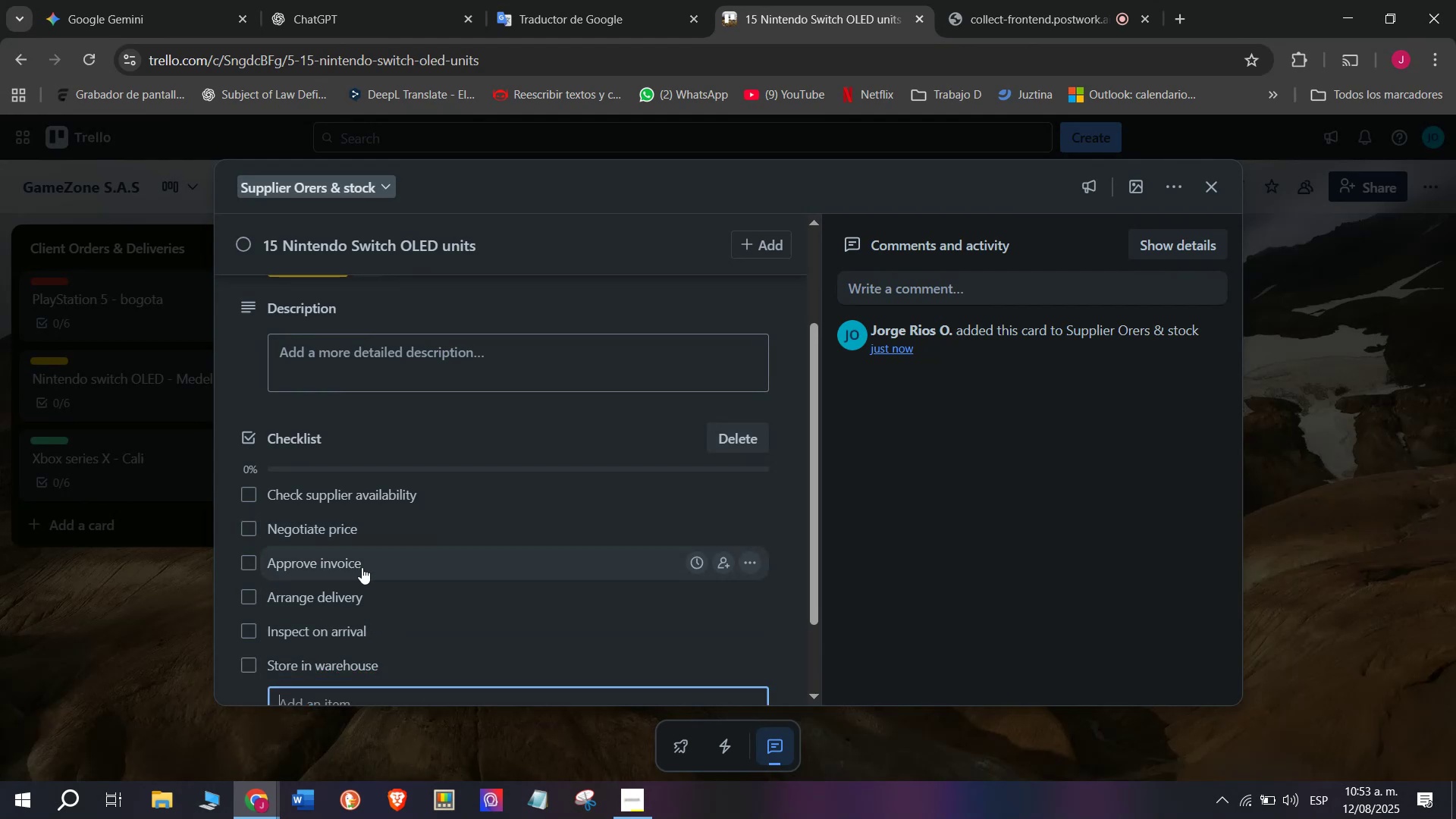 
scroll: coordinate [366, 635], scroll_direction: down, amount: 4.0
 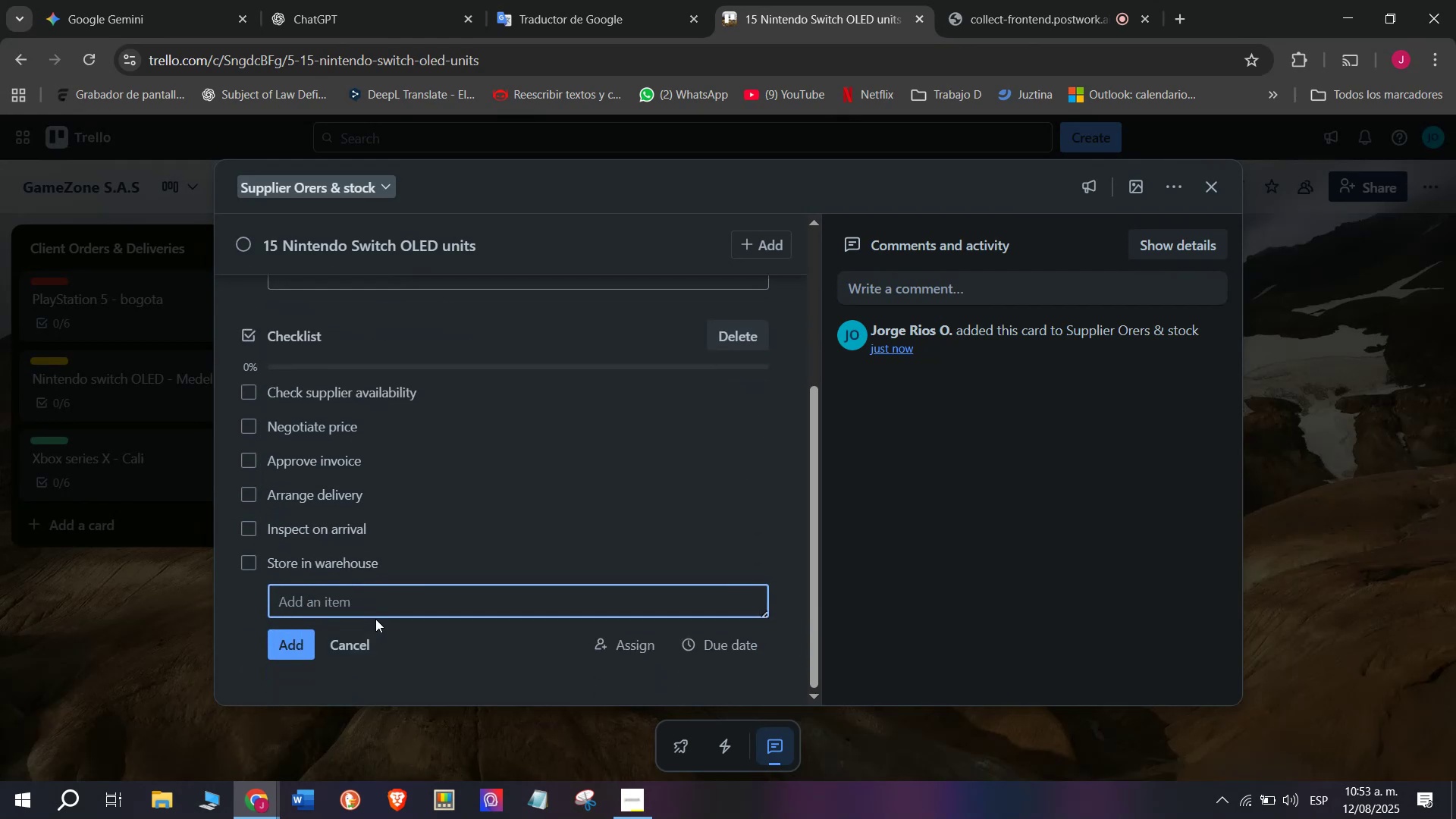 
scroll: coordinate [350, 613], scroll_direction: up, amount: 3.0
 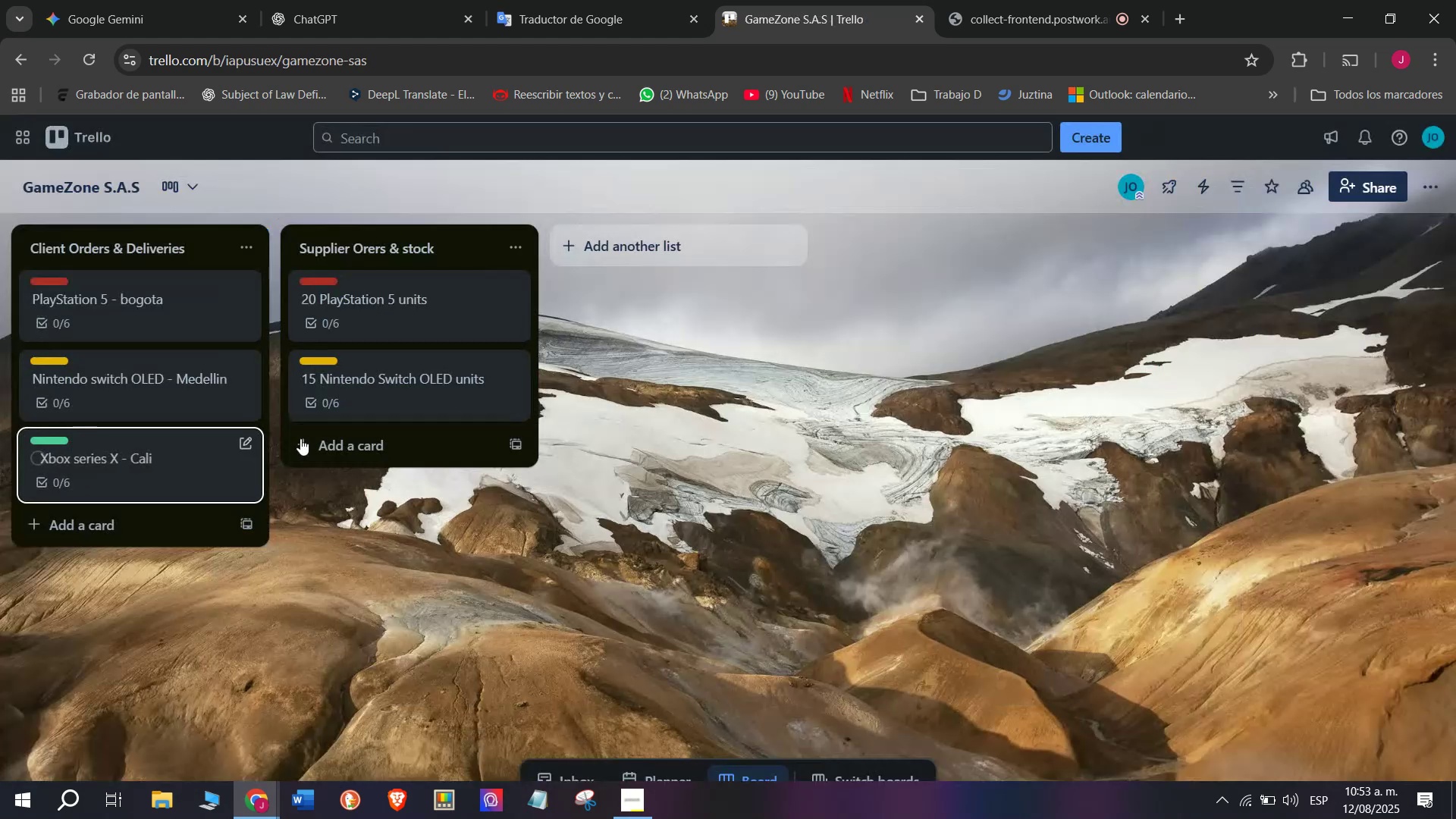 
left_click([347, 438])
 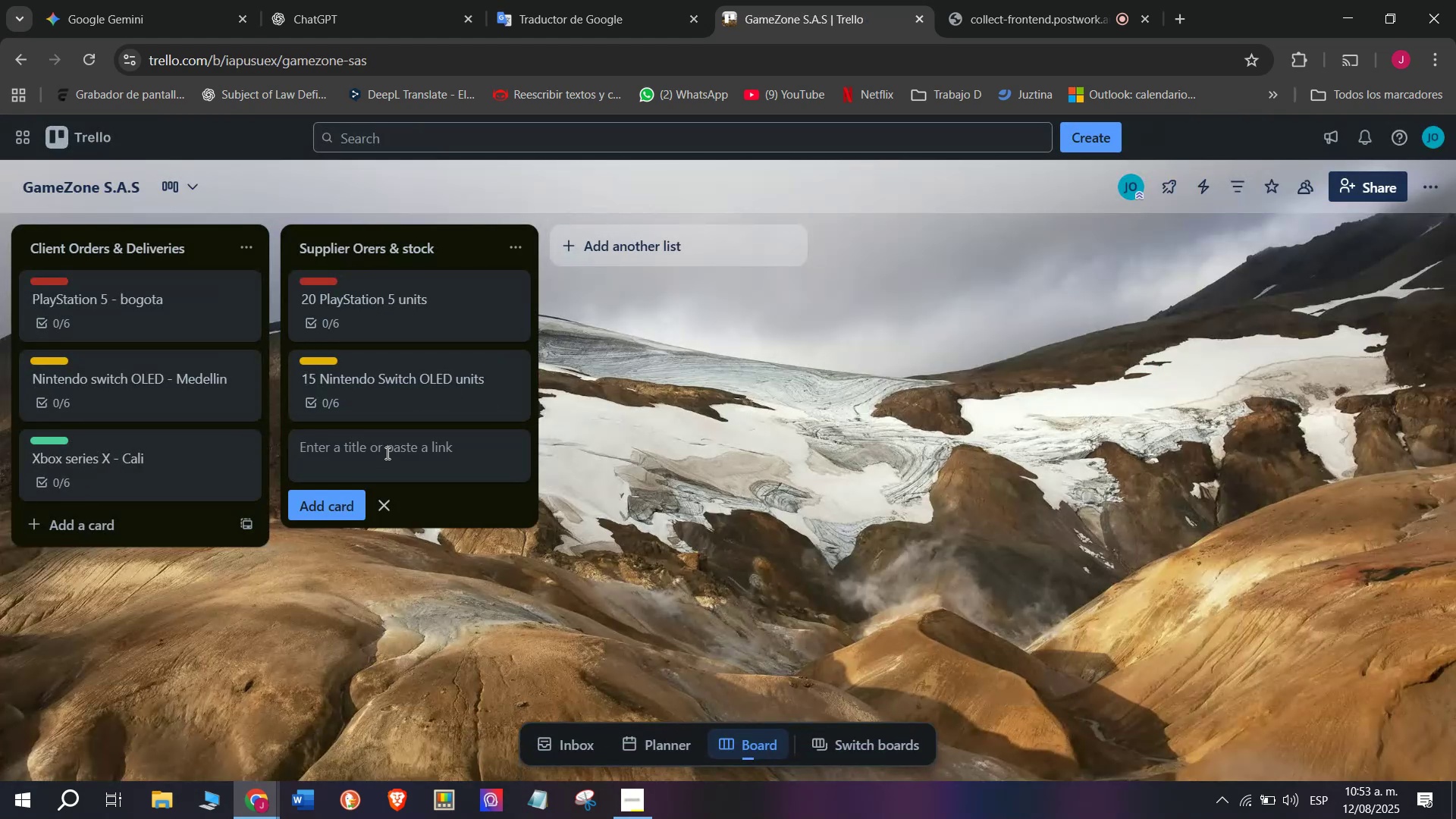 
type(30 Xbox Series X controllers)
 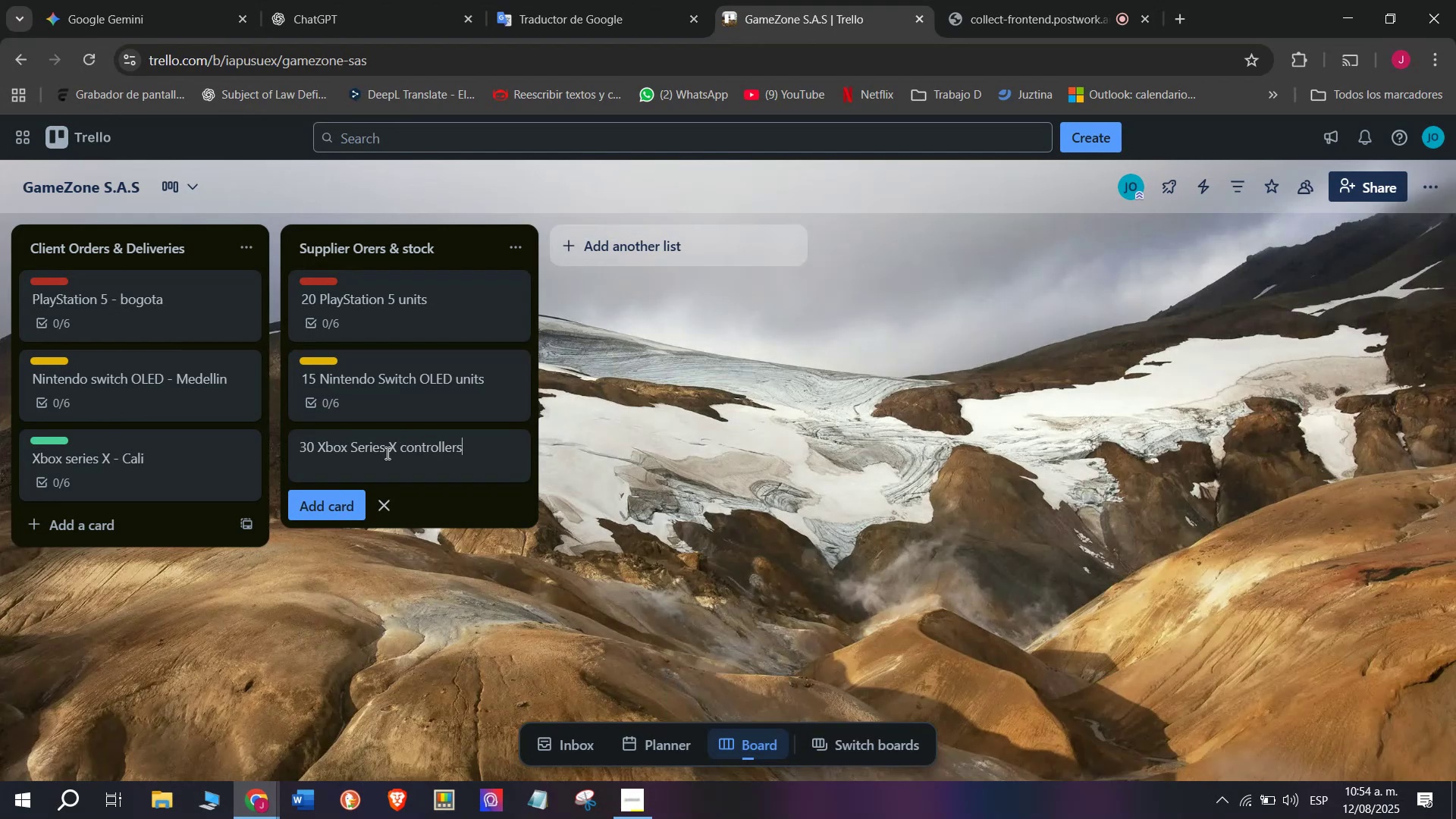 
key(Enter)
 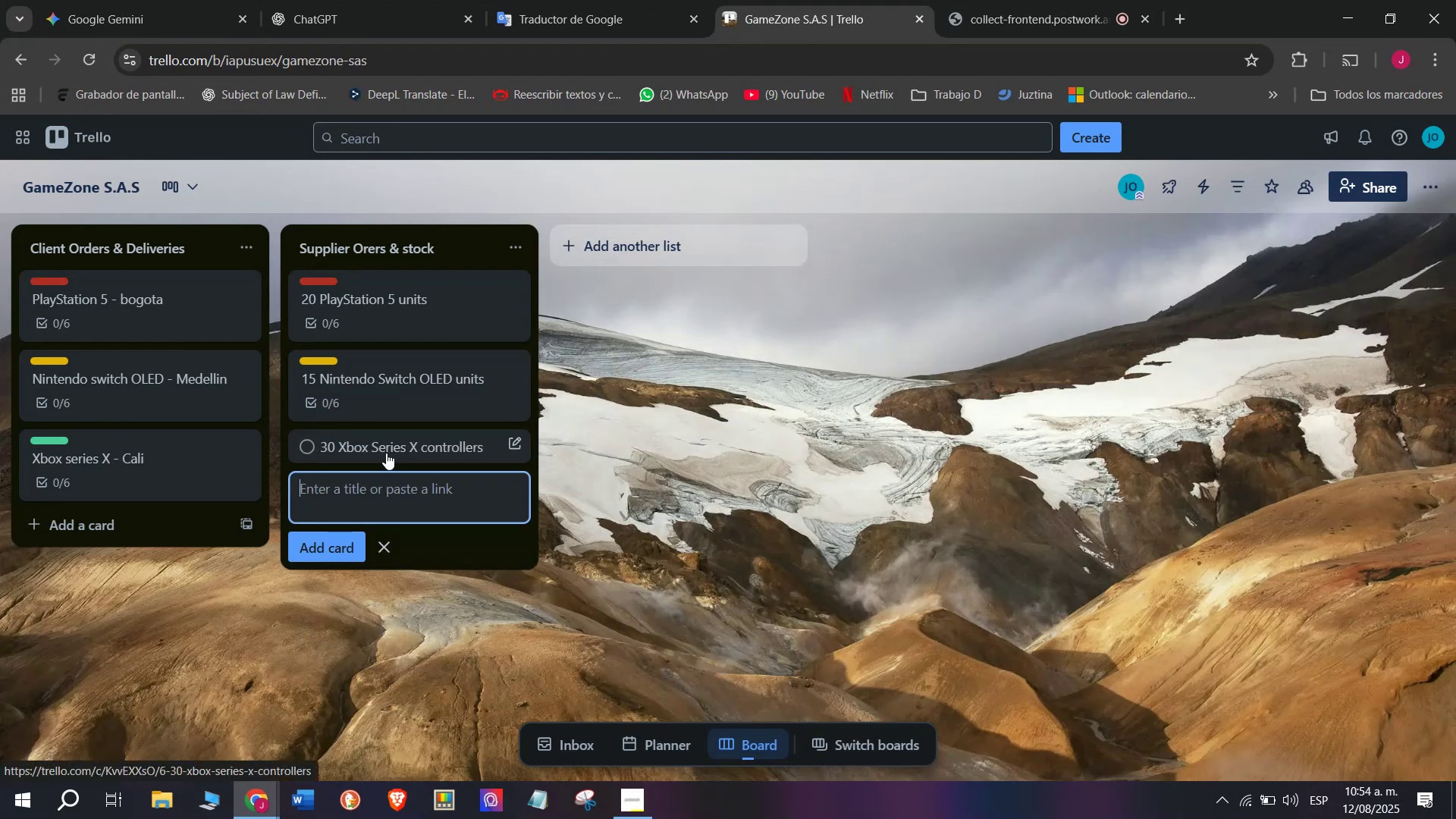 
left_click([386, 453])
 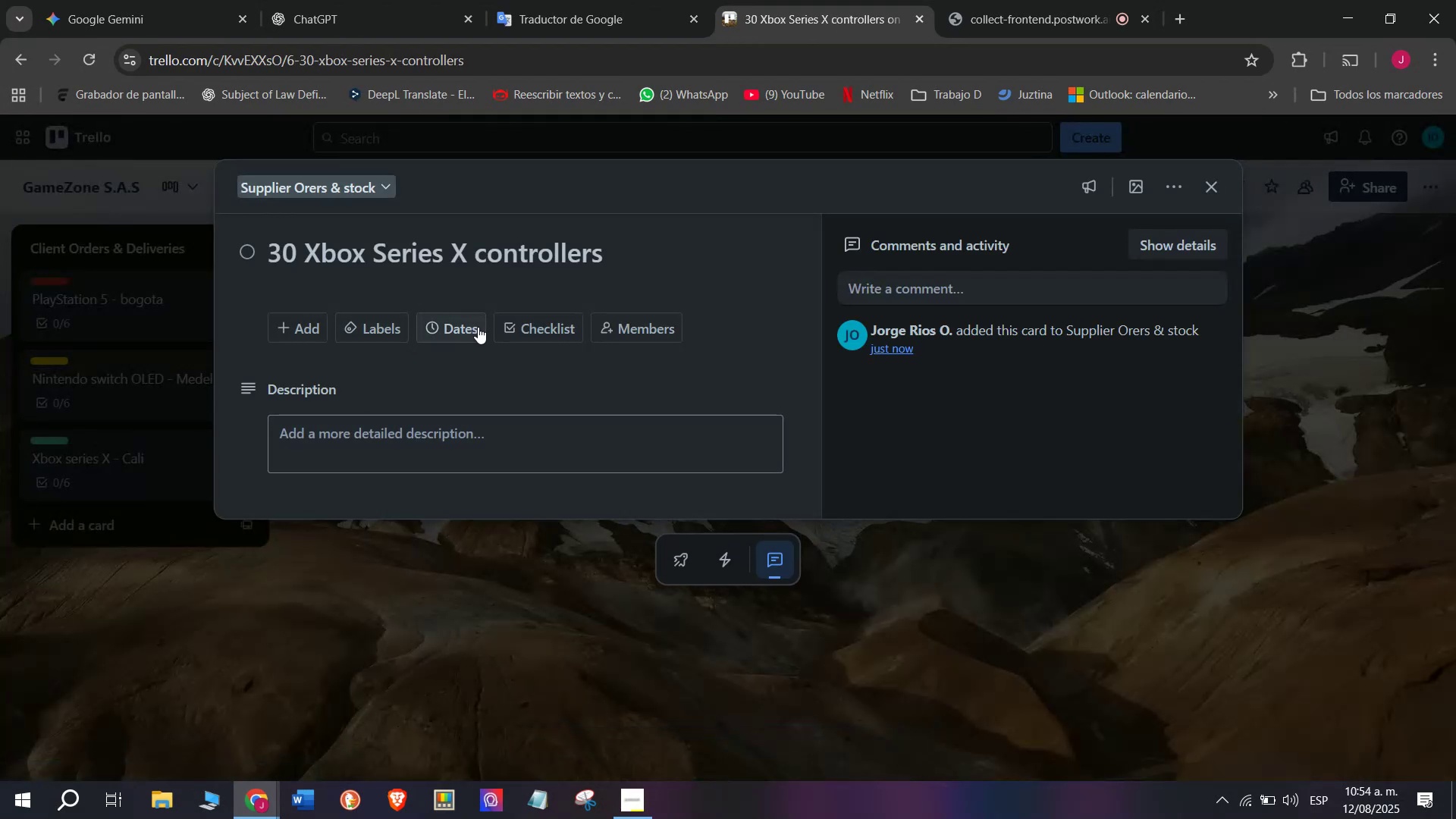 
left_click([529, 325])
 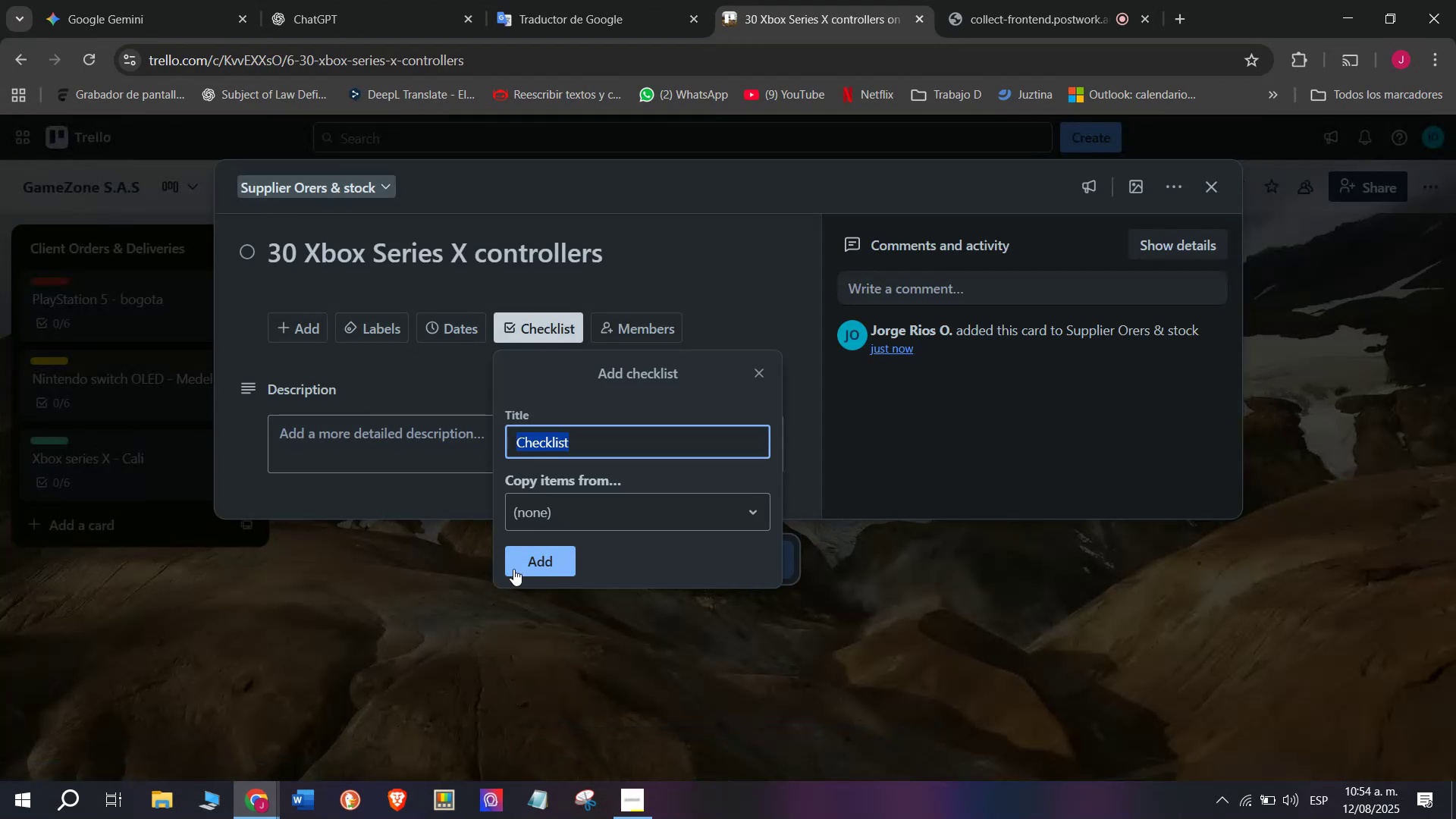 
left_click([425, 375])
 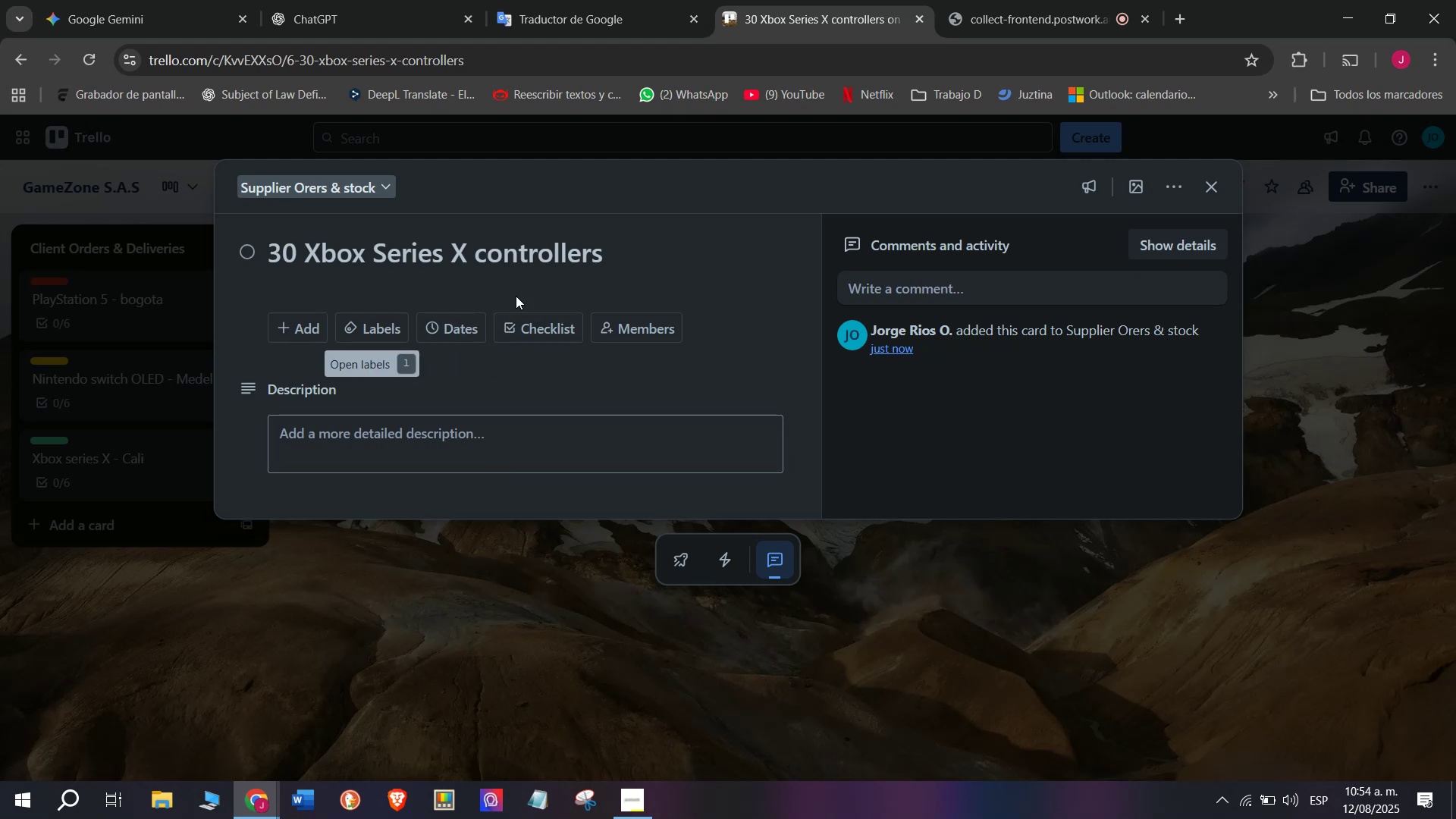 
left_click([553, 326])
 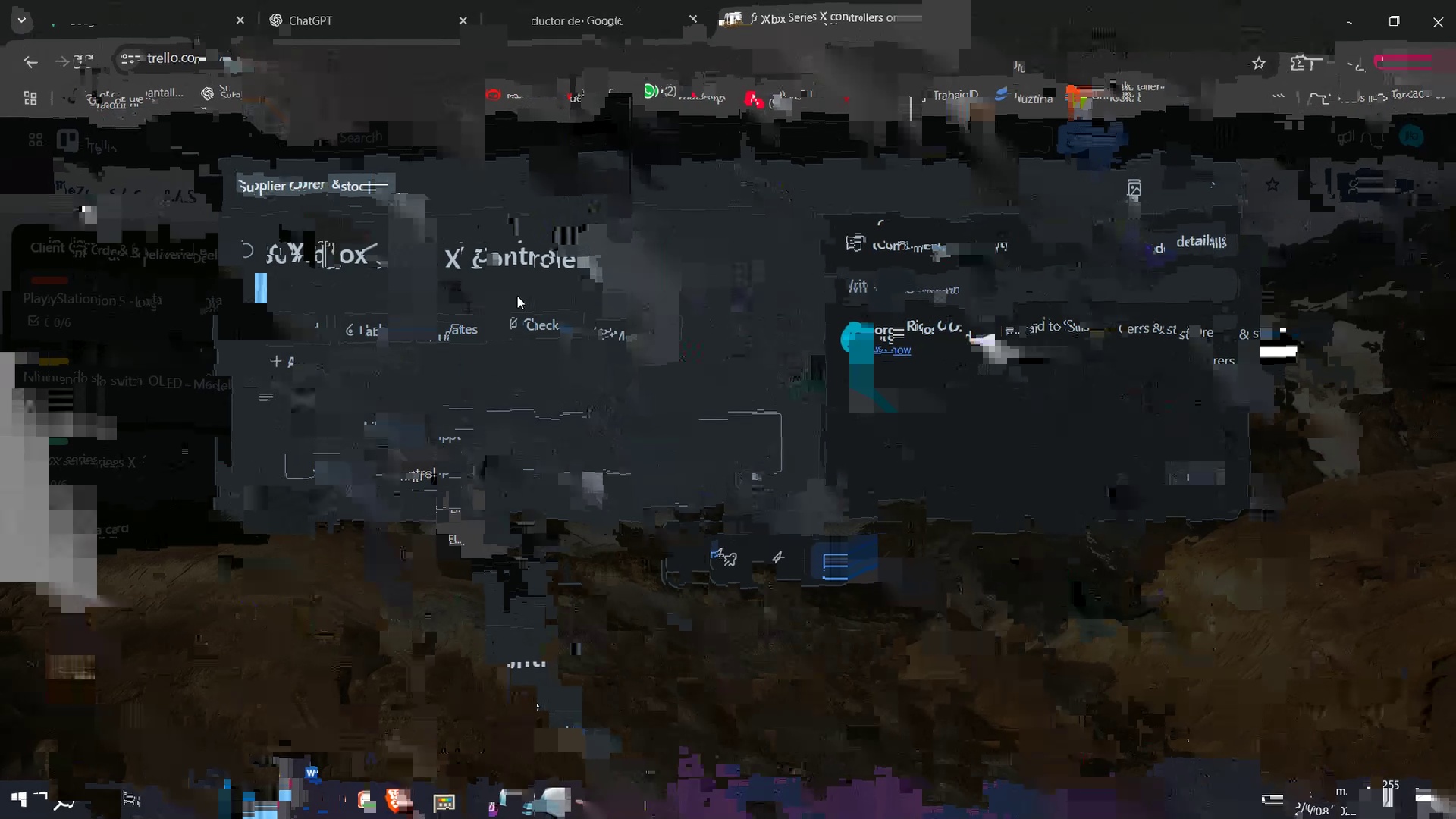 
left_click([549, 554])
 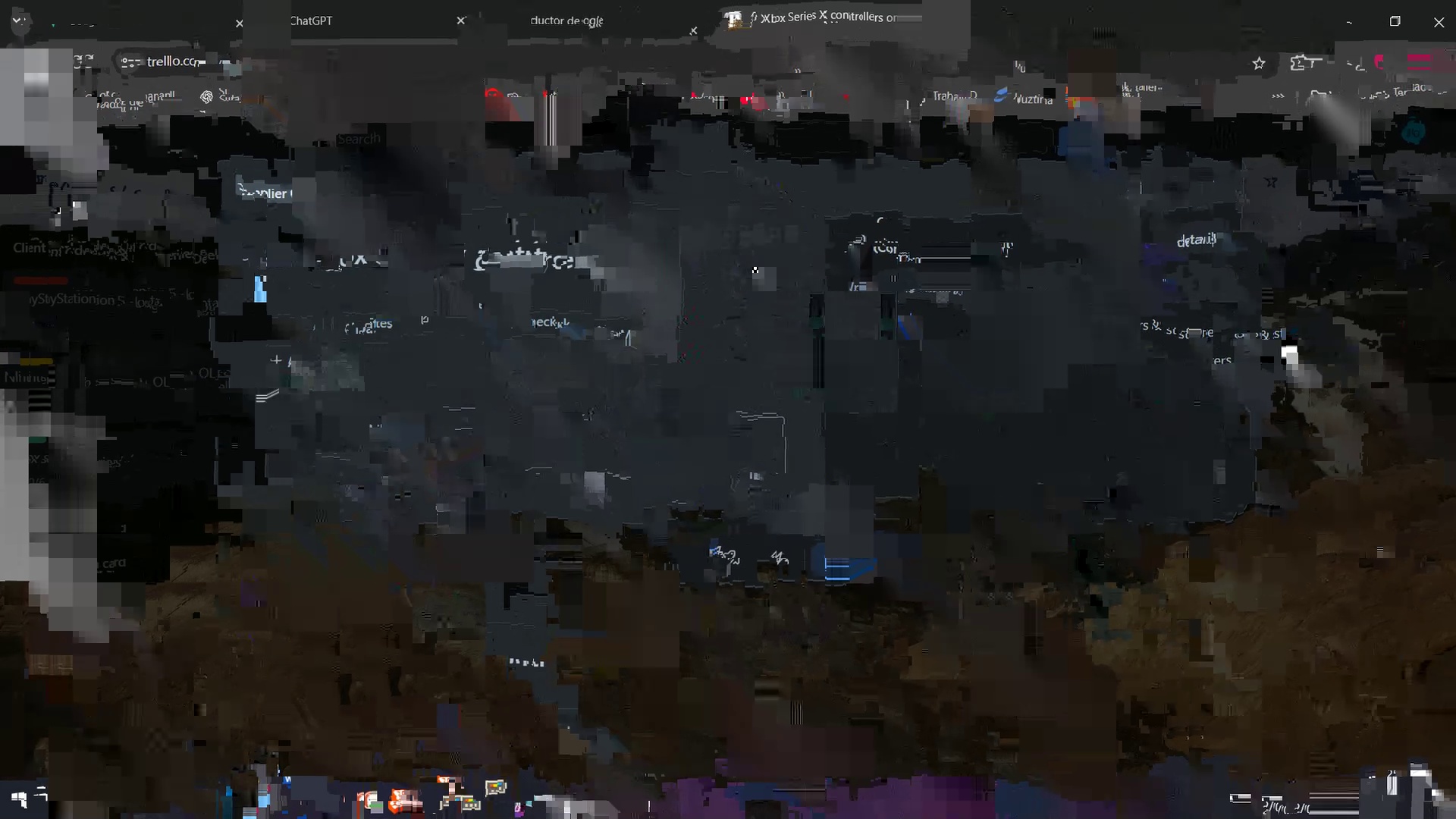 
scroll: coordinate [438, 461], scroll_direction: down, amount: 6.0
 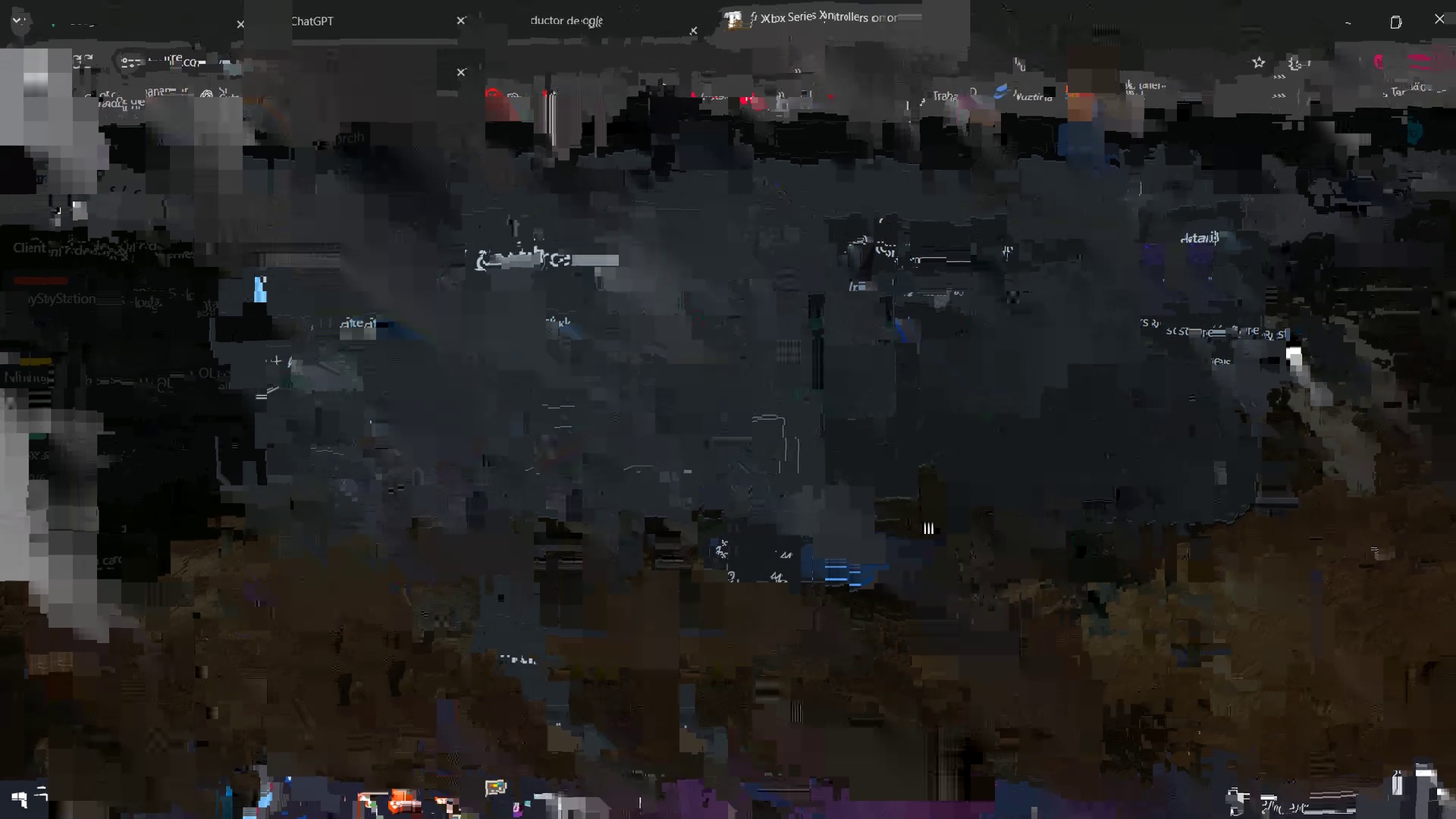 
type(Reques)
 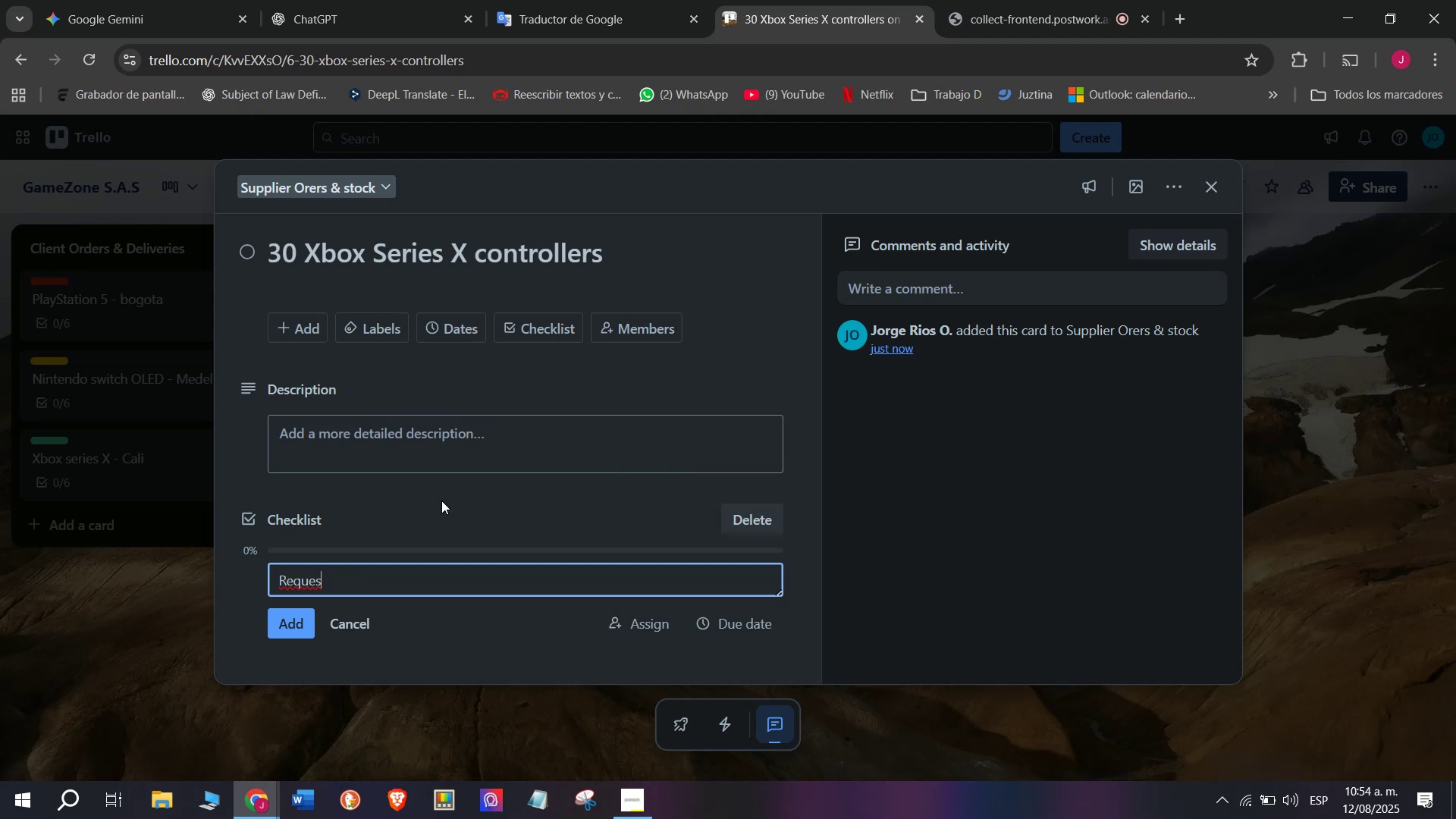 
type(t supplier list)
 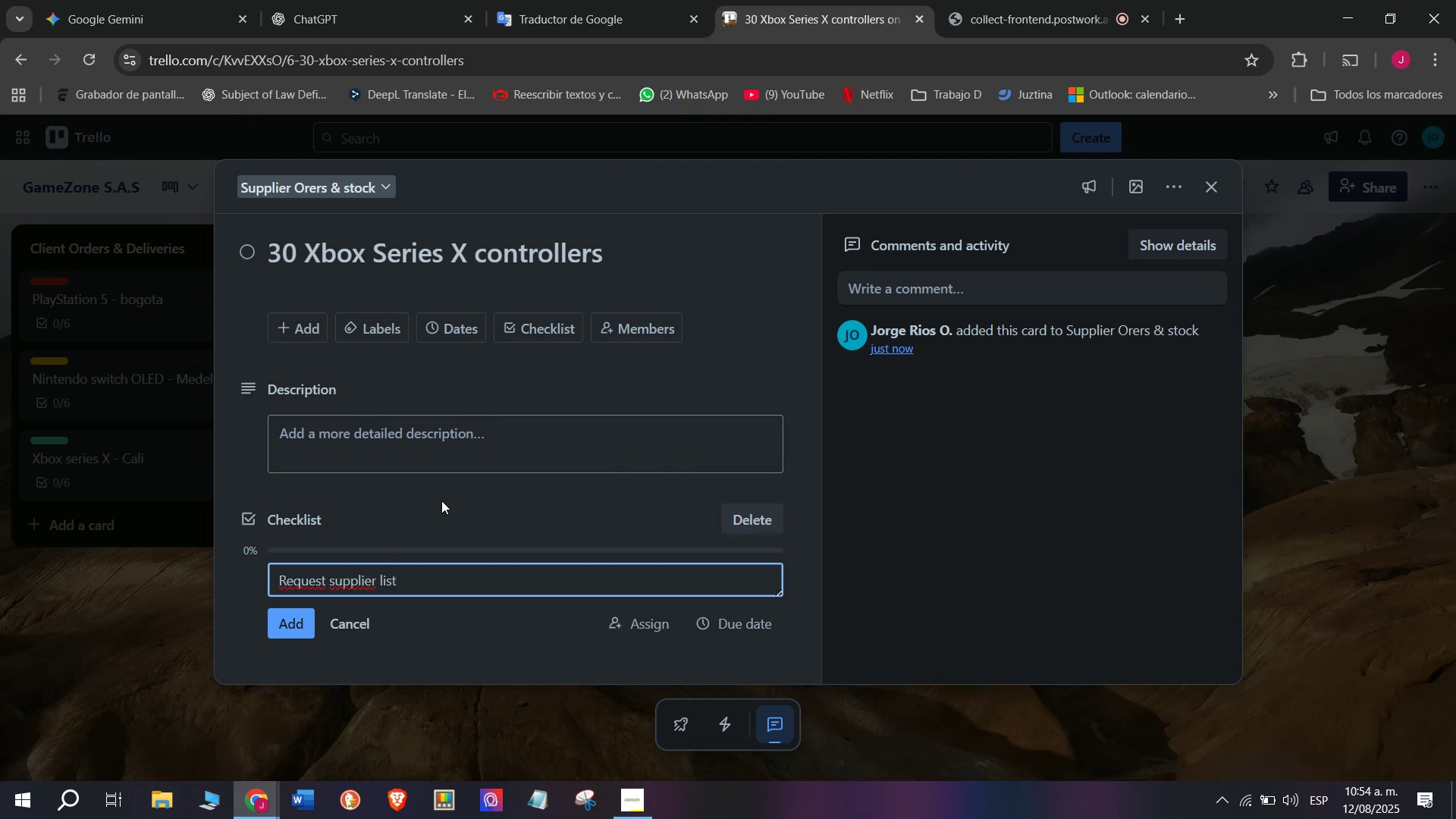 
key(Enter)
 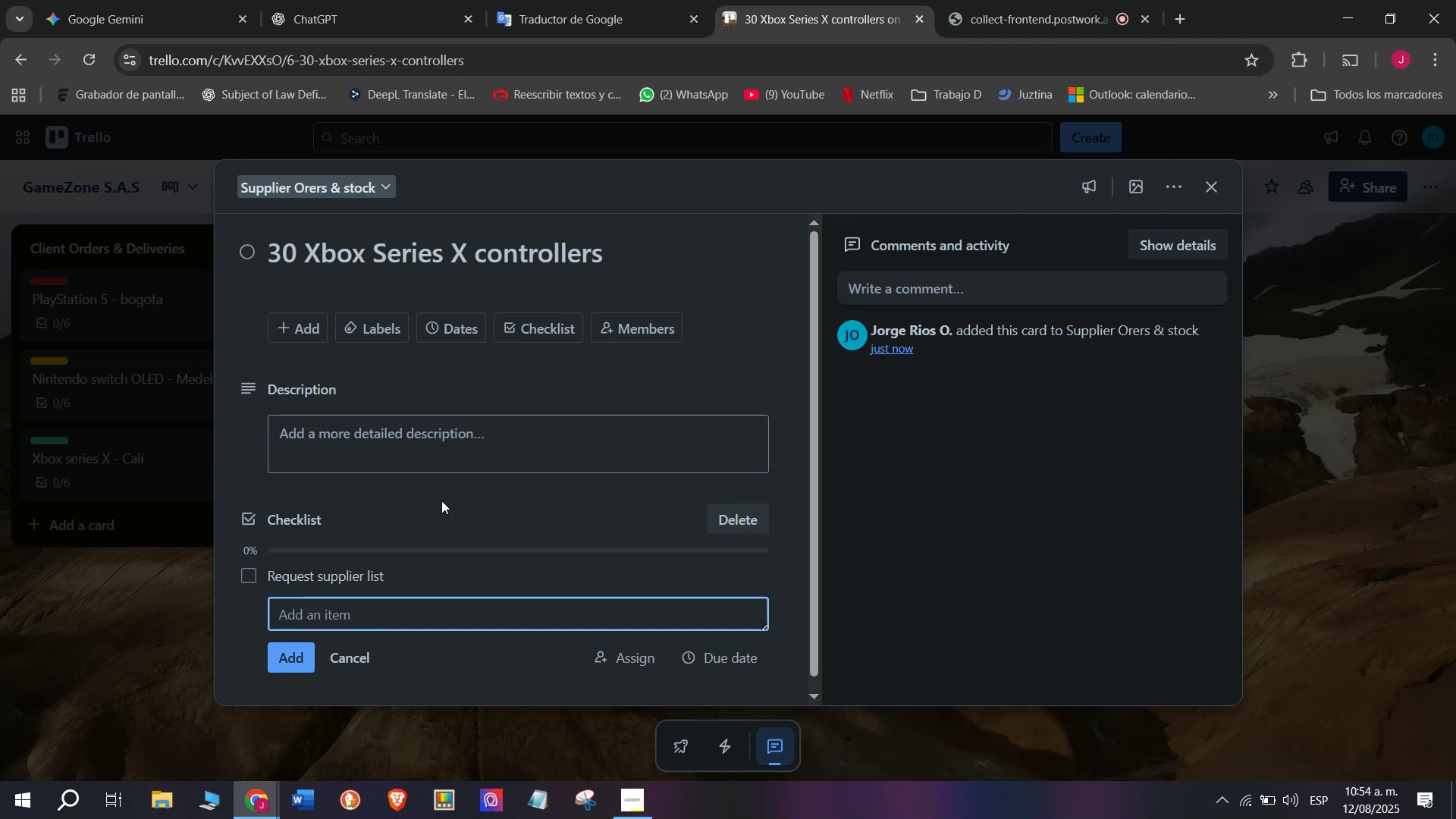 
wait(18.73)
 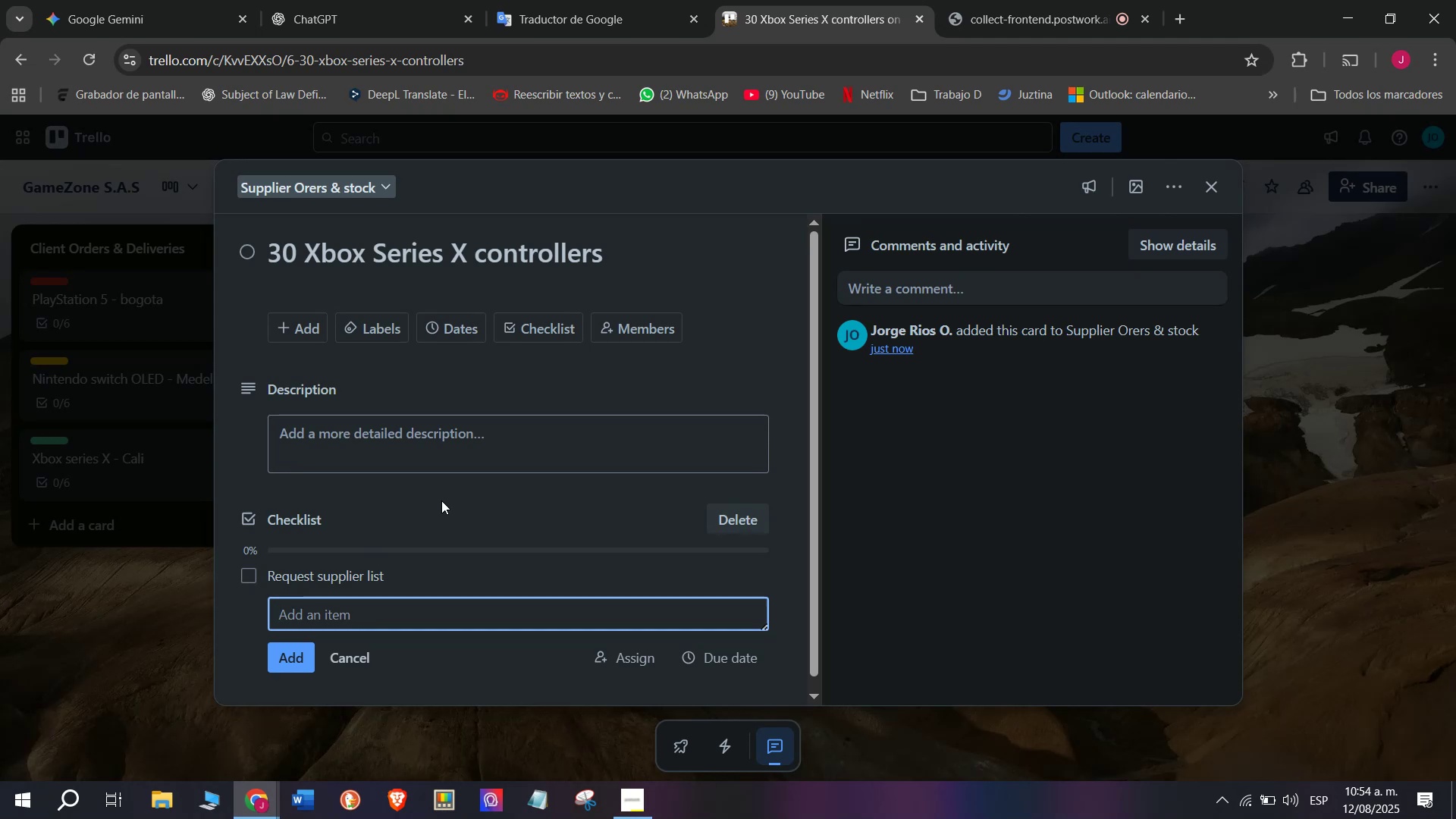 
key(CapsLock)
 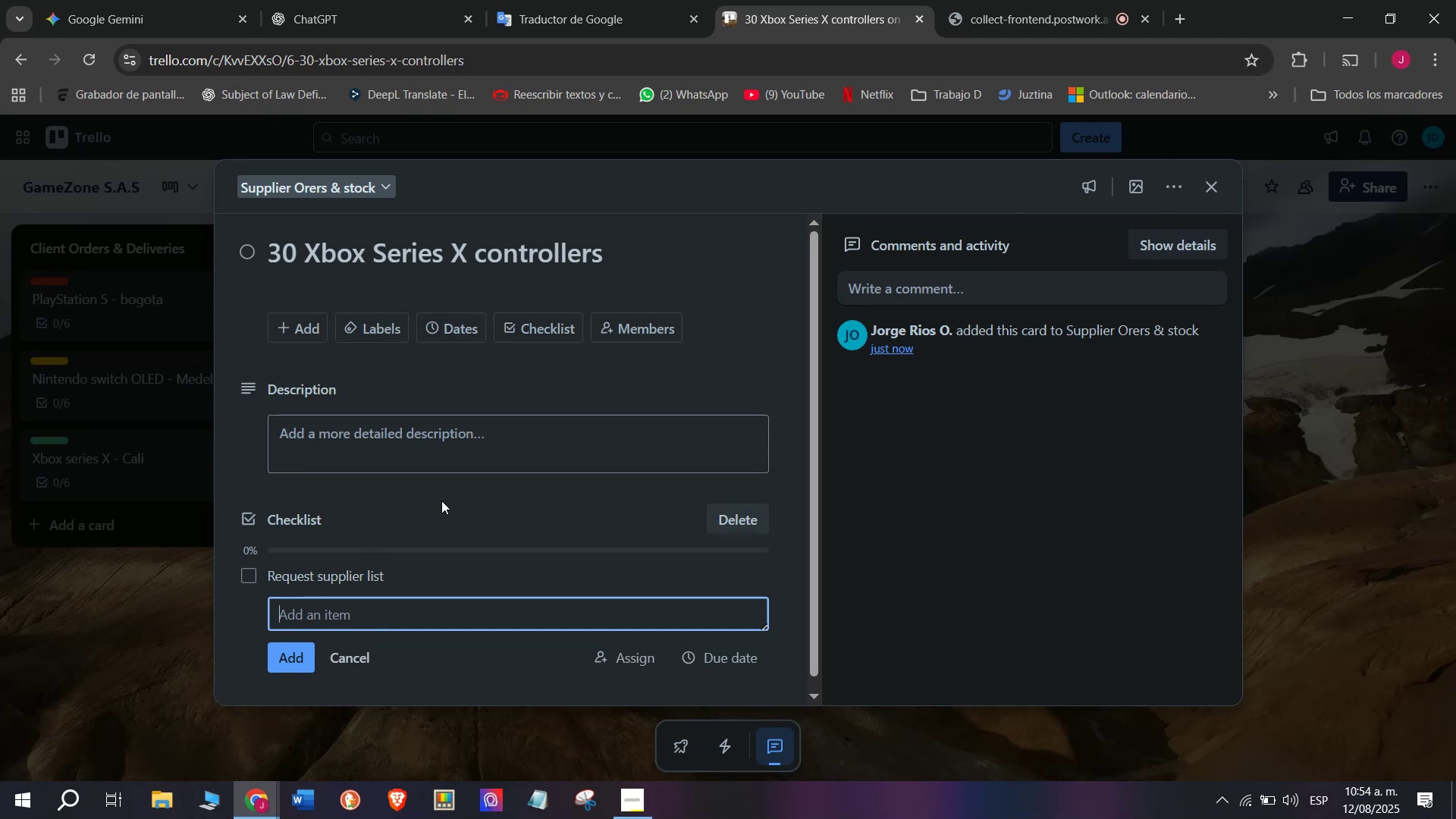 
key(A)
 